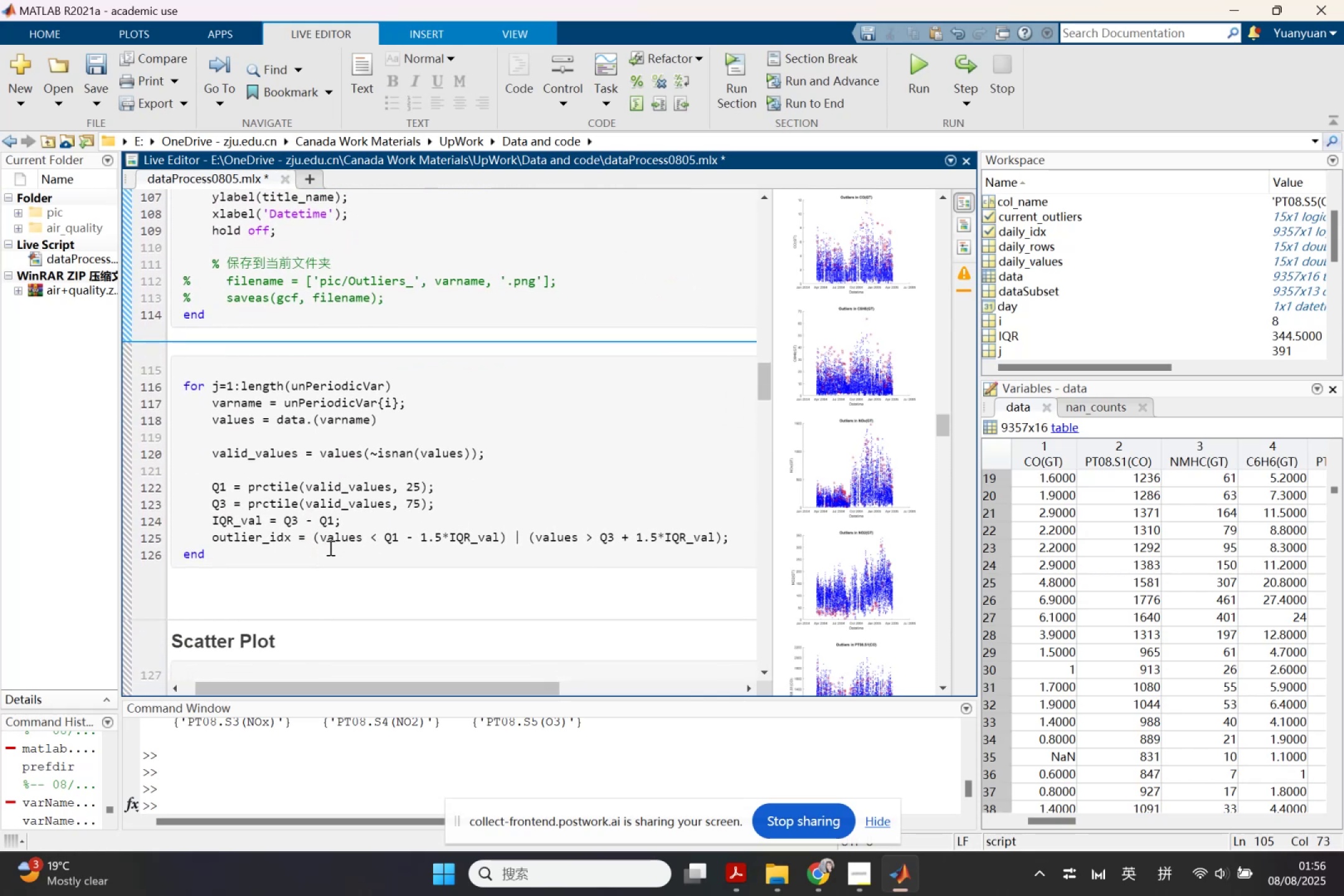 
scroll: coordinate [337, 526], scroll_direction: up, amount: 1.0
 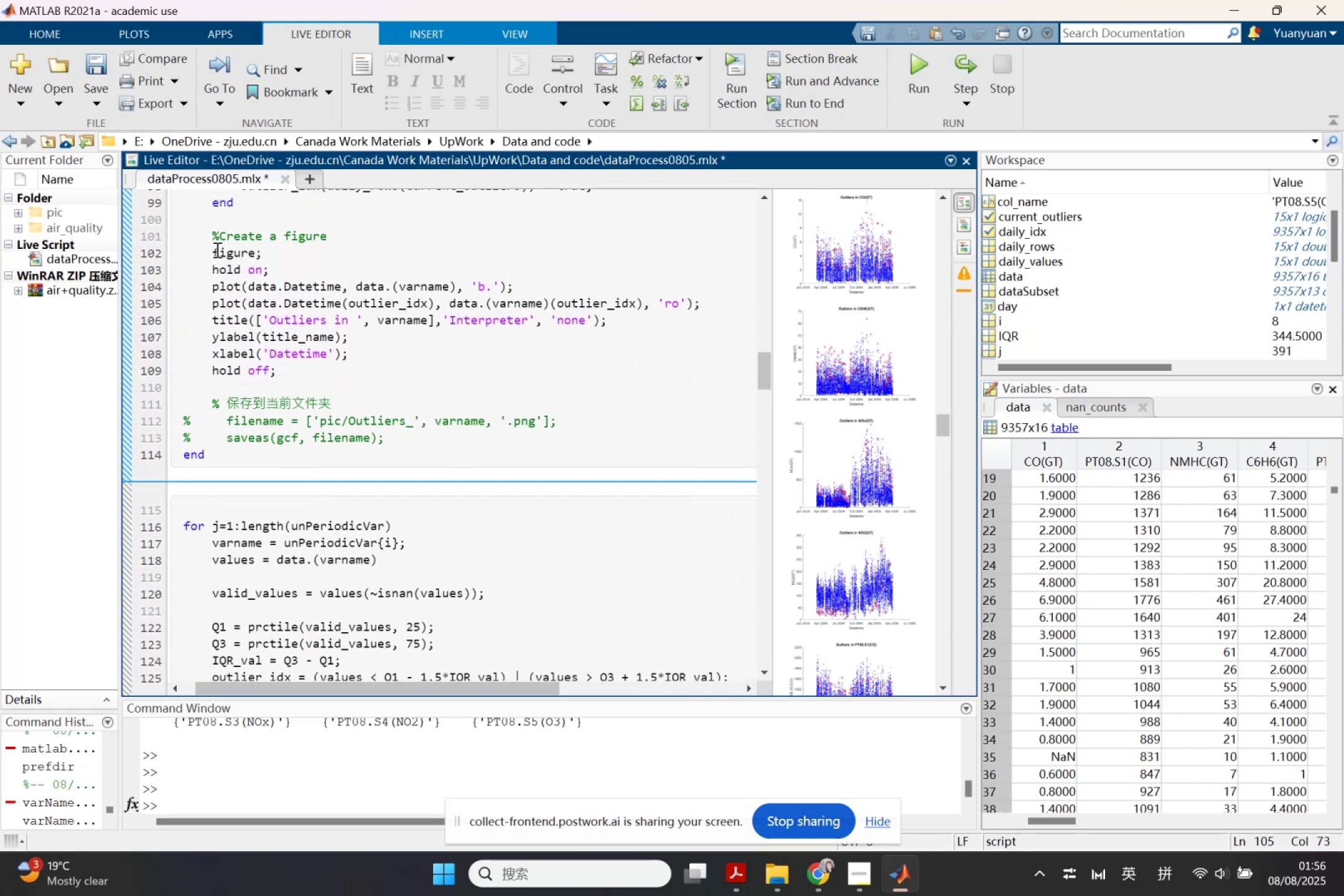 
left_click_drag(start_coordinate=[208, 256], to_coordinate=[291, 375])
 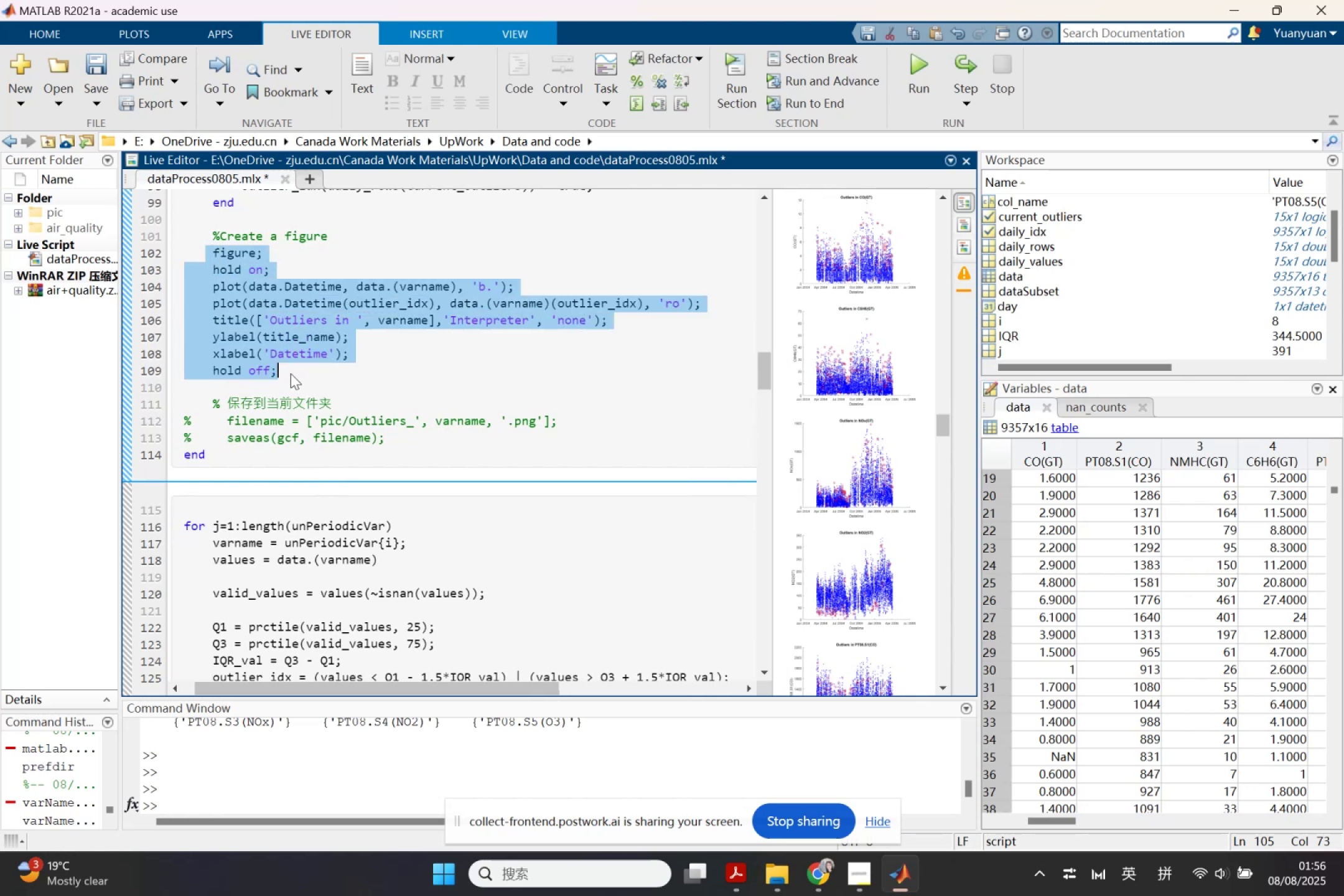 
key(Control+ControlLeft)
 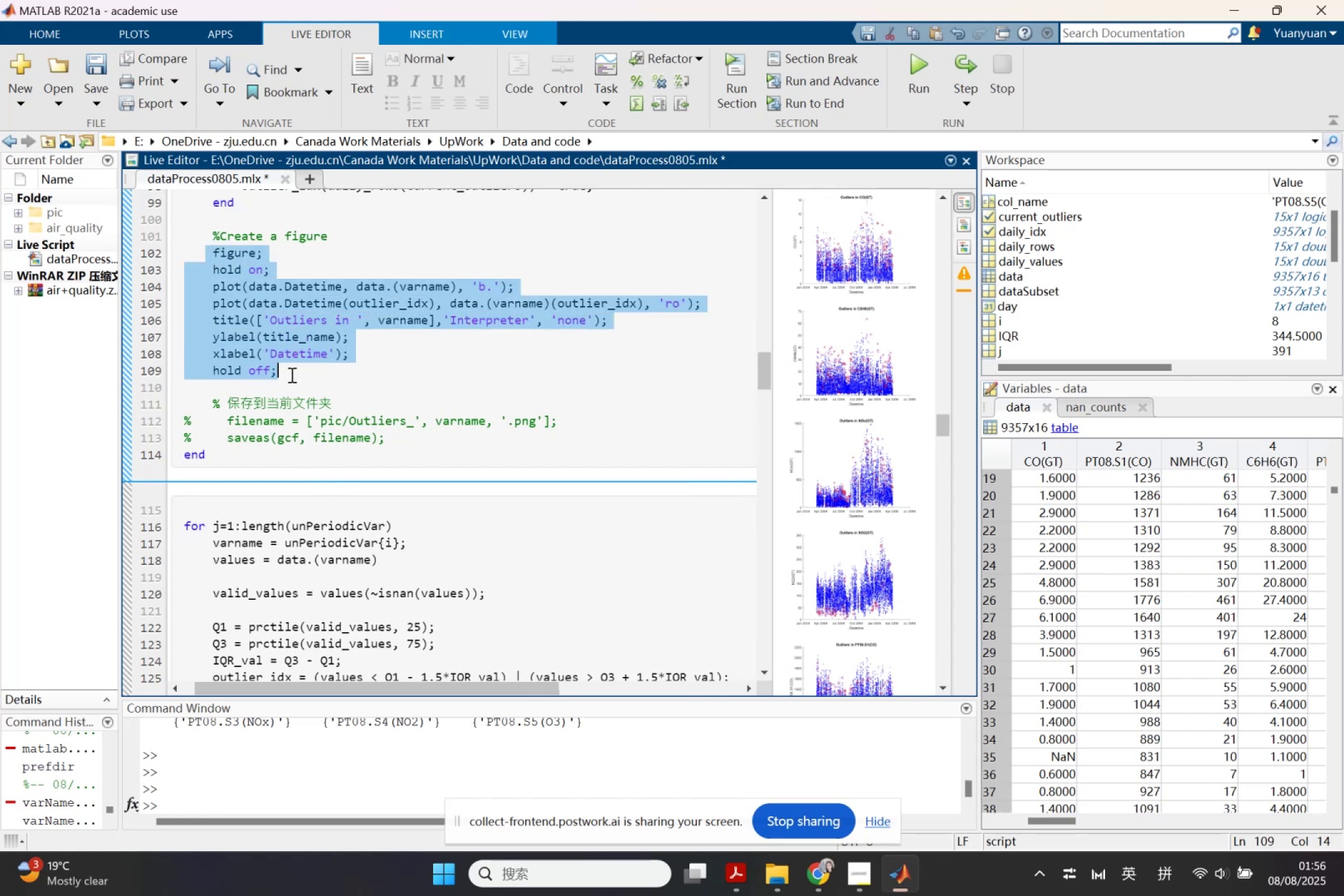 
key(Control+C)
 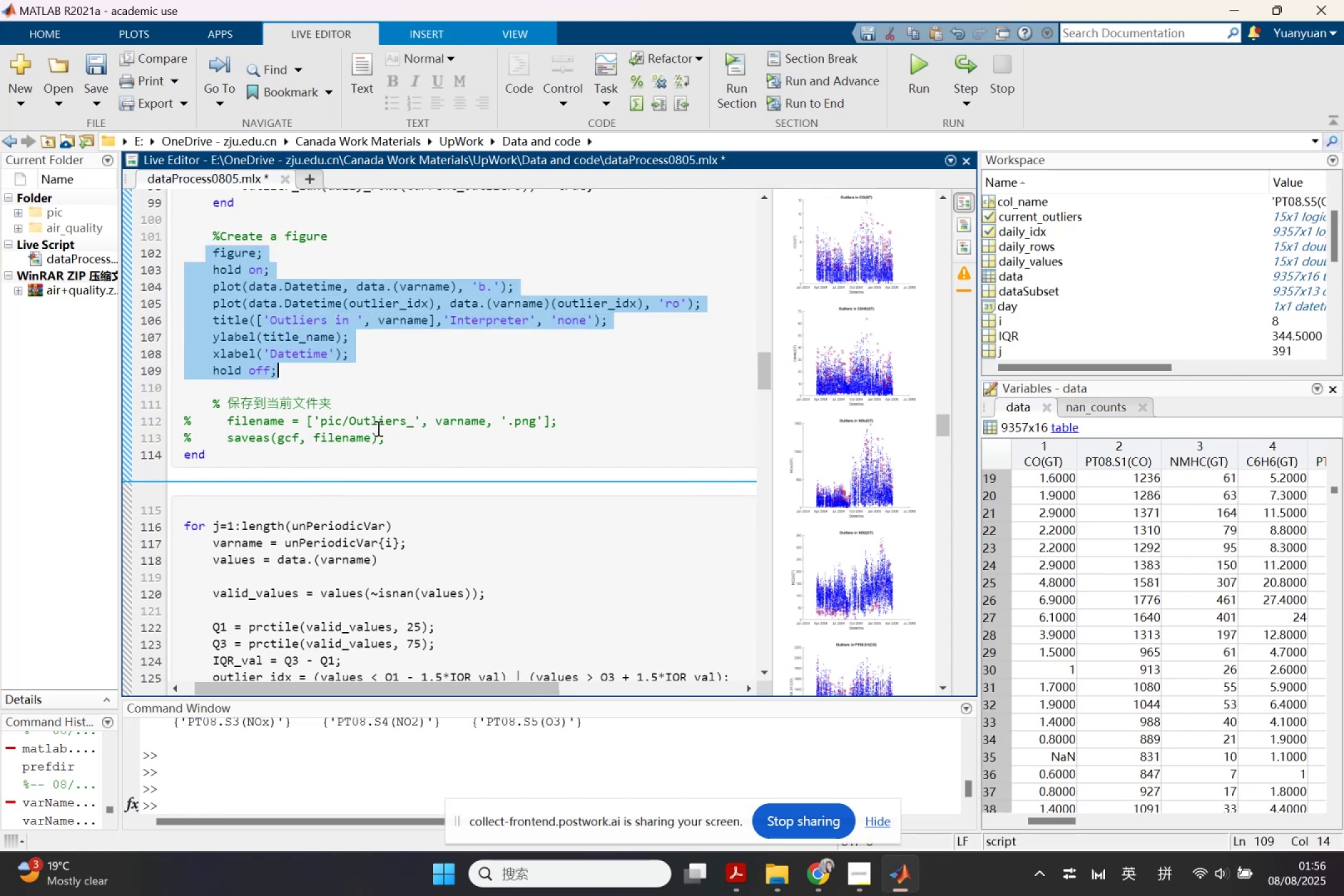 
scroll: coordinate [447, 464], scroll_direction: down, amount: 1.0
 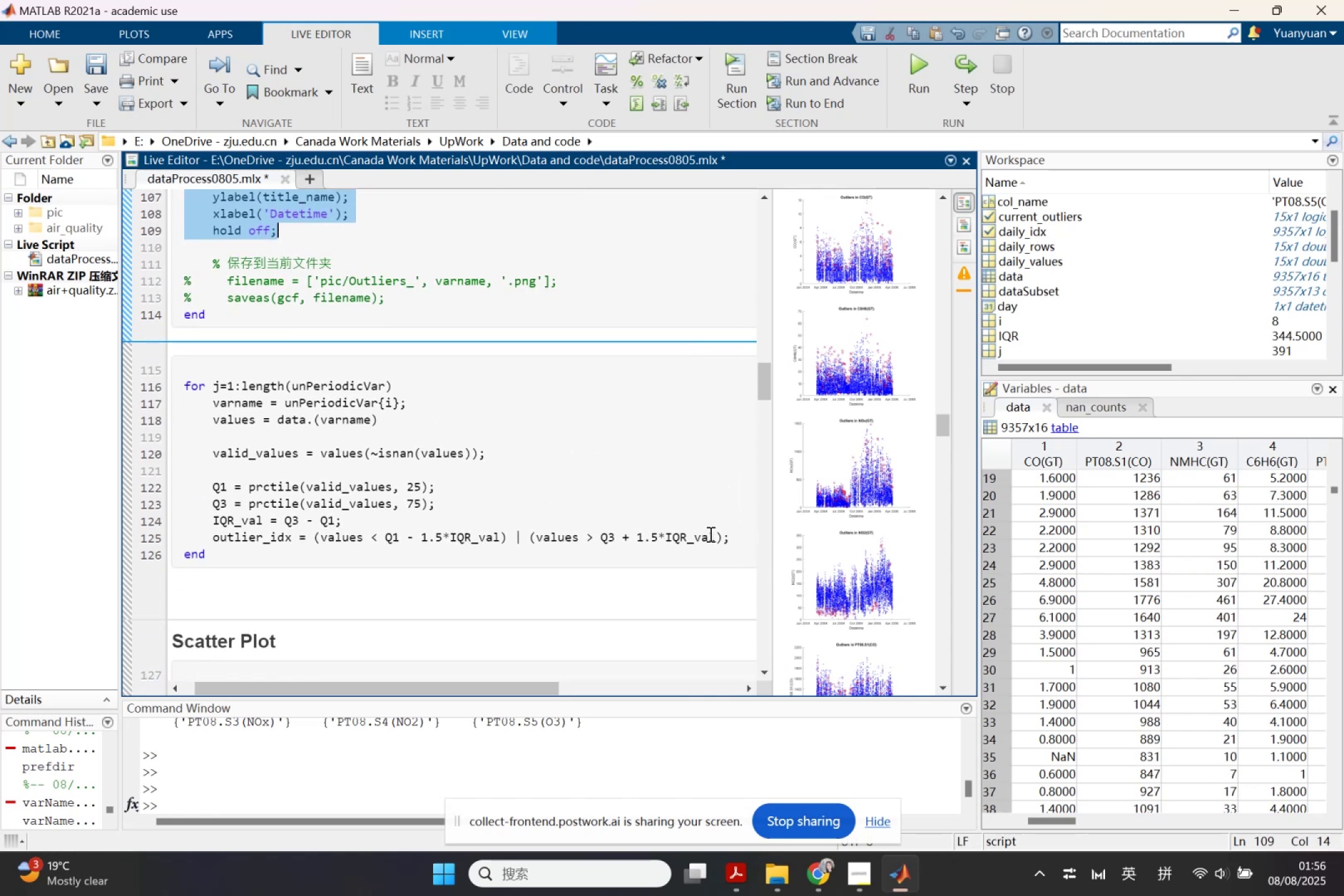 
left_click([737, 537])
 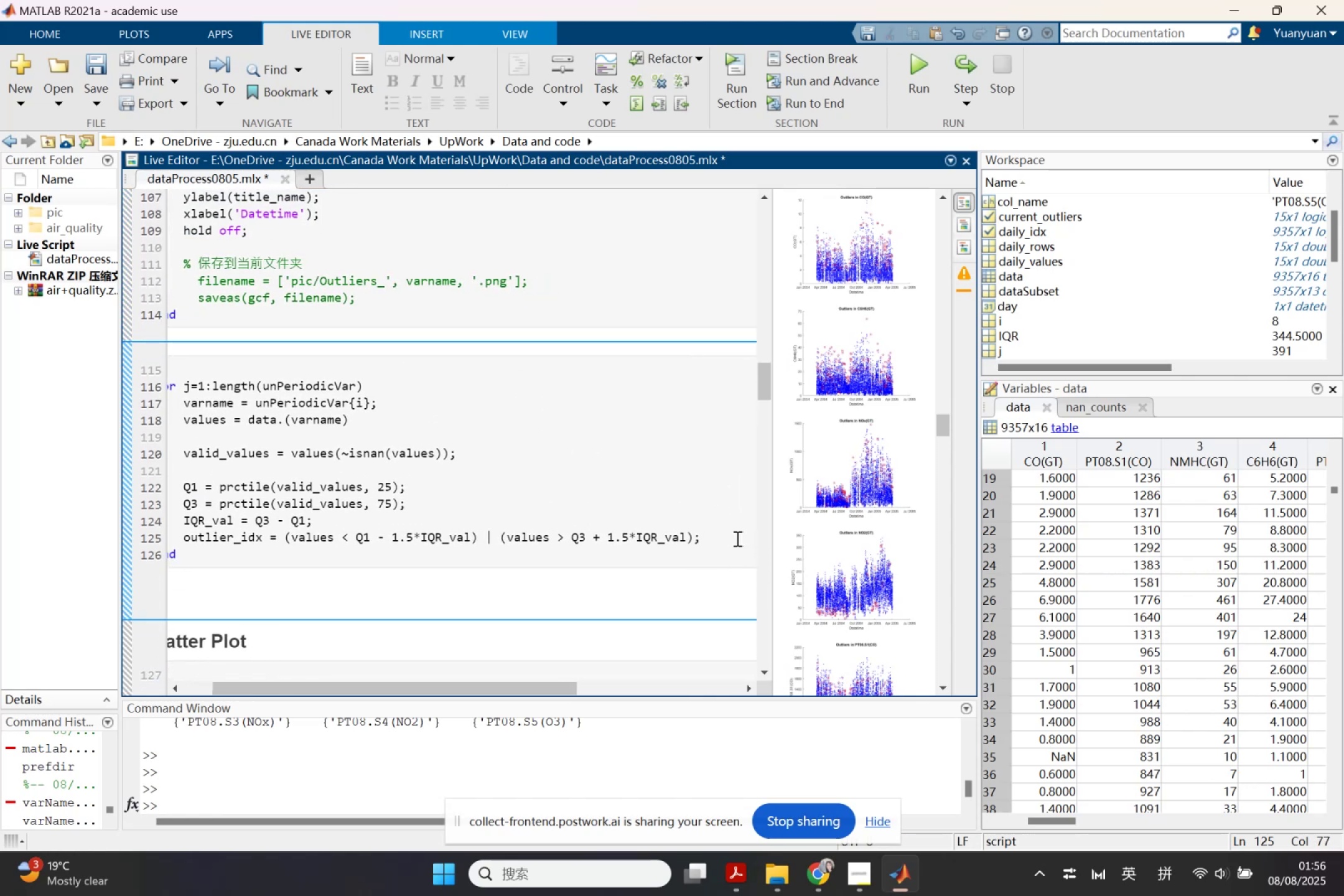 
key(Enter)
 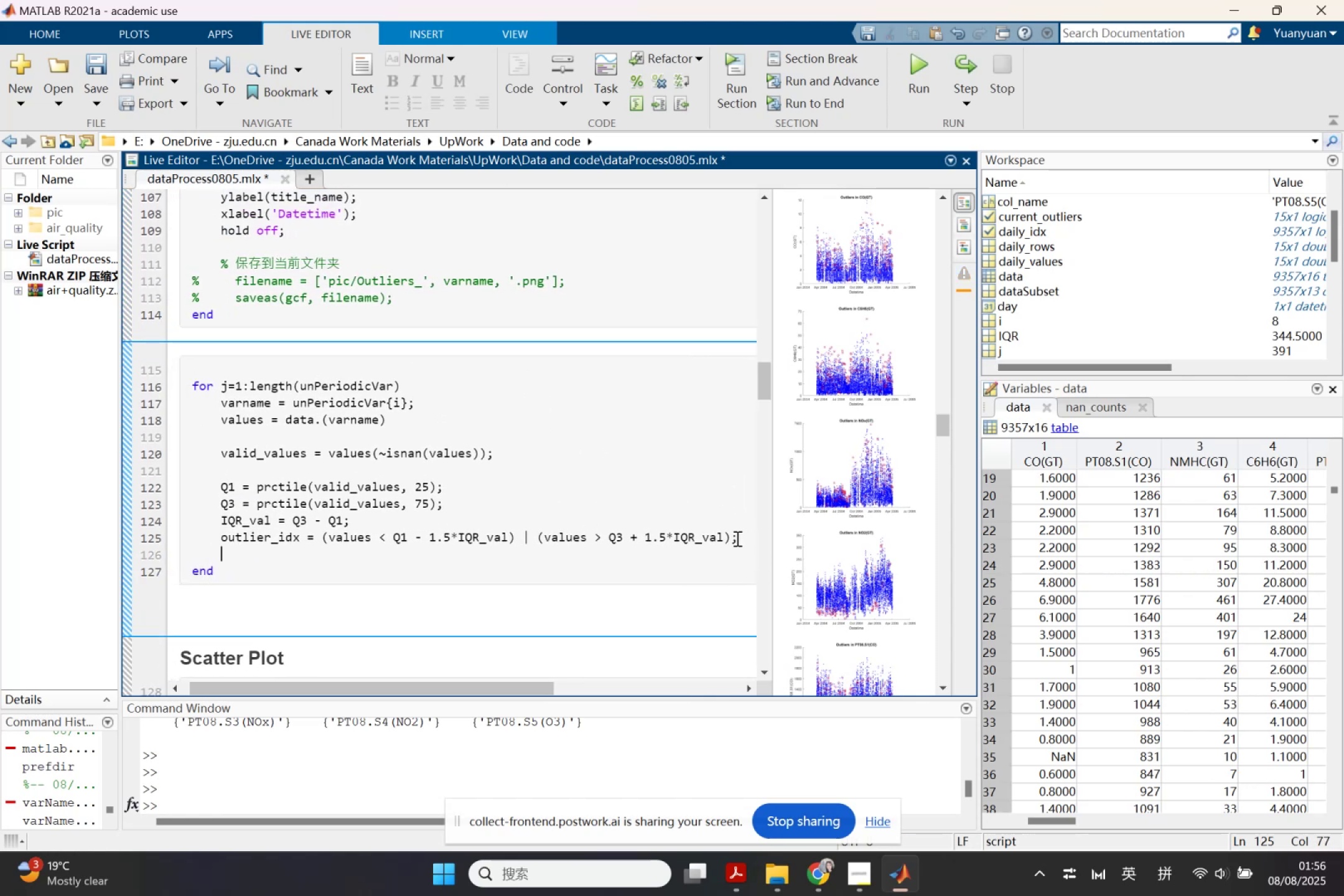 
key(Enter)
 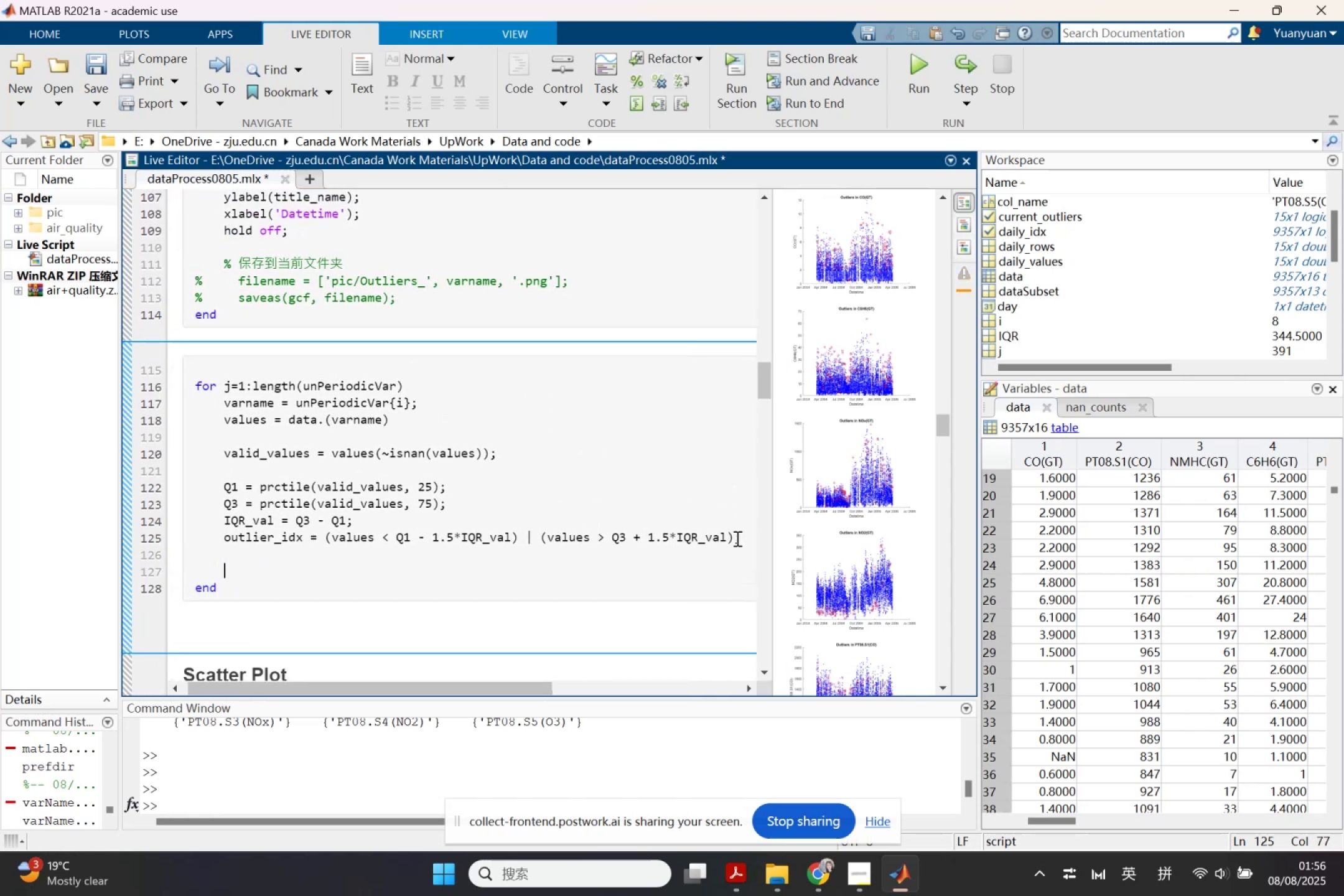 
key(Control+V)
 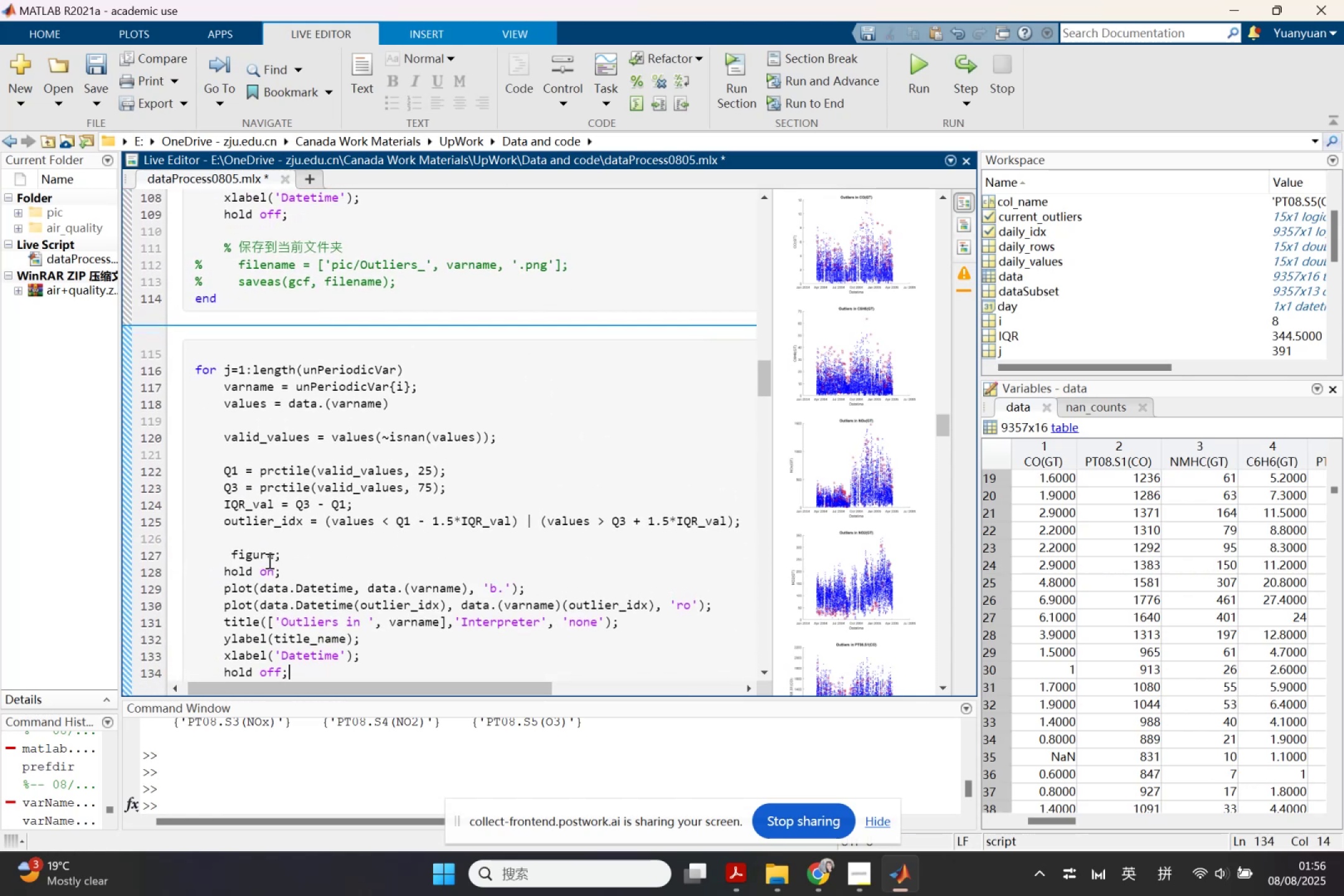 
left_click([235, 548])
 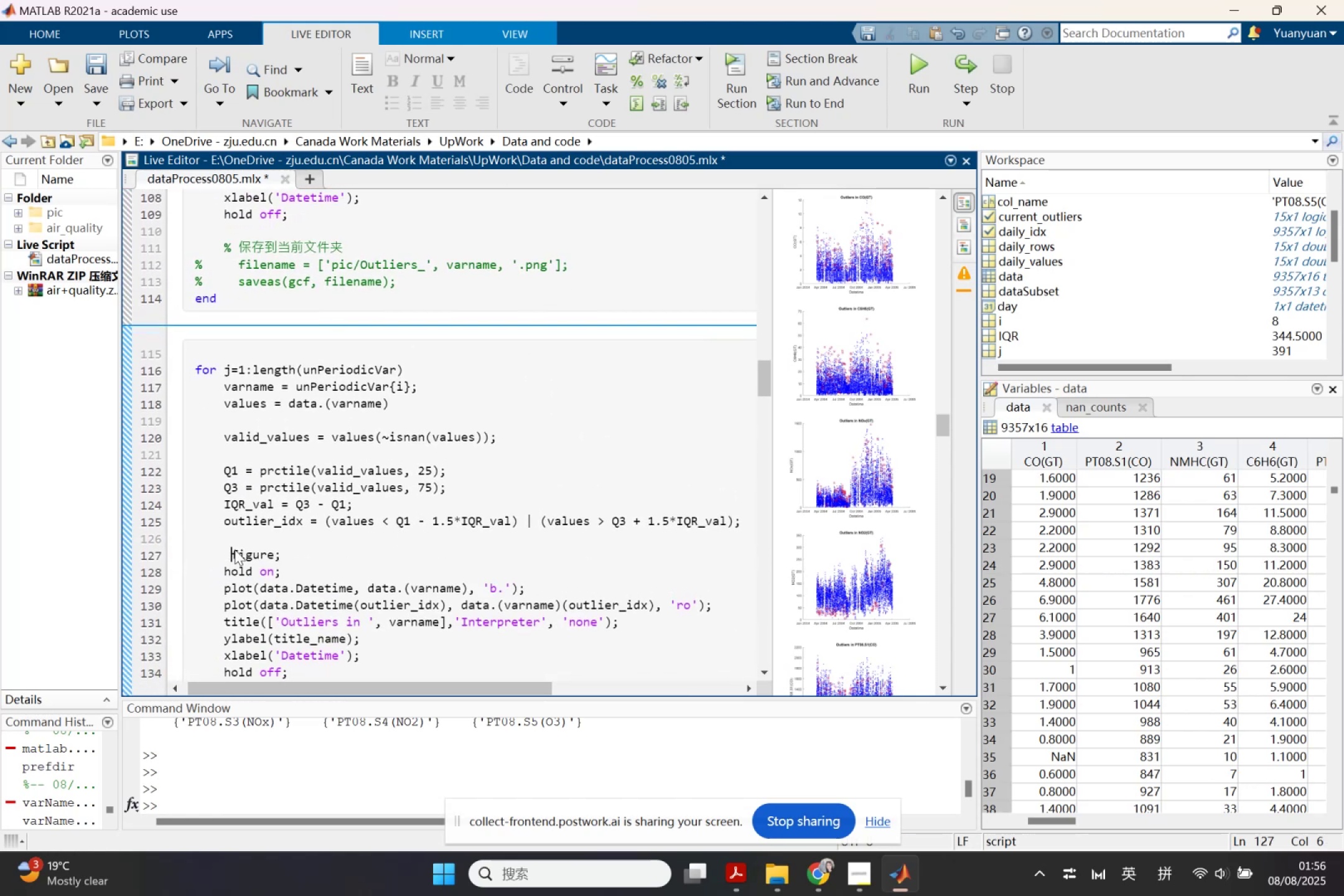 
key(Backspace)
 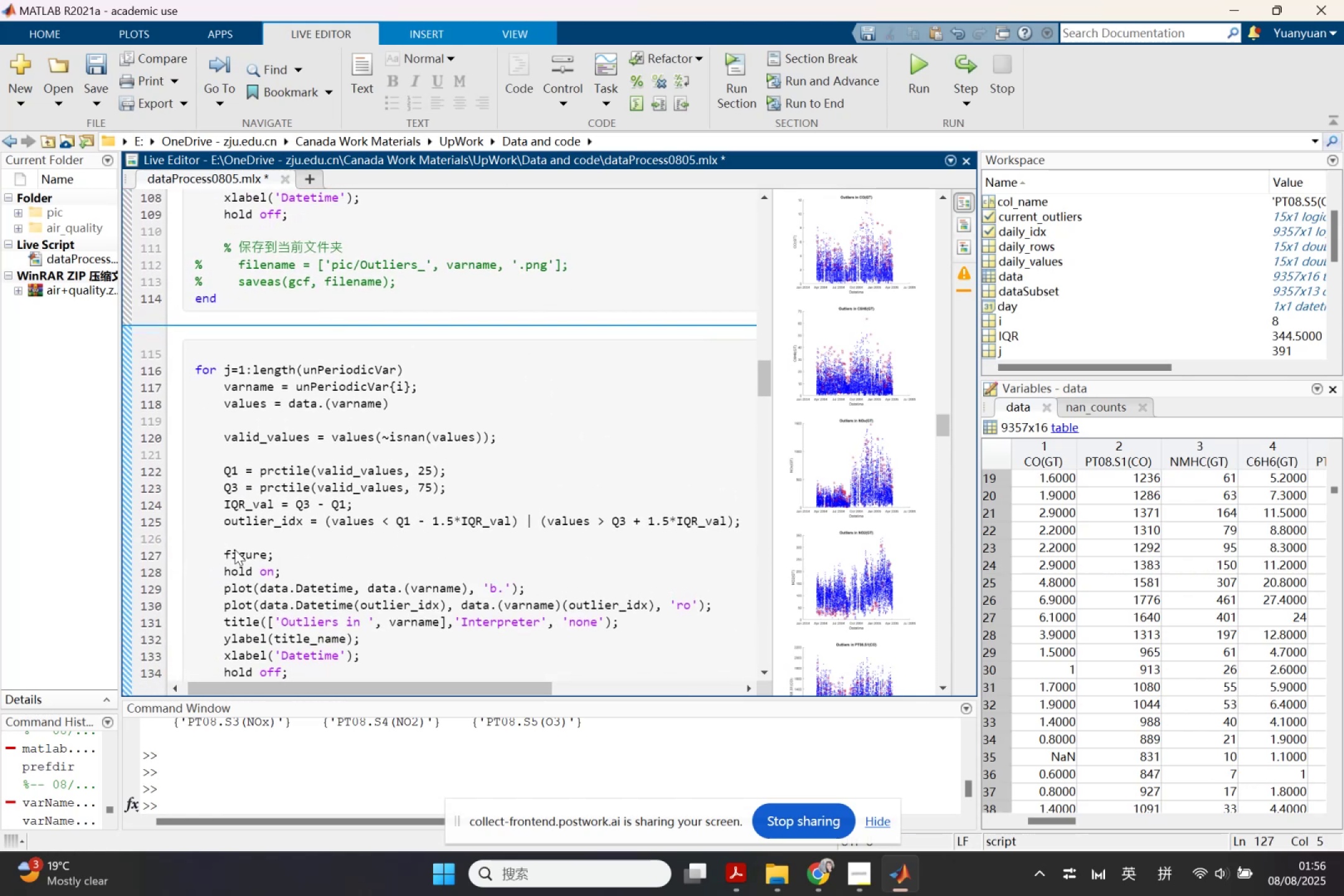 
scroll: coordinate [235, 549], scroll_direction: down, amount: 1.0
 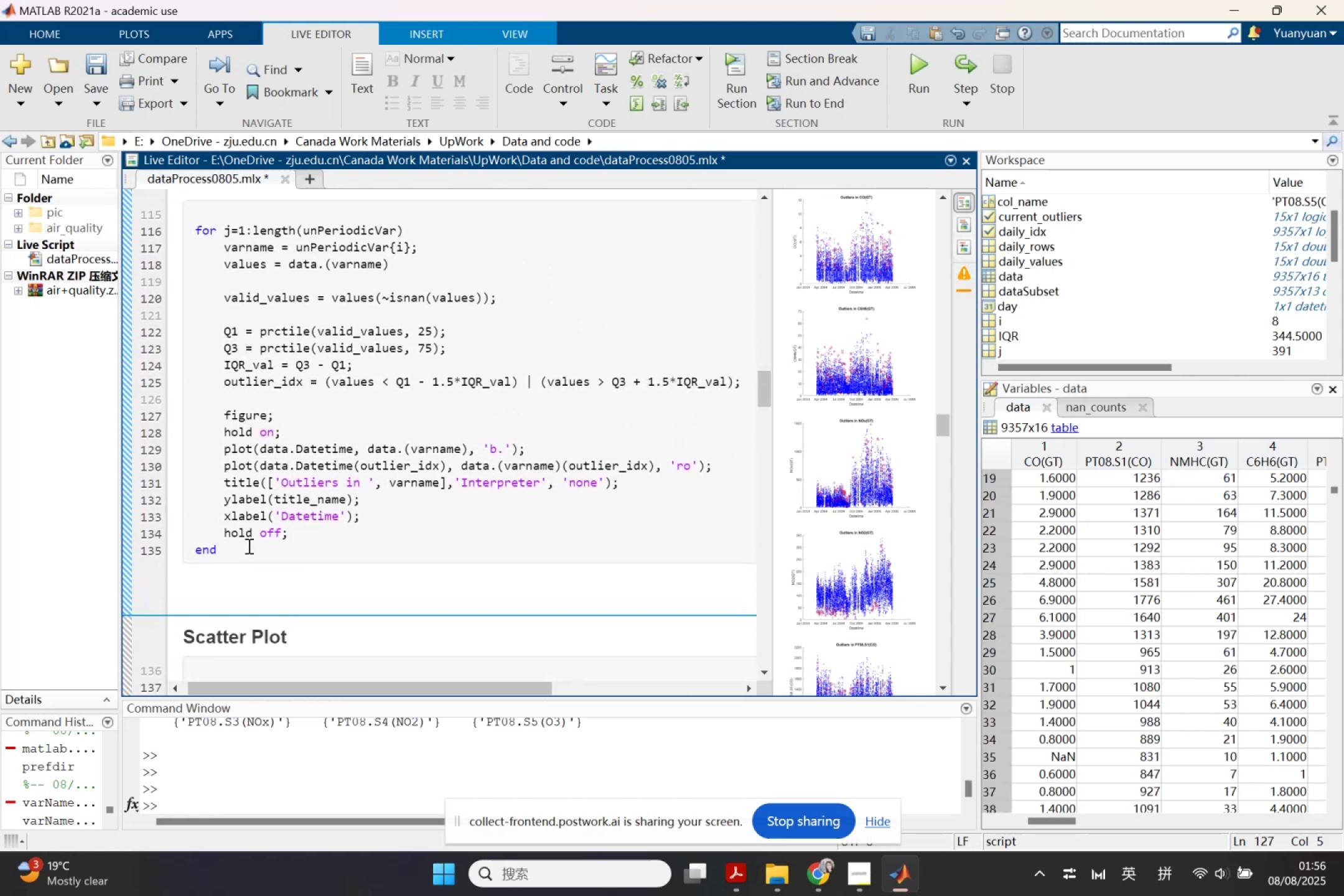 
left_click_drag(start_coordinate=[235, 546], to_coordinate=[185, 194])
 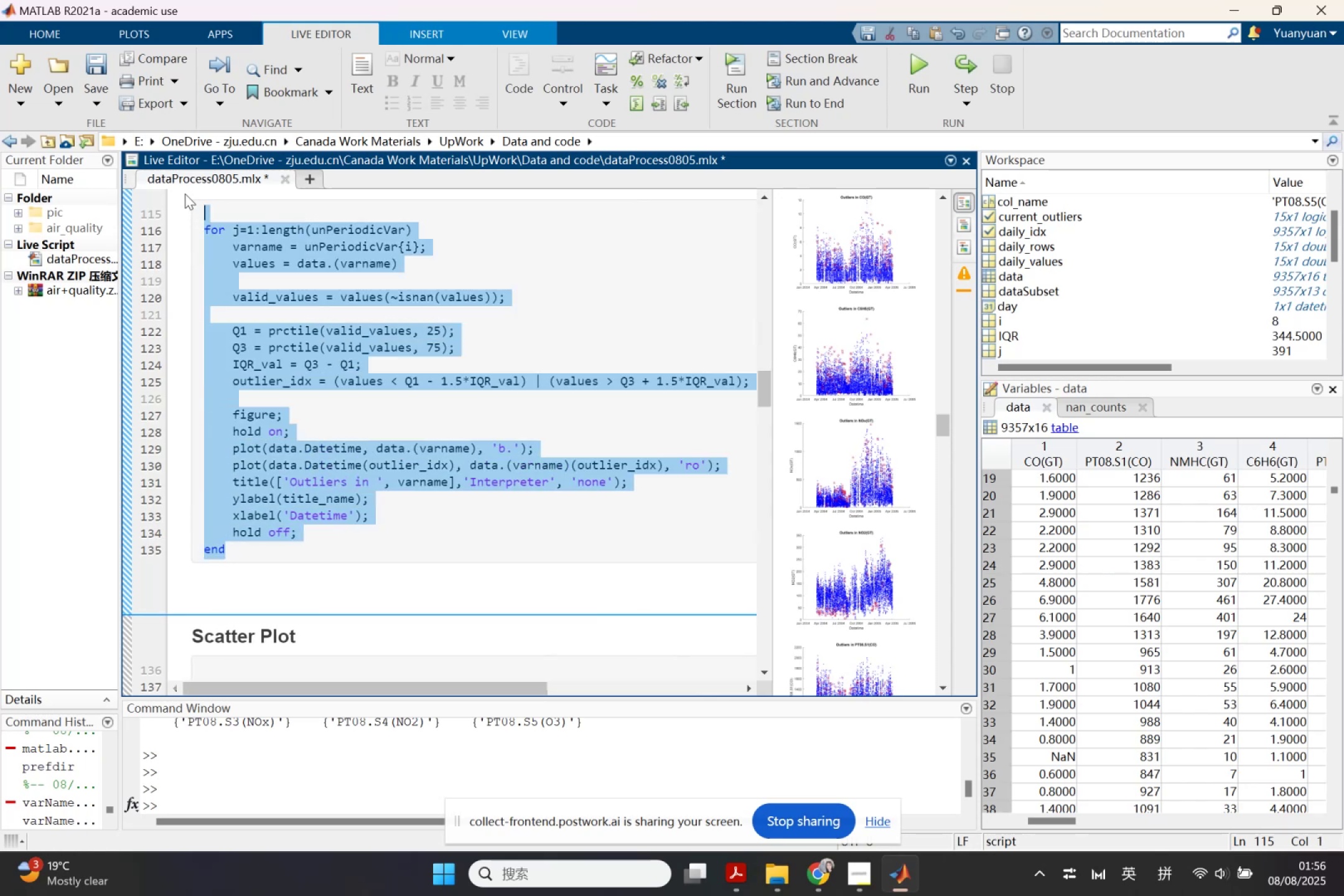 
key(Control+ControlLeft)
 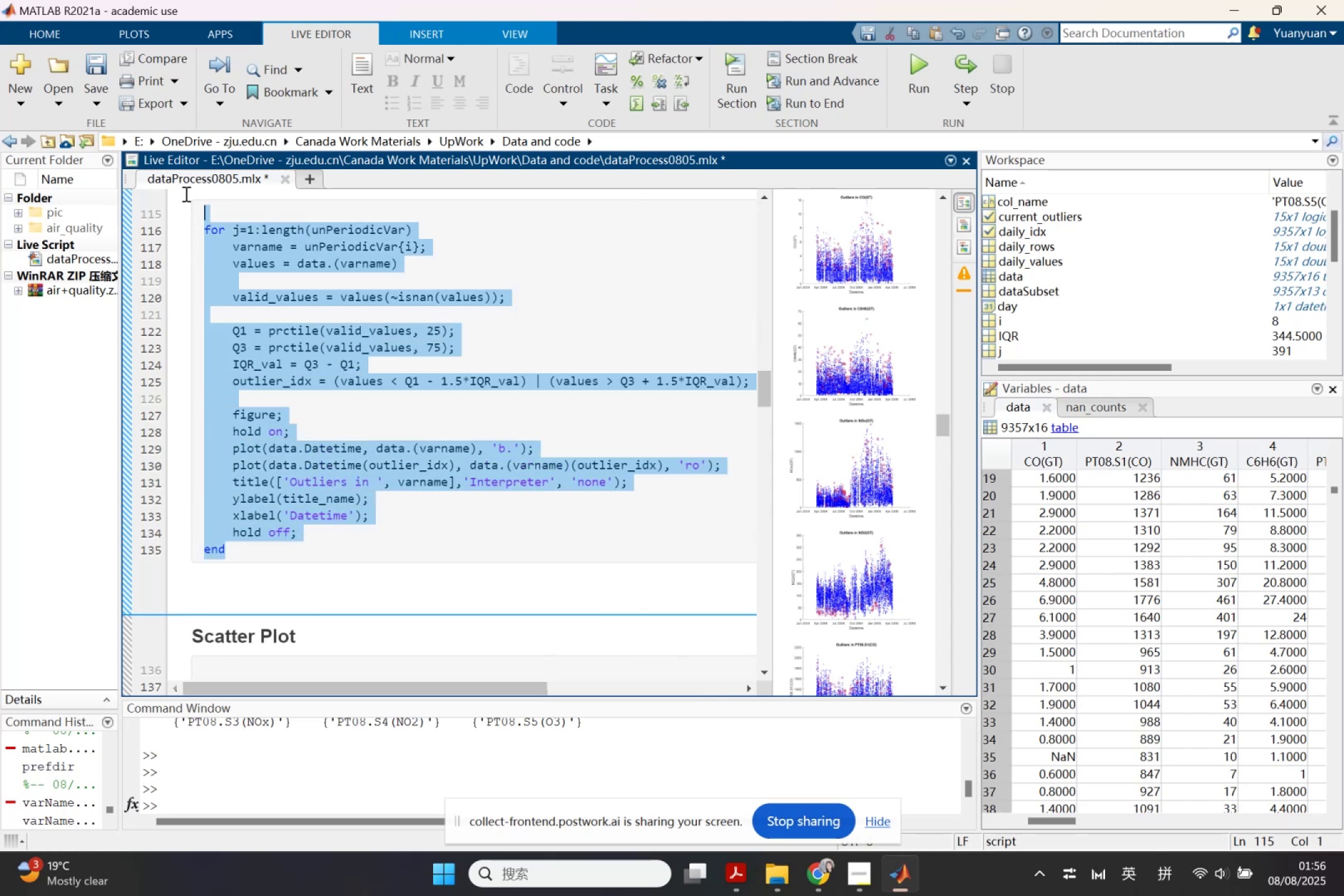 
key(Control+C)
 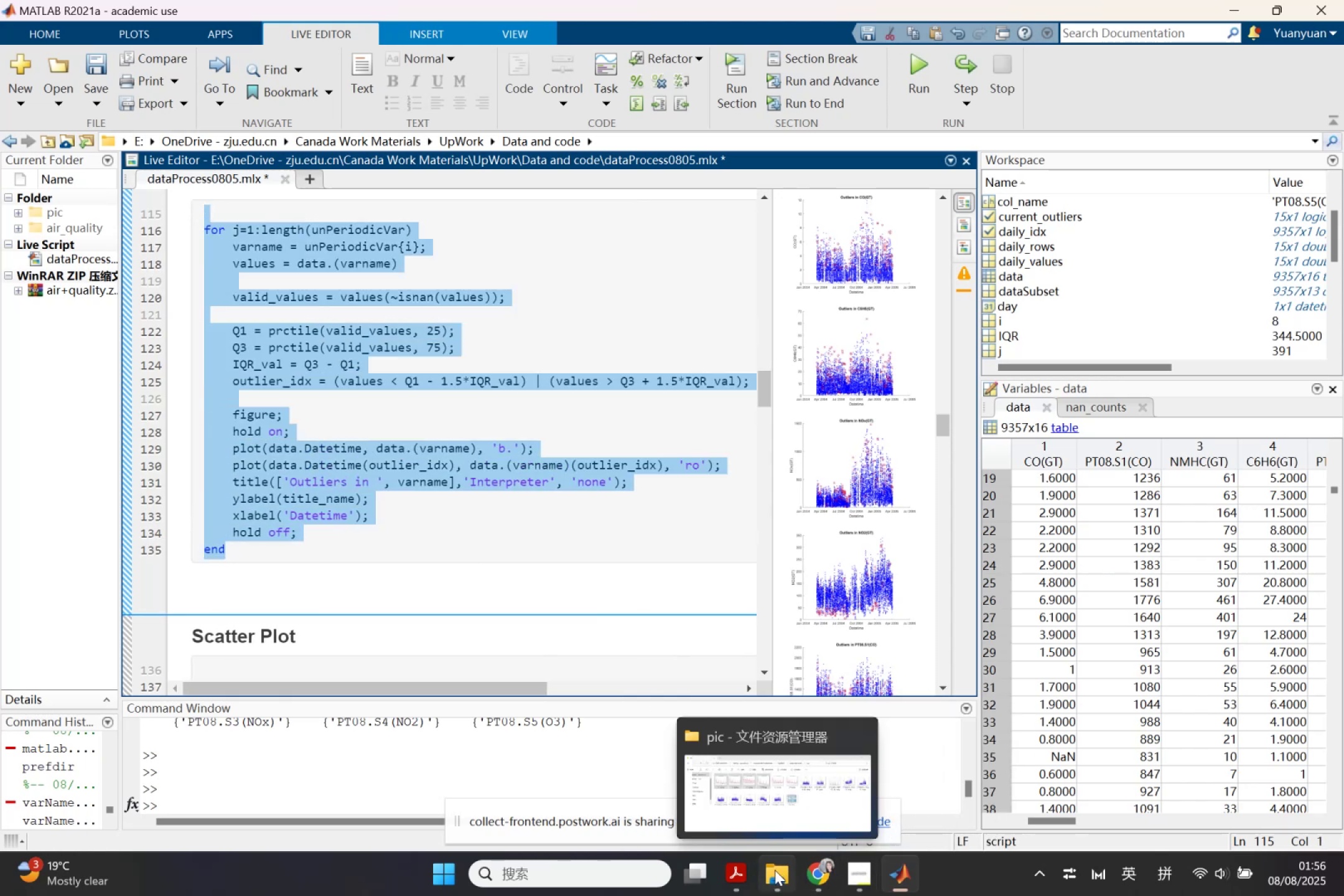 
left_click([814, 867])
 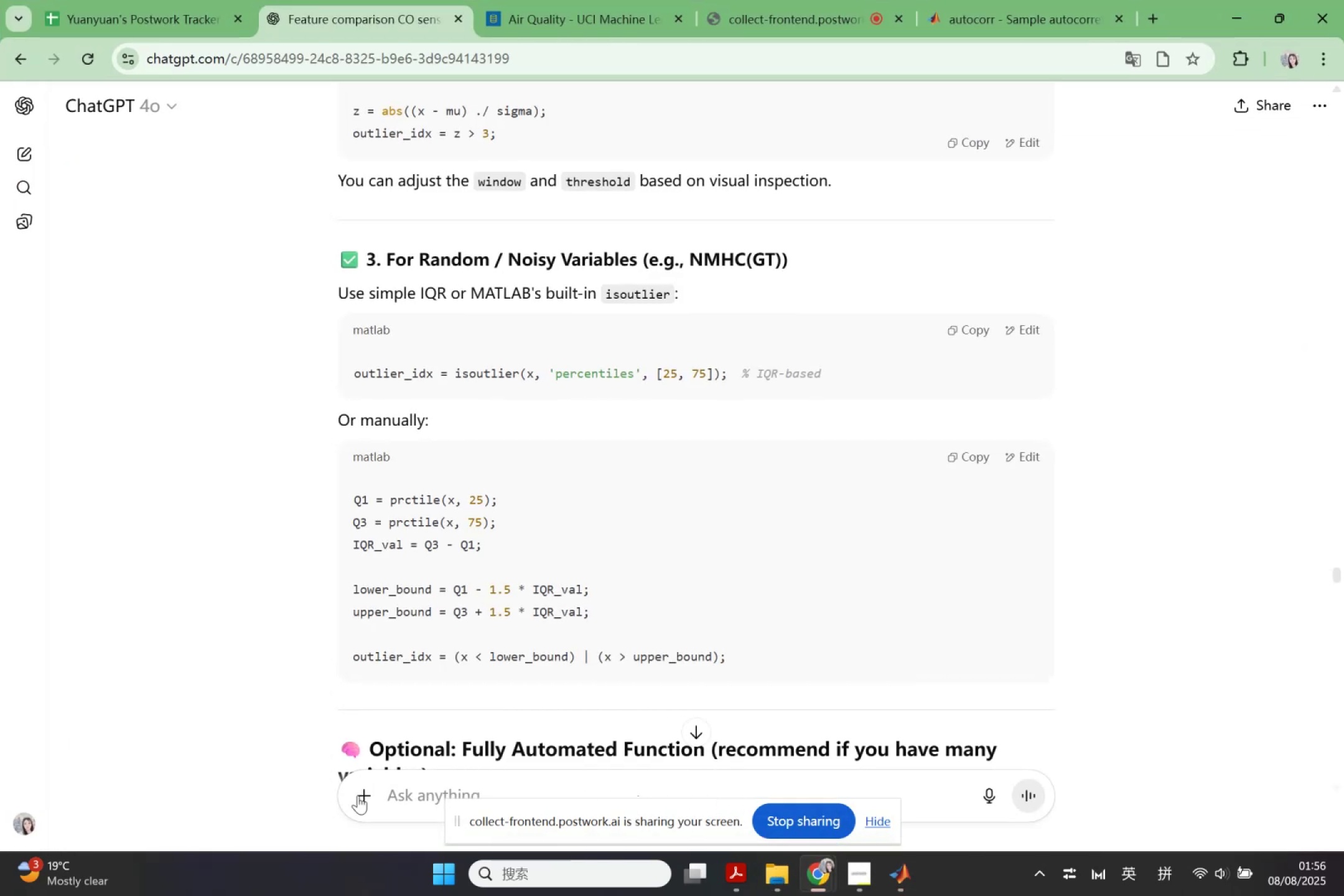 
left_click([387, 790])
 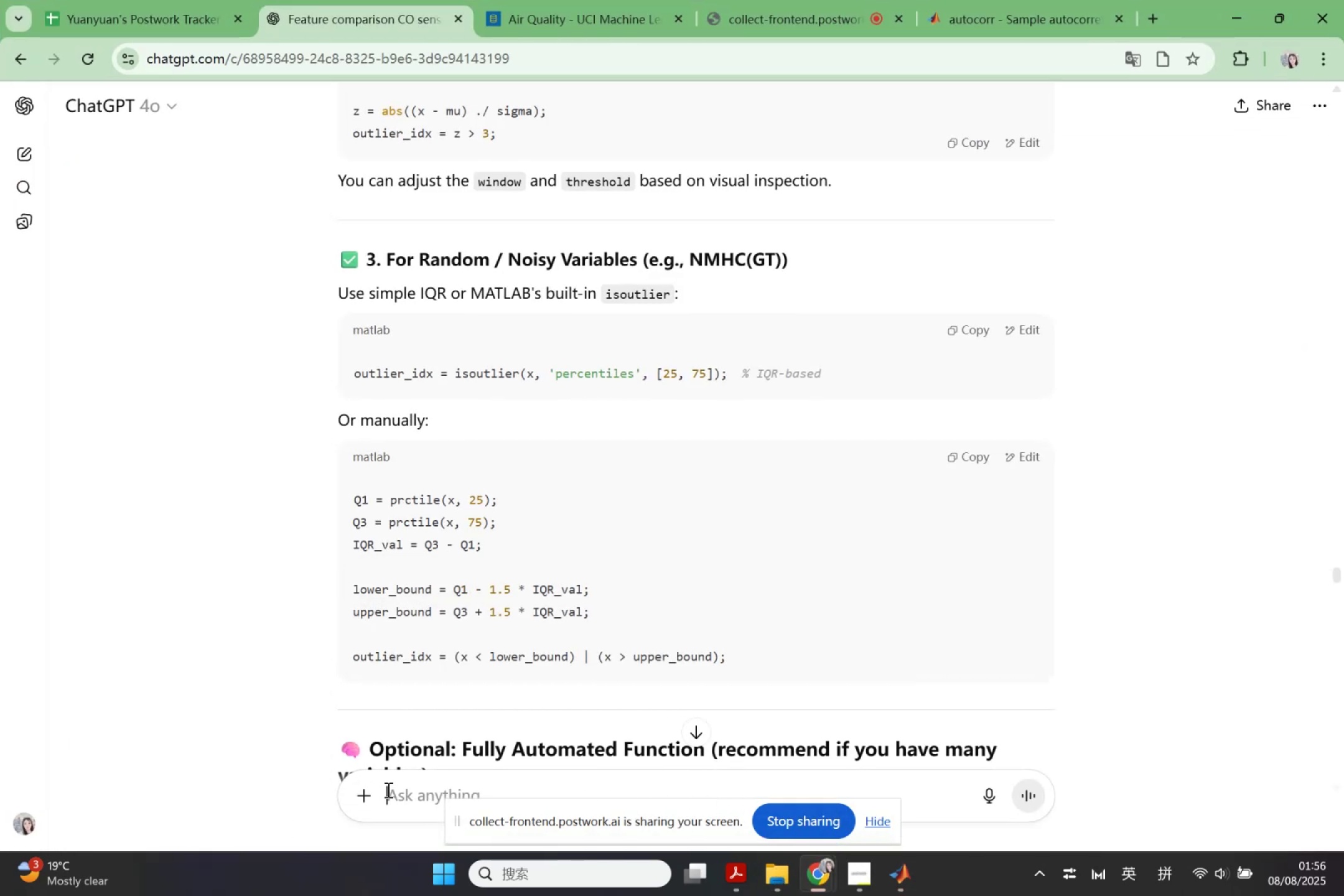 
key(Shift+Quote)
 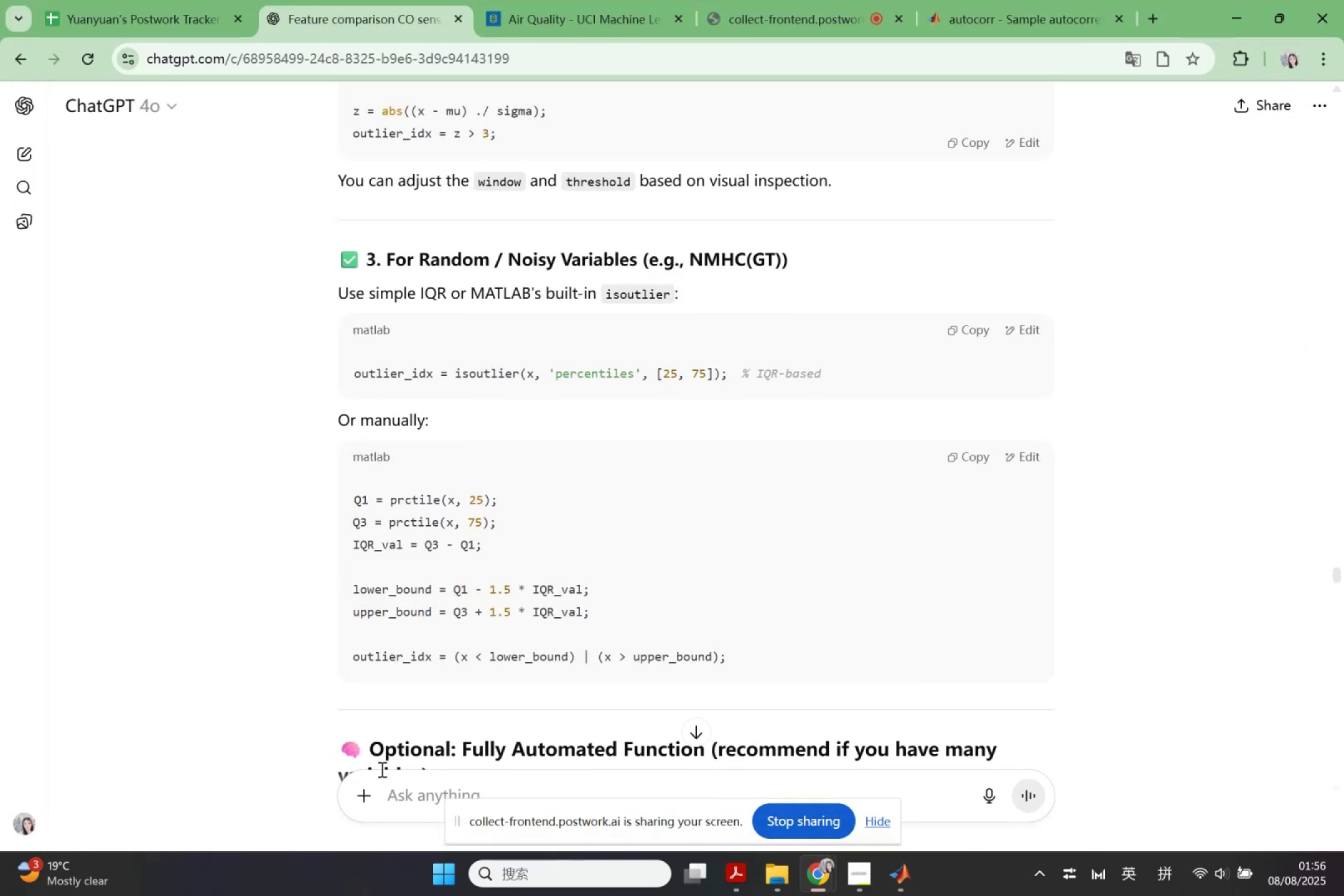 
key(Shift+Quote)
 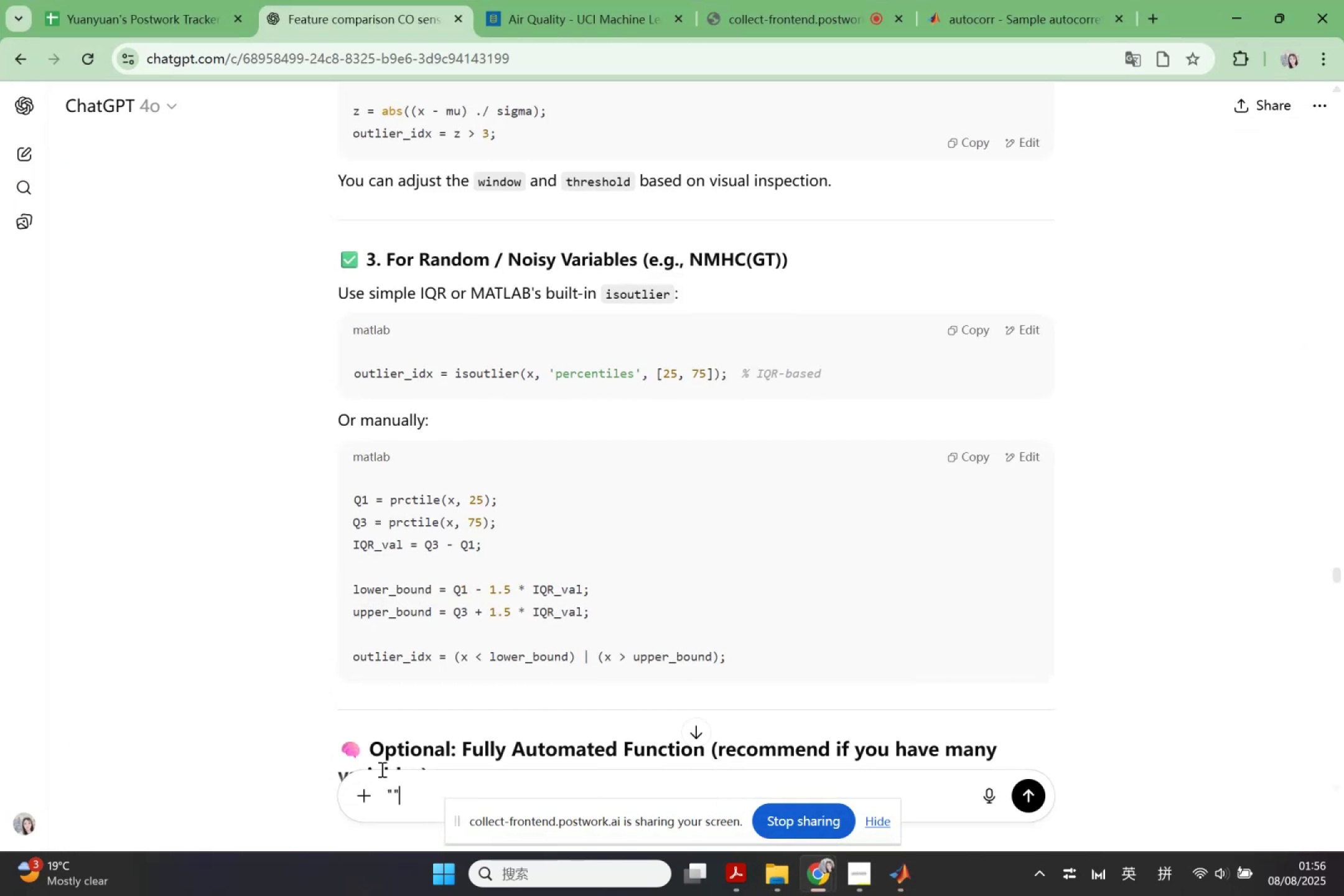 
key(ArrowLeft)
 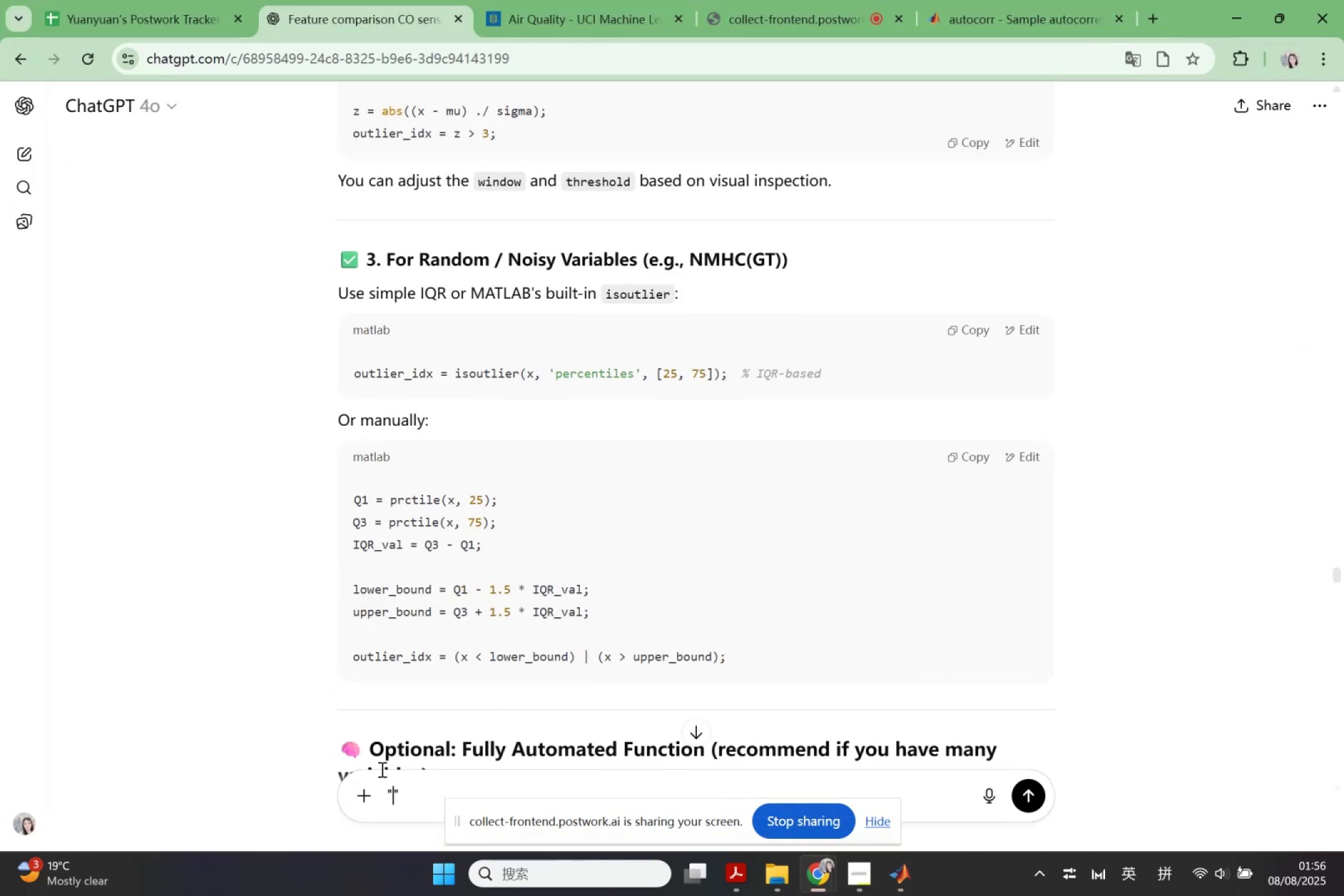 
key(Control+ControlLeft)
 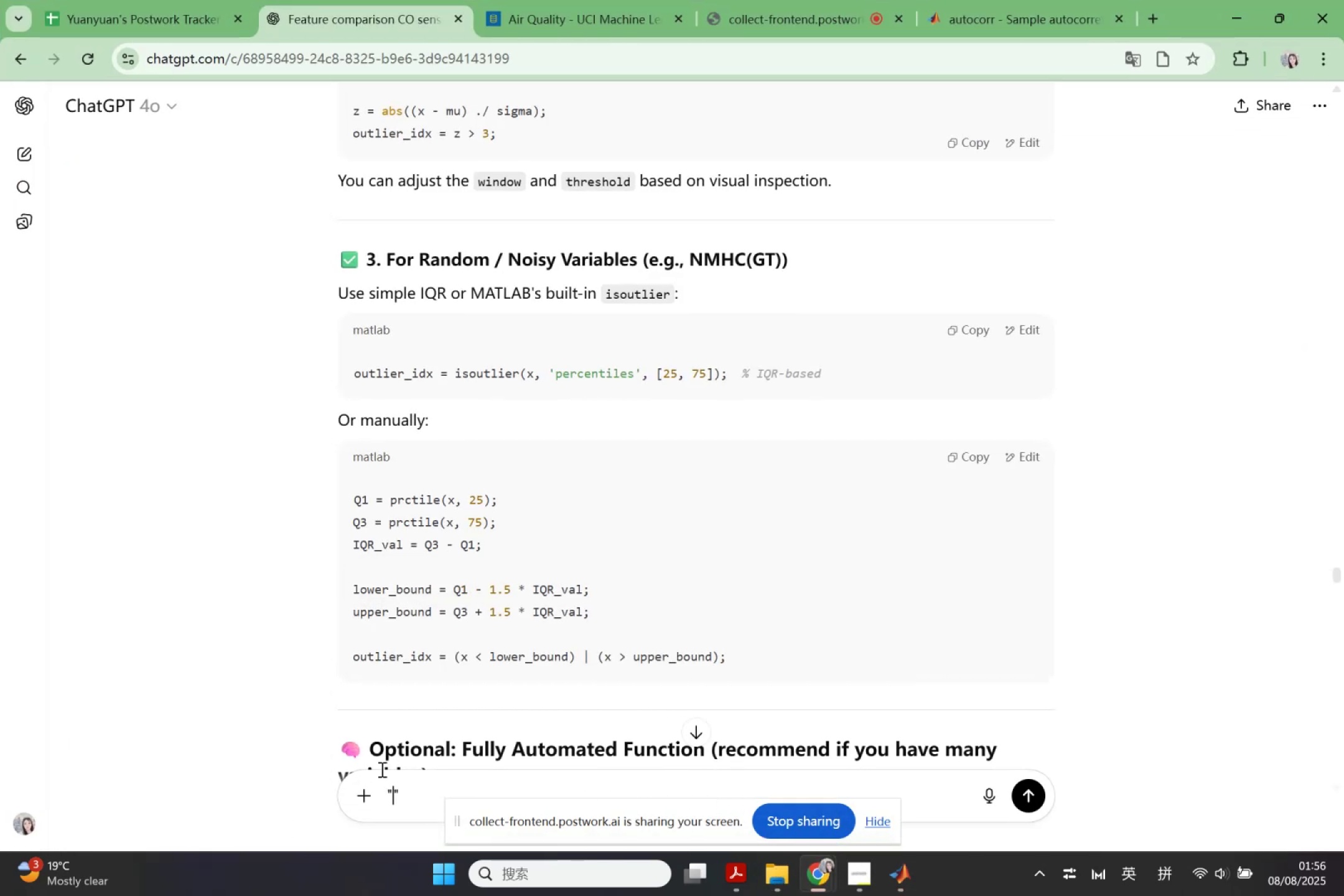 
key(Control+V)
 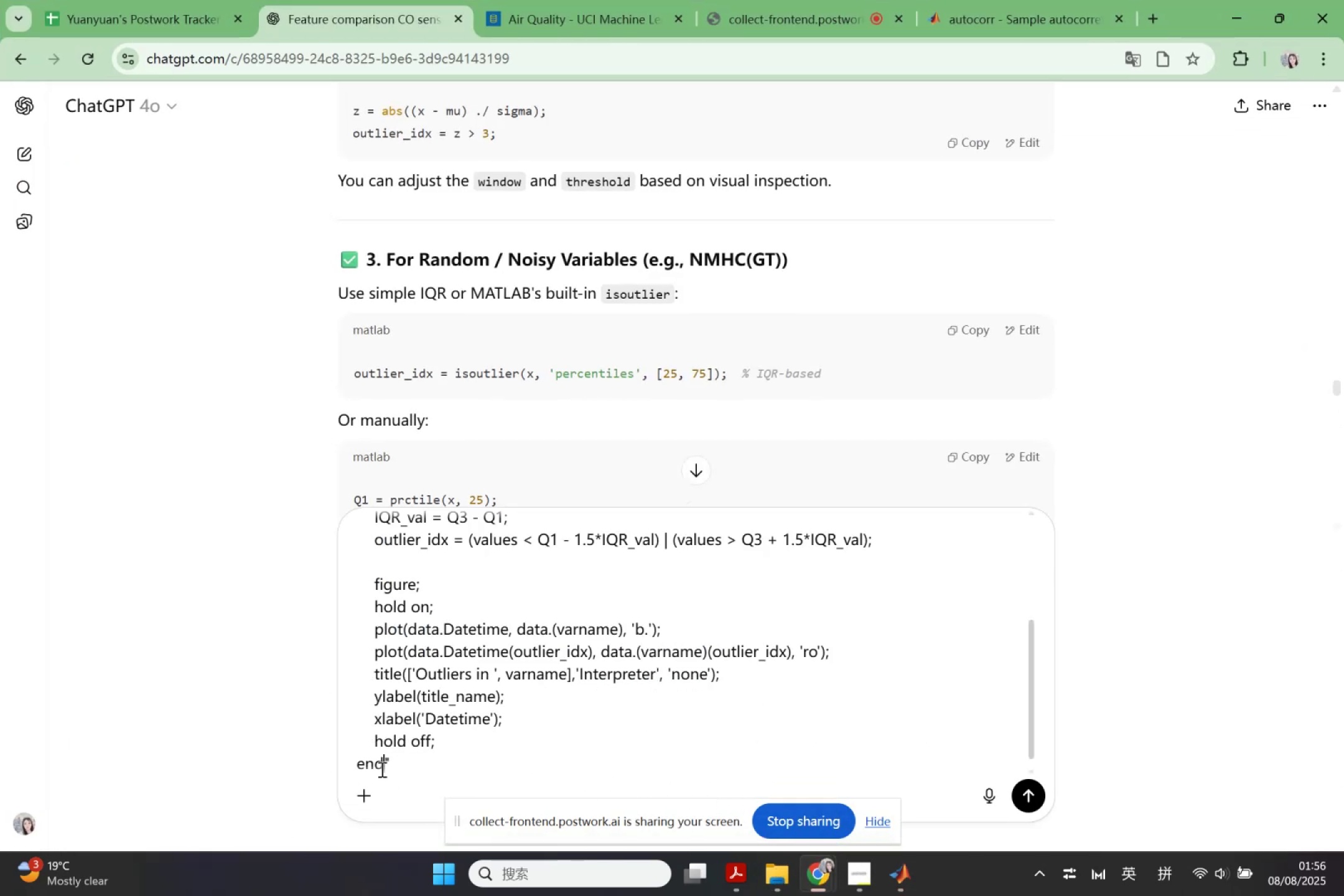 
hold_key(key=ShiftLeft, duration=0.74)
 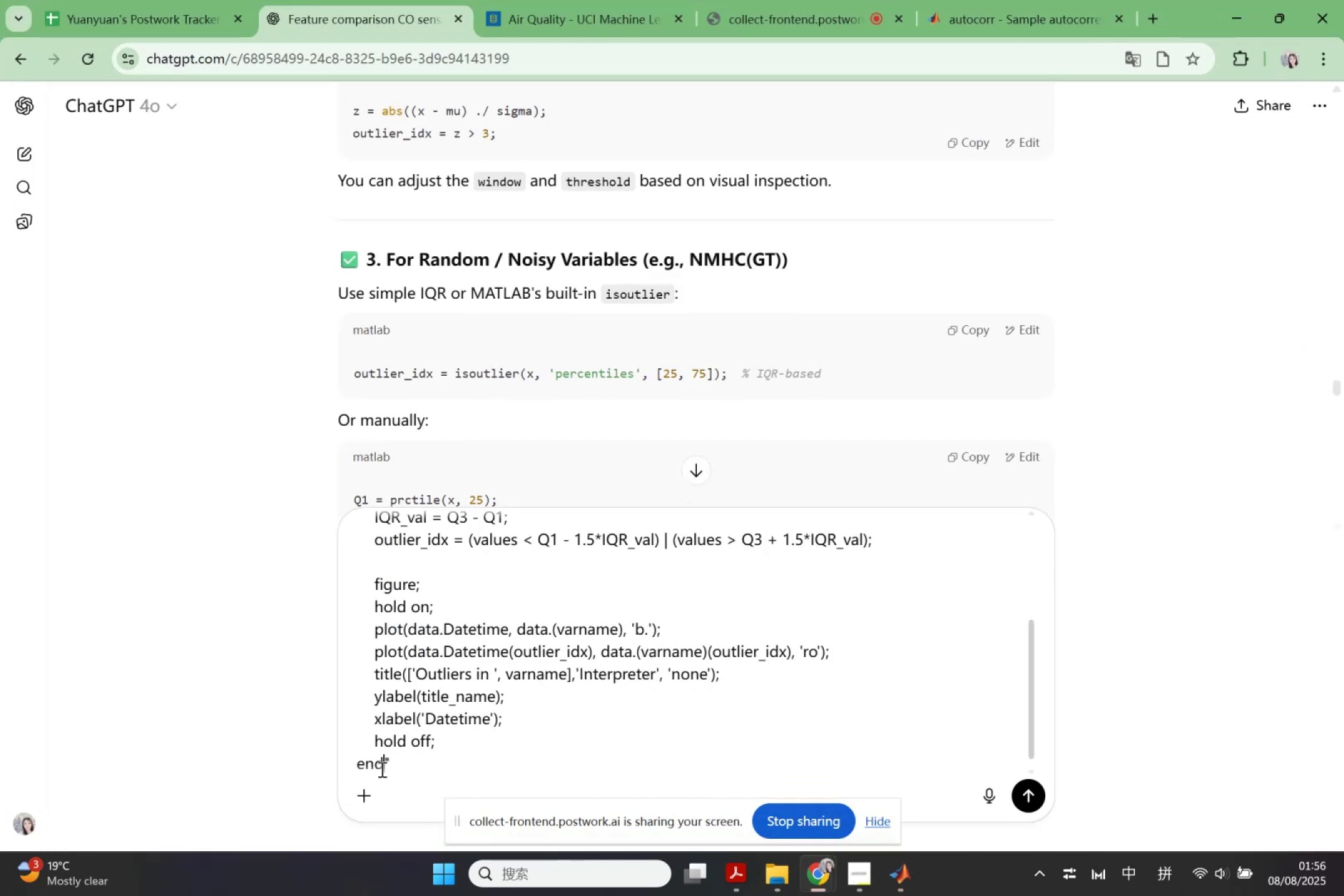 
key(ArrowRight)
 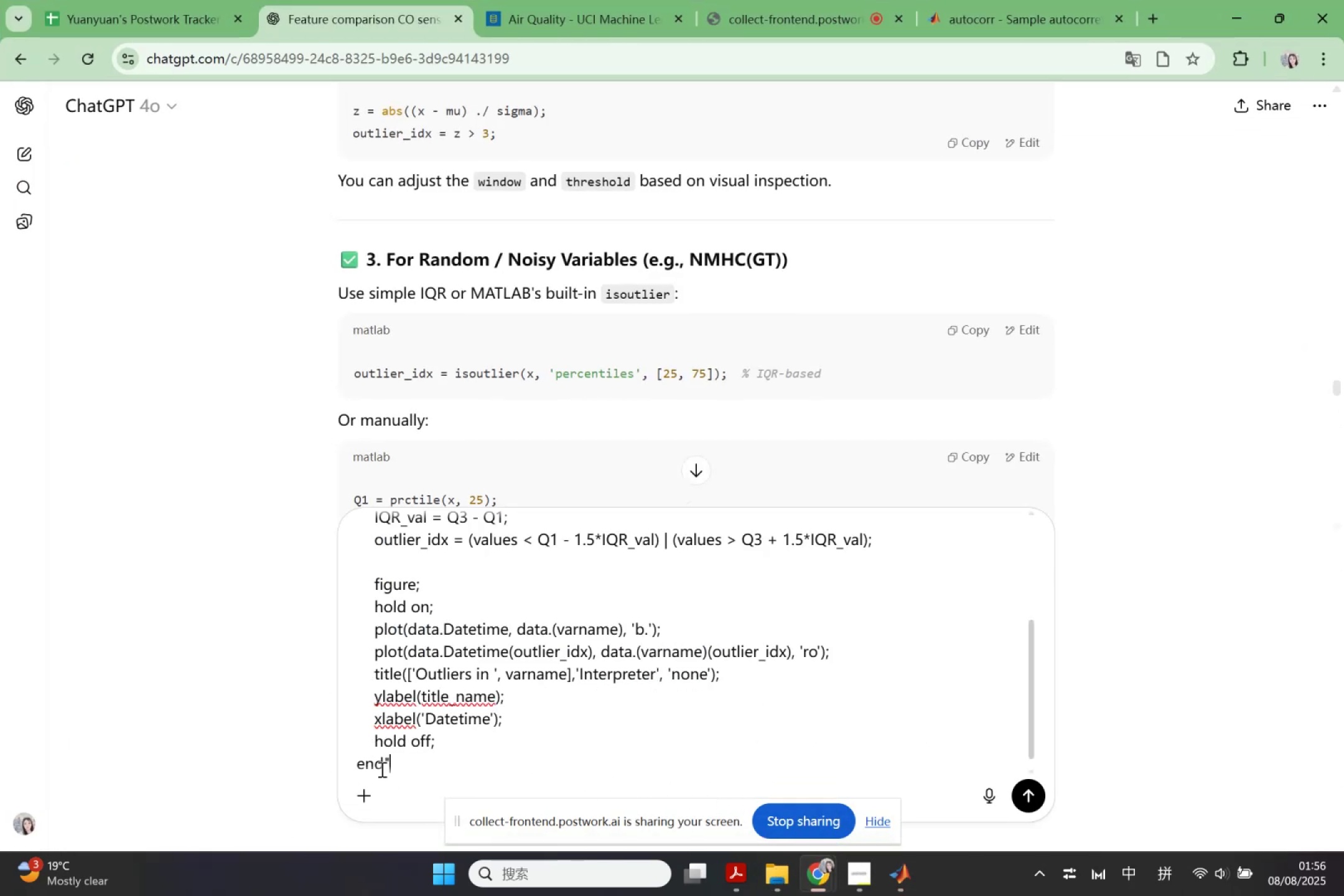 
key(Shift+Enter)
 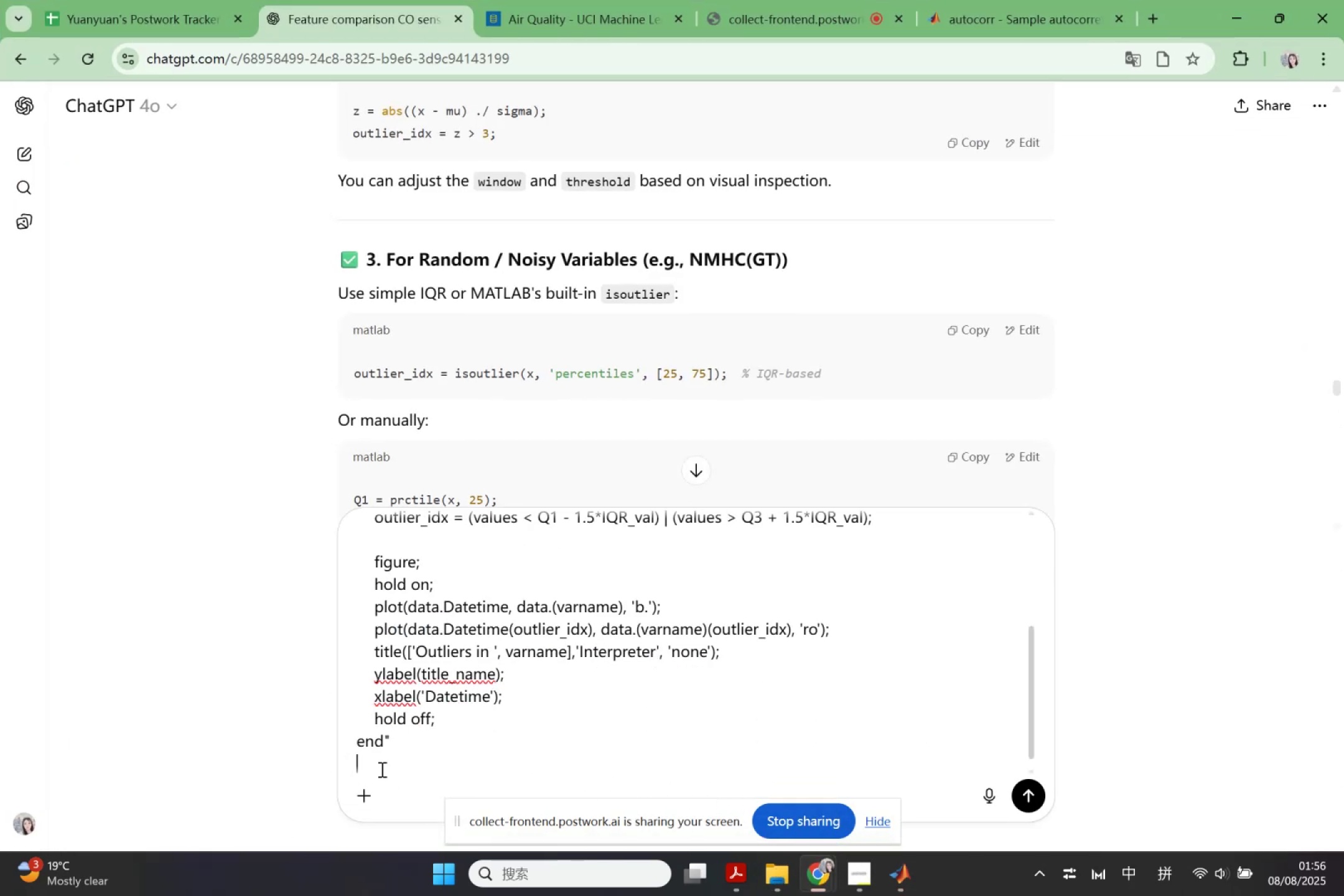 
key(Shift+Enter)
 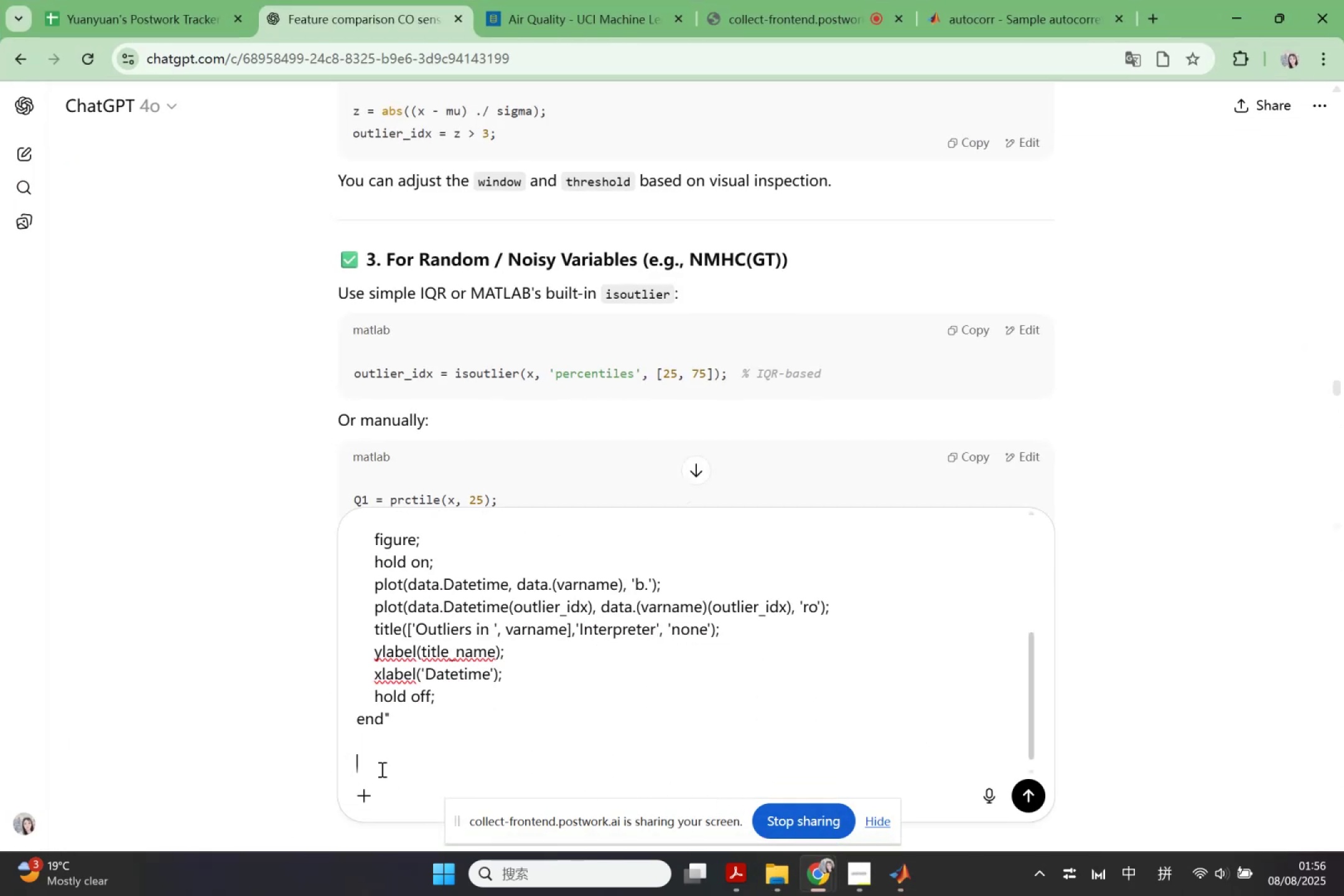 
type(comment  and)
 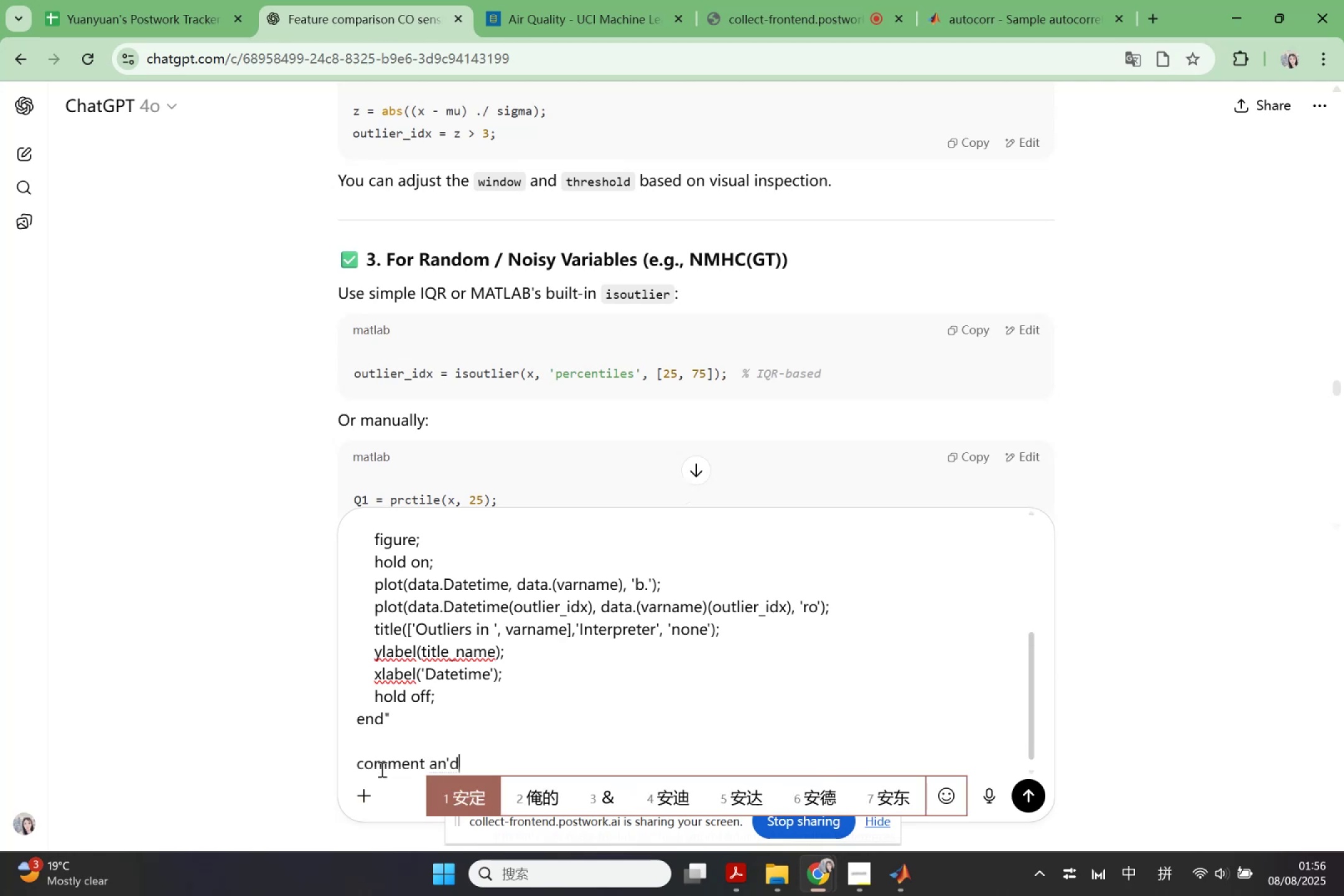 
key(Enter)
 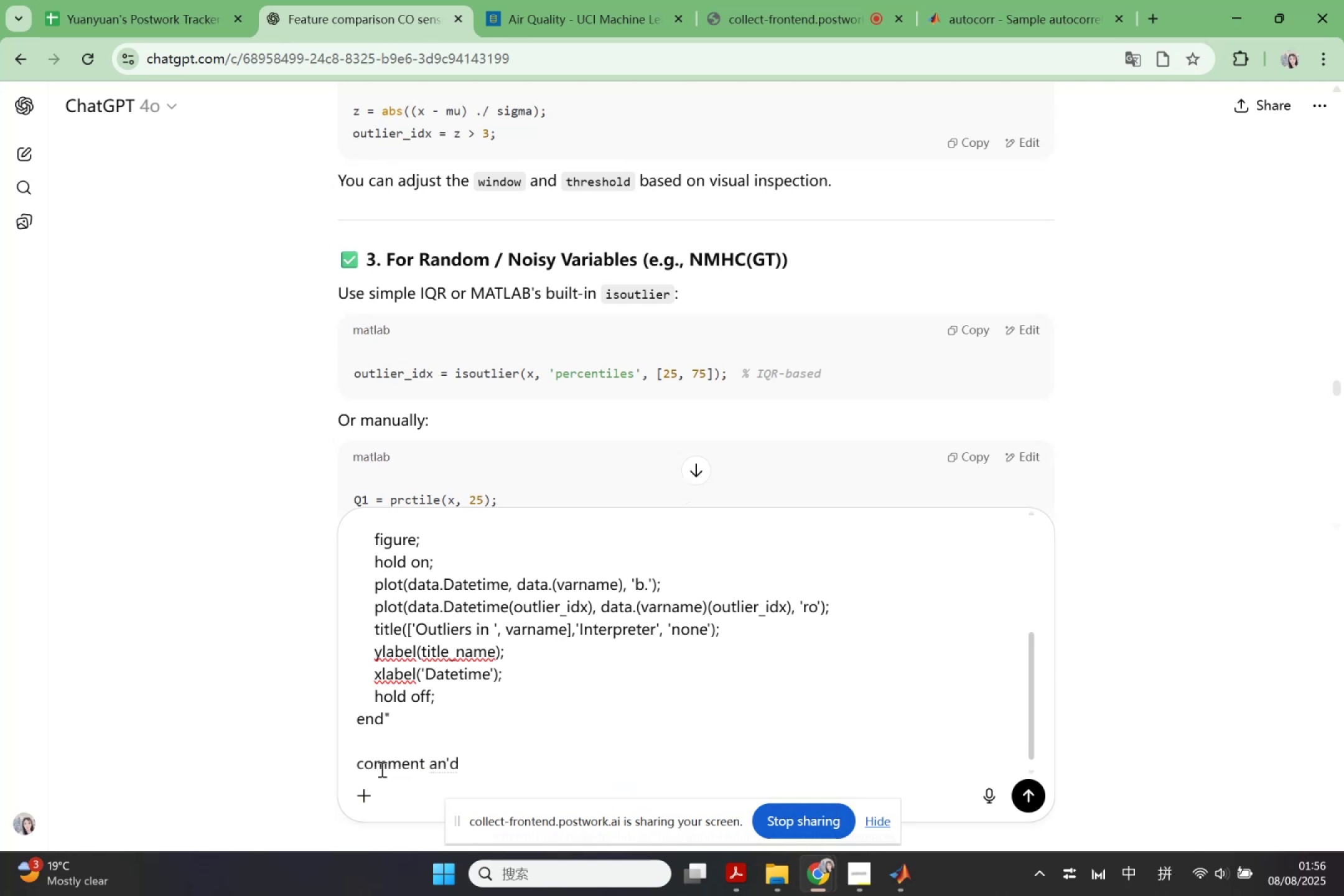 
type( c)
key(Backspace)
type(document the code)
 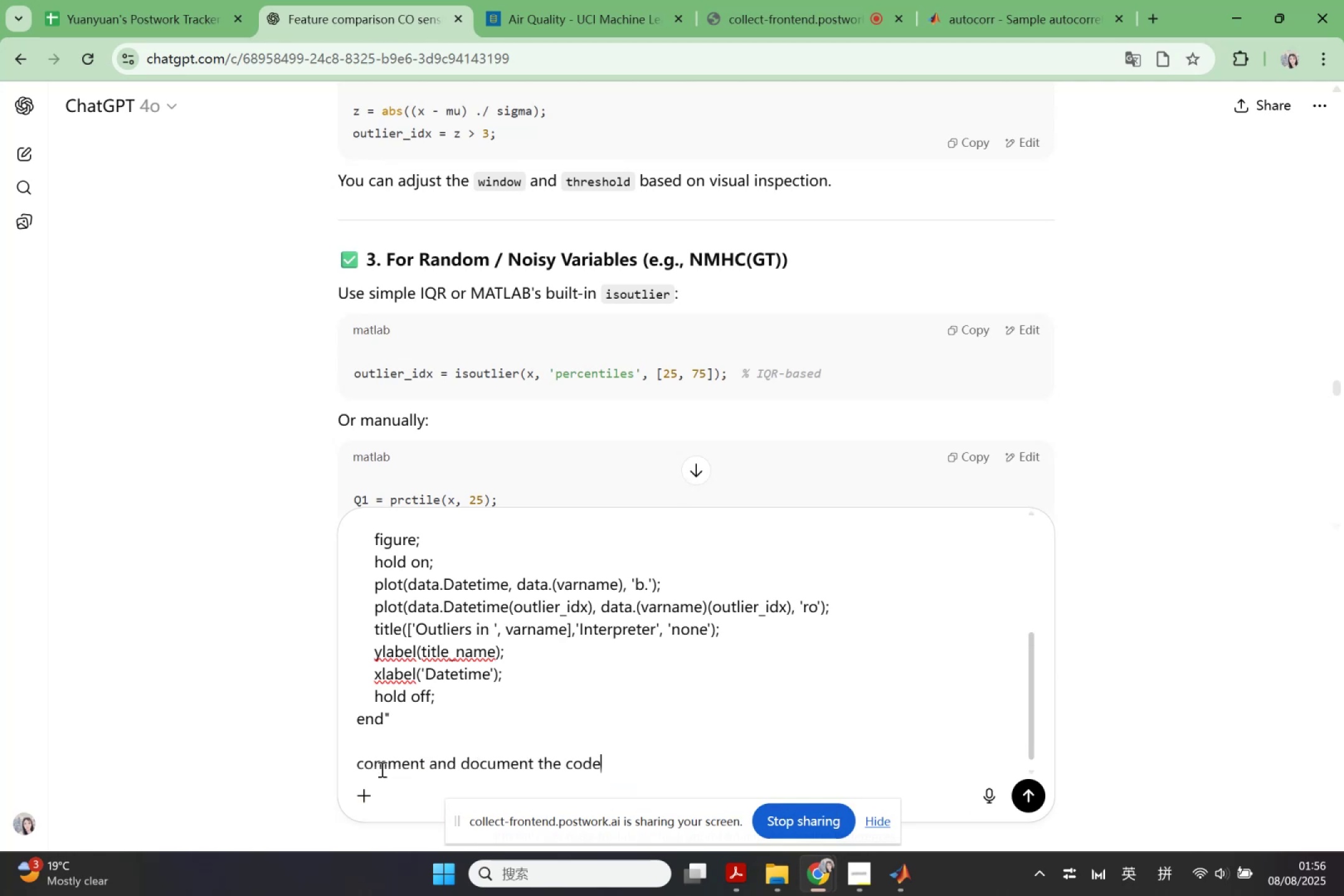 
key(Enter)
 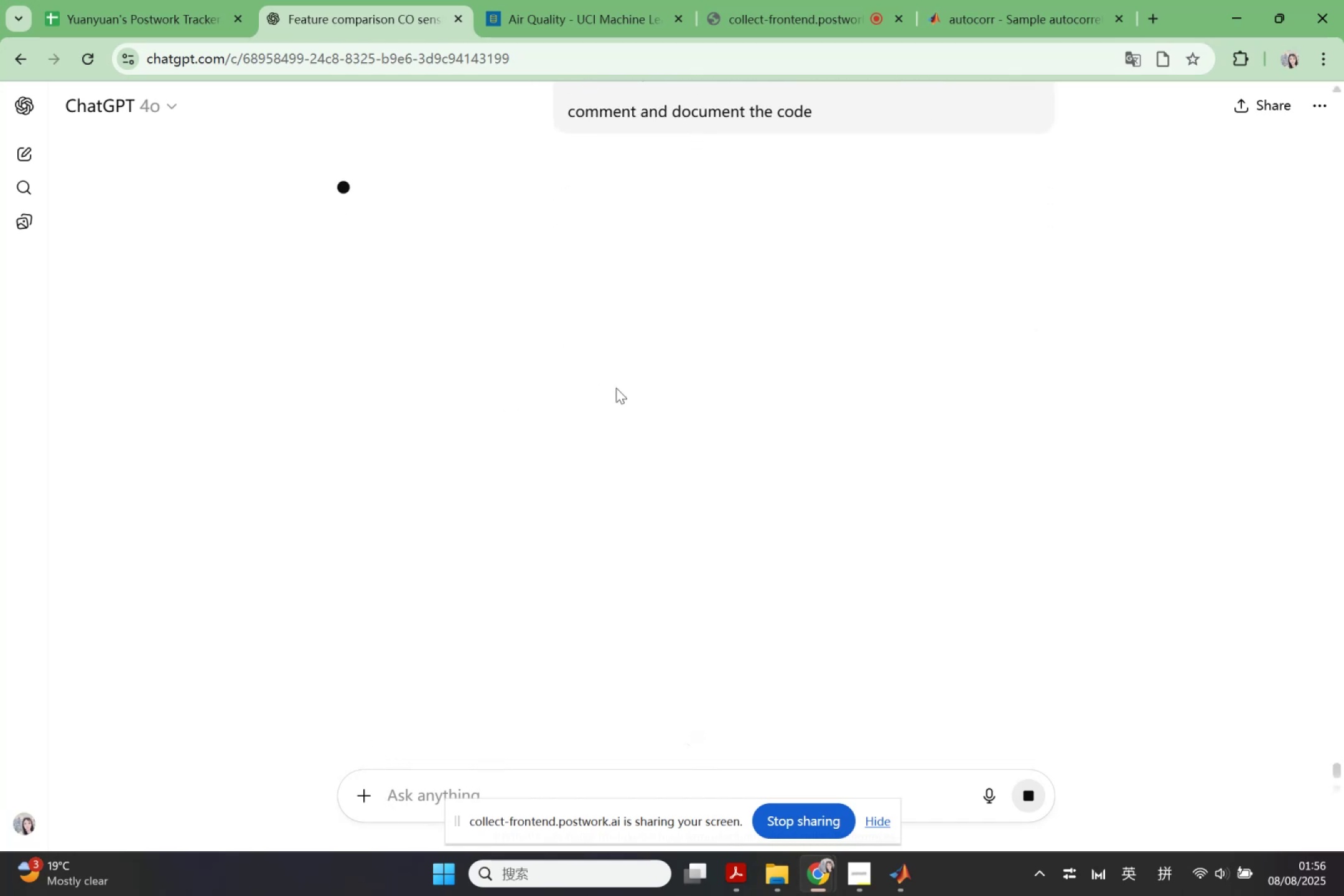 
scroll: coordinate [948, 617], scroll_direction: up, amount: 1.0
 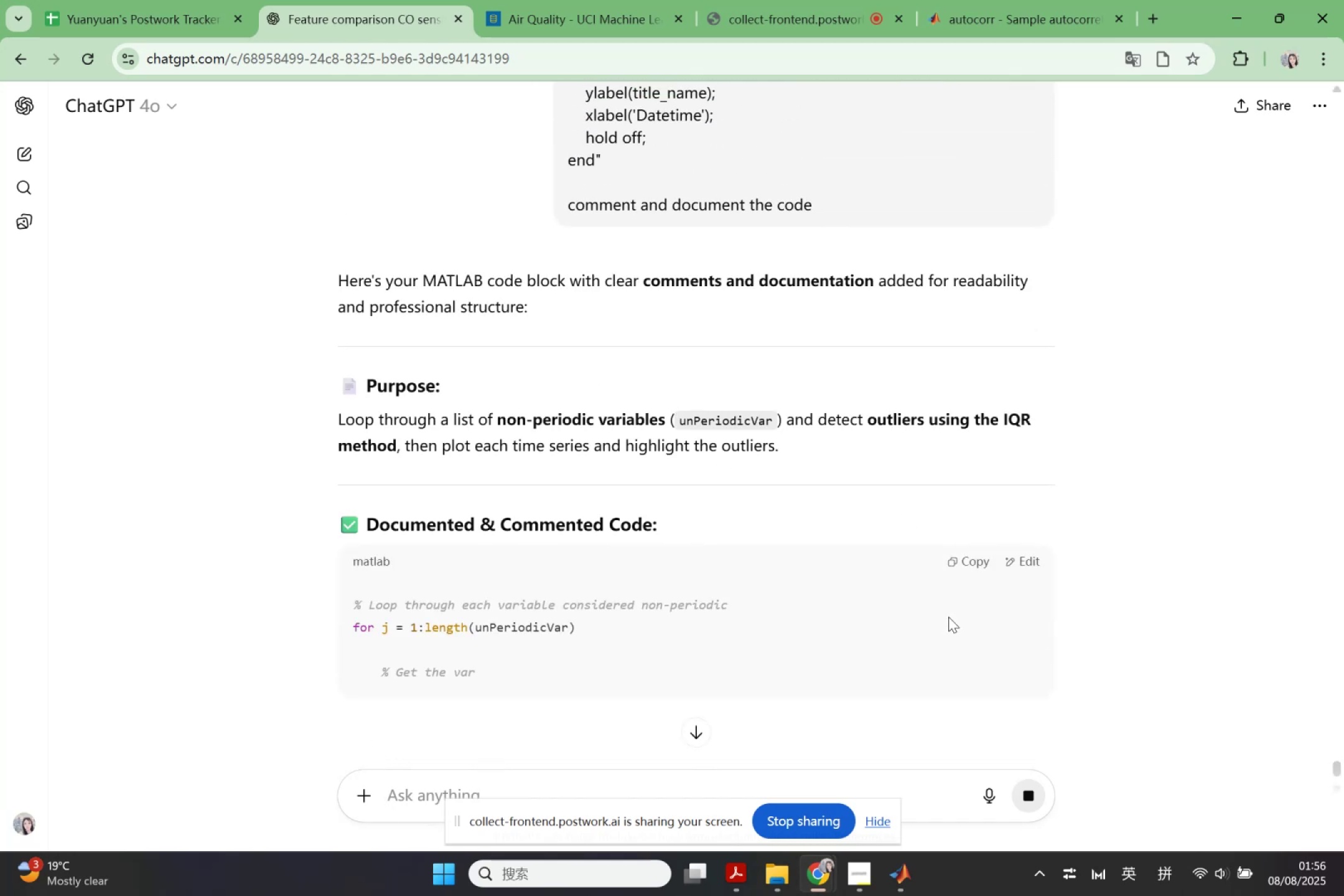 
scroll: coordinate [786, 587], scroll_direction: down, amount: 8.0
 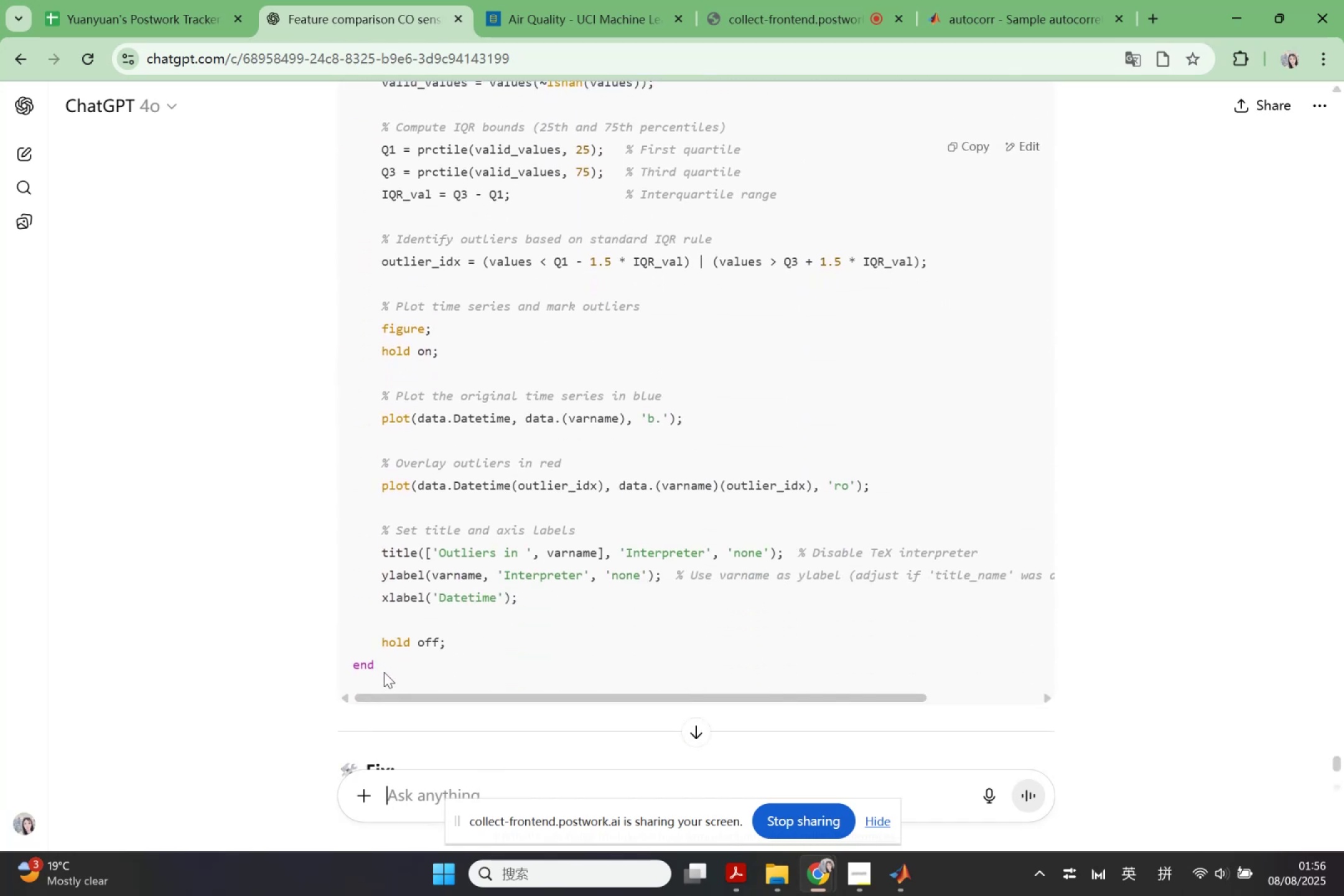 
left_click_drag(start_coordinate=[382, 669], to_coordinate=[352, 515])
 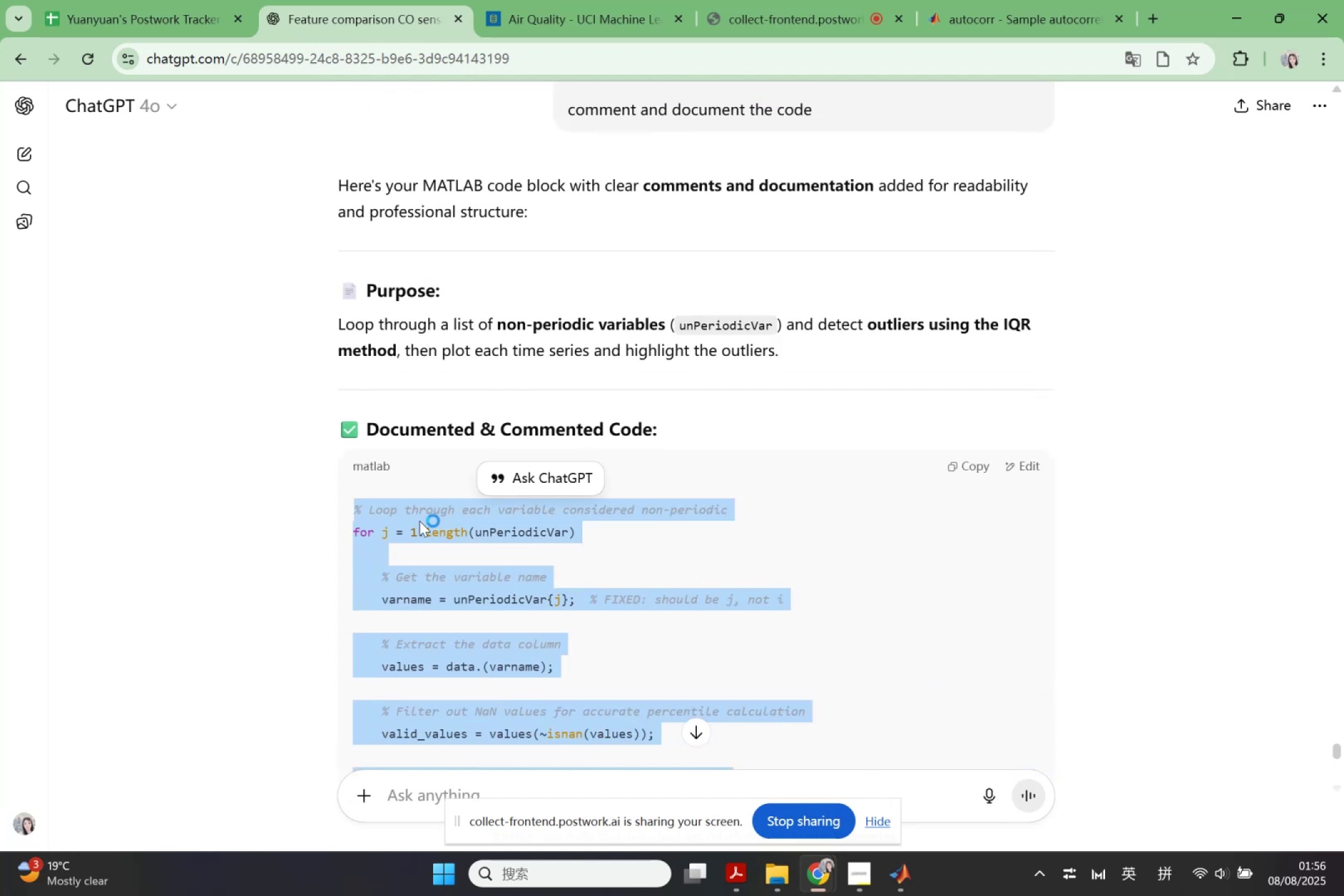 
scroll: coordinate [384, 580], scroll_direction: up, amount: 7.0
 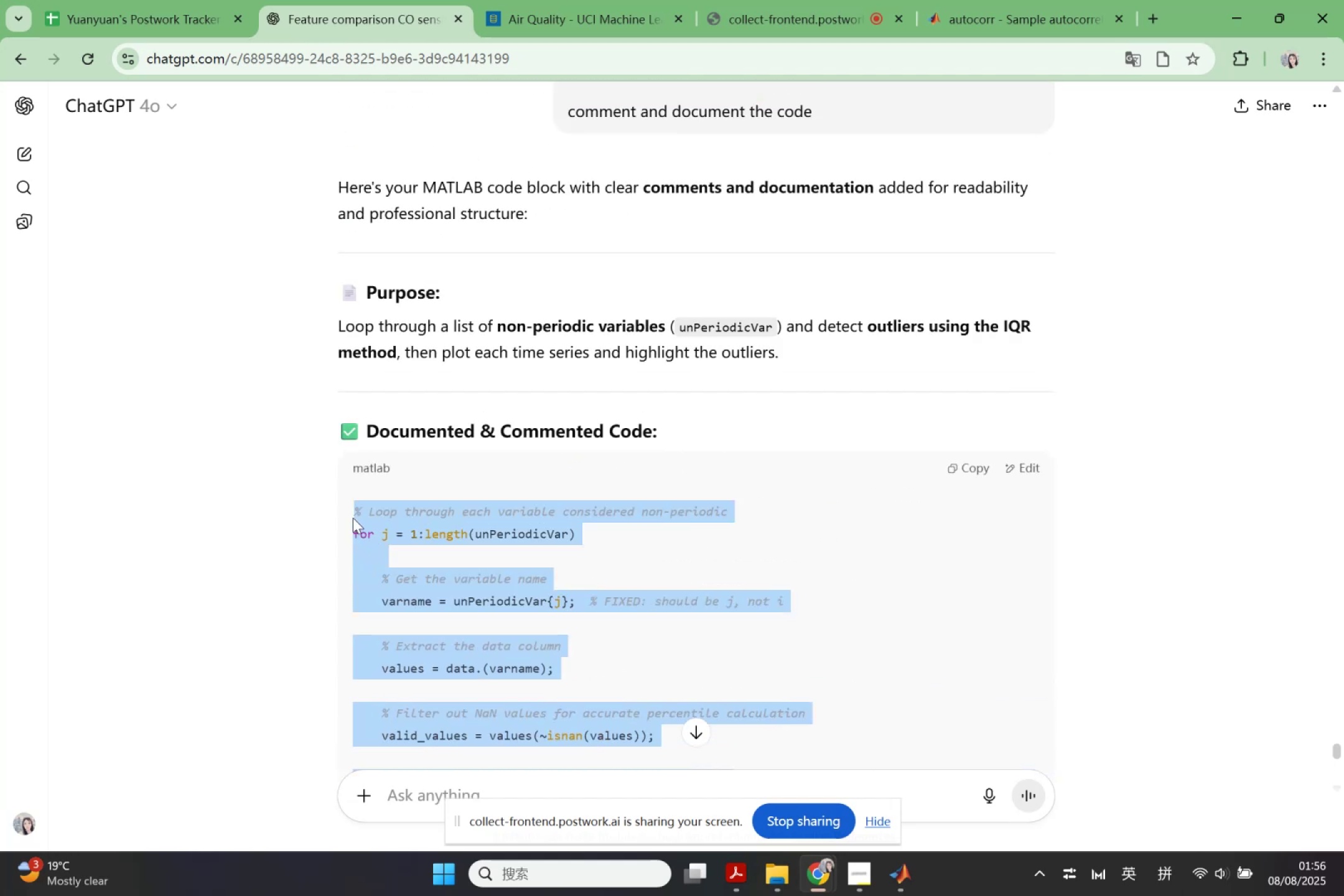 
key(Control+ControlLeft)
 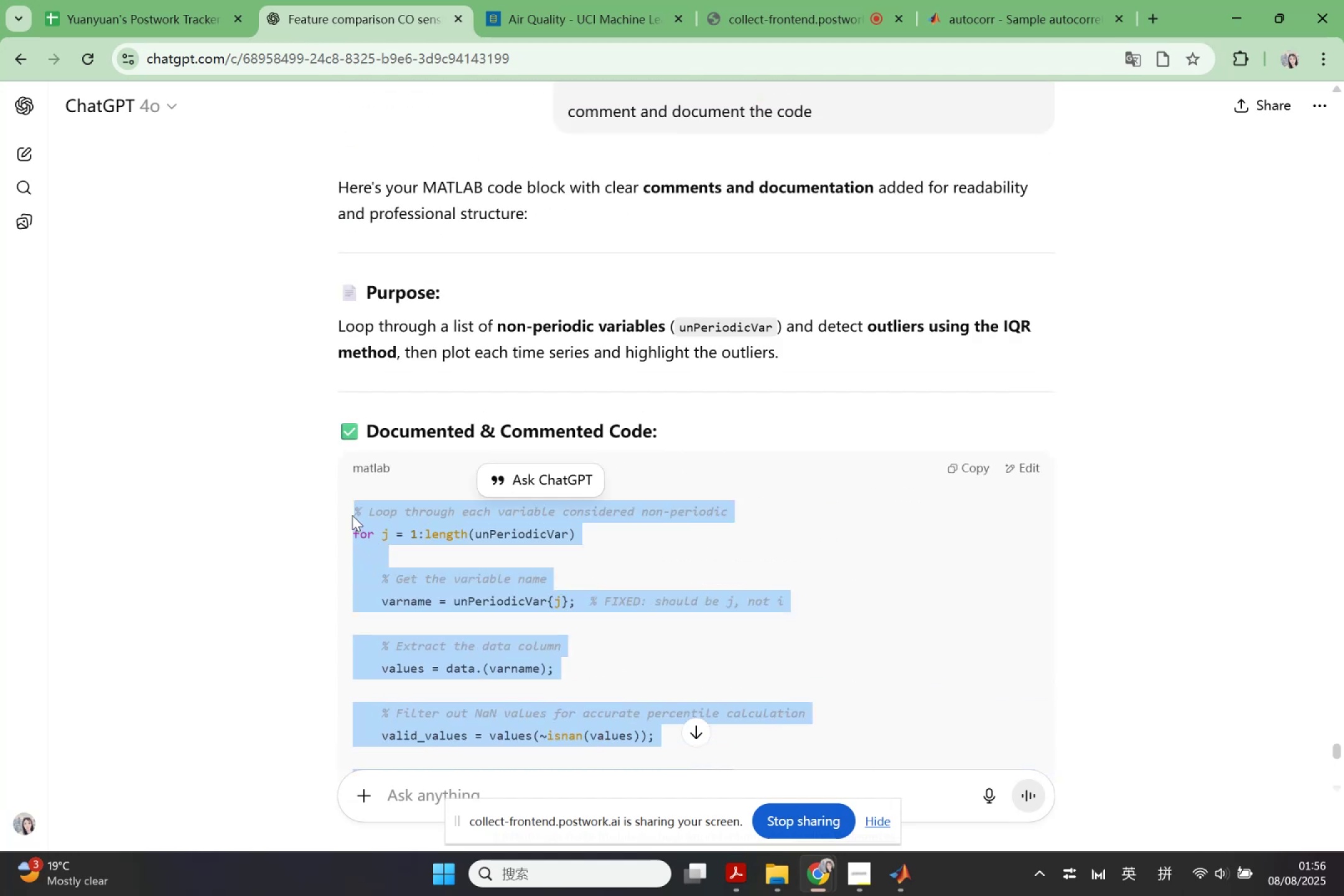 
key(Control+C)
 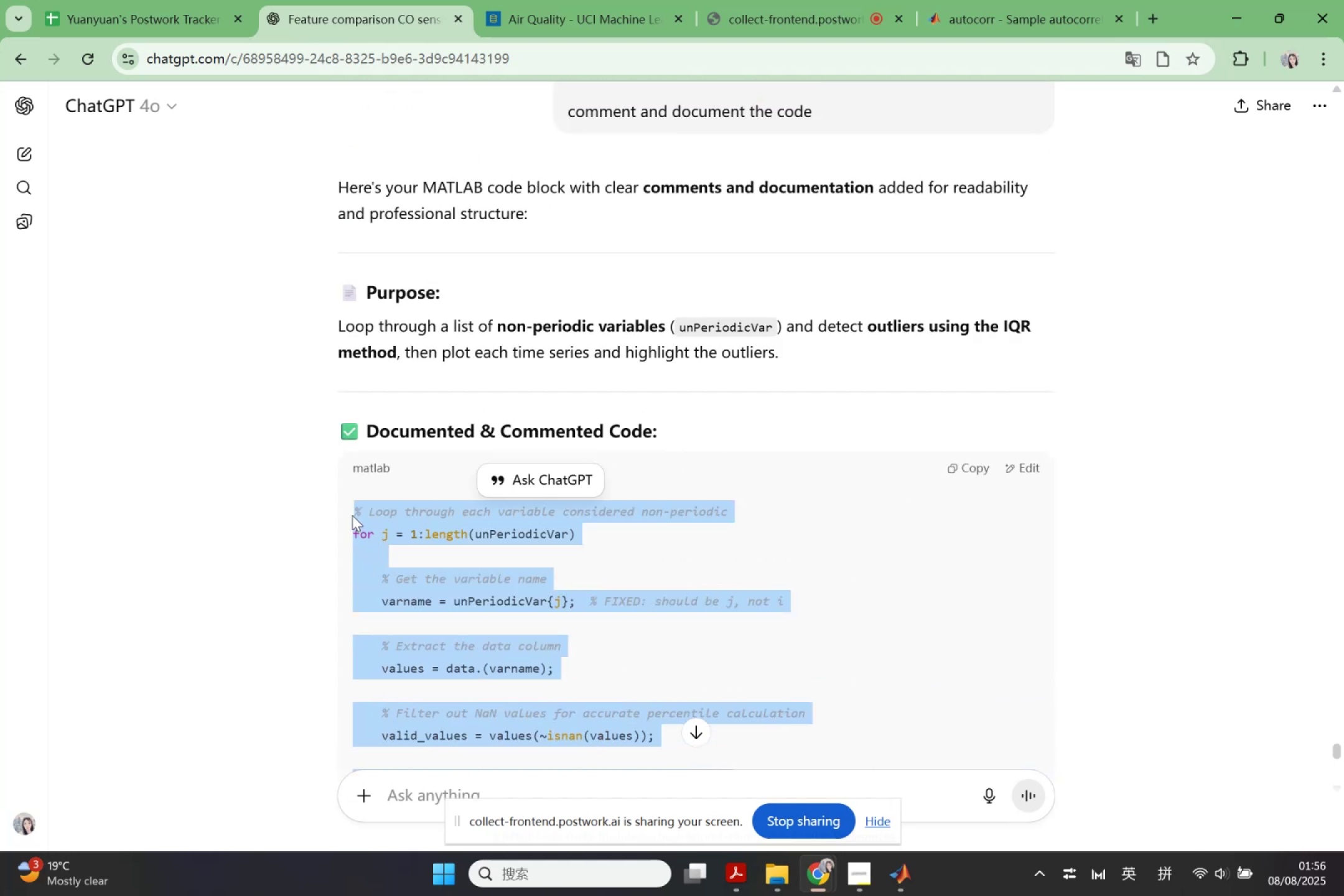 
scroll: coordinate [437, 529], scroll_direction: down, amount: 6.0
 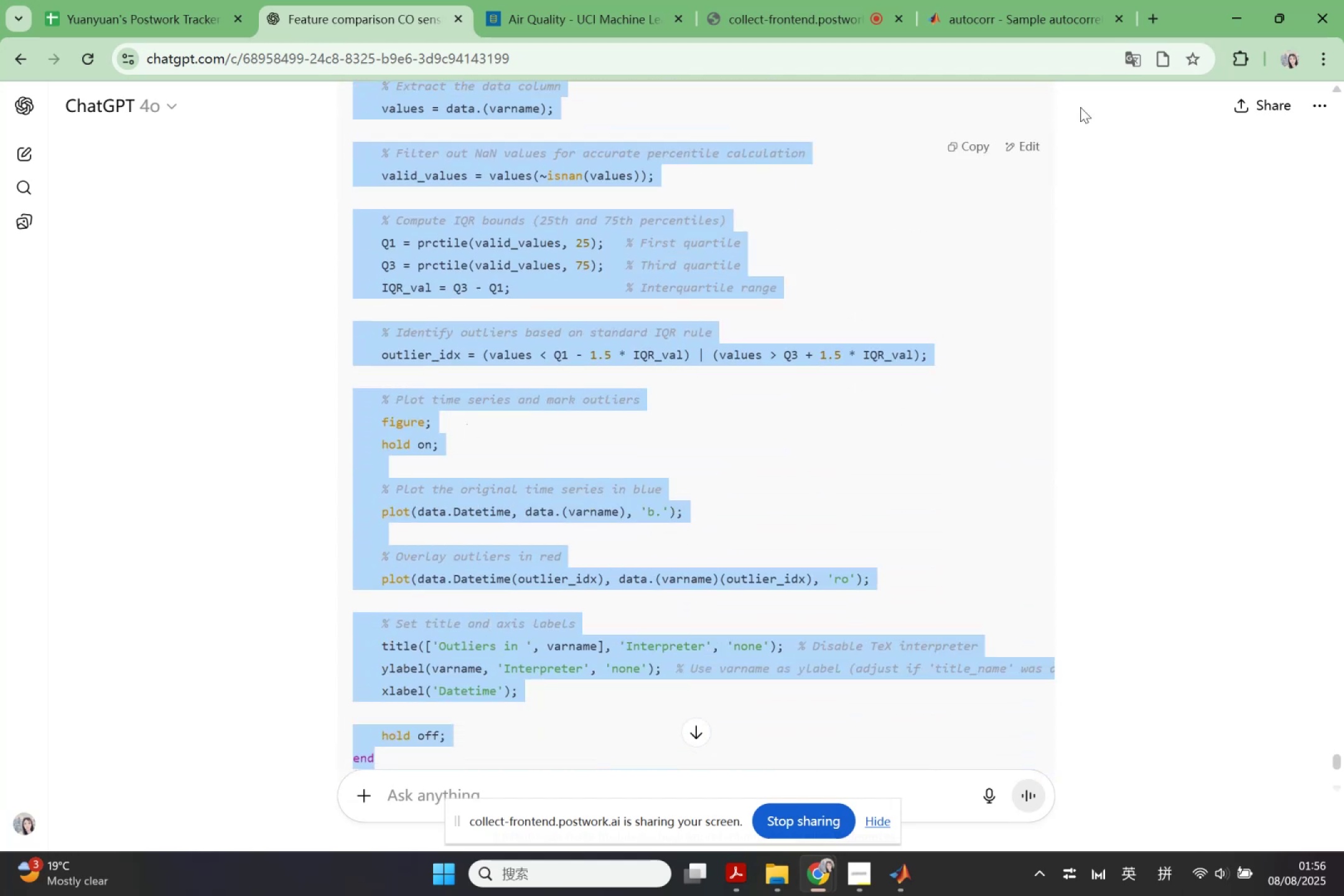 
left_click([1229, 18])
 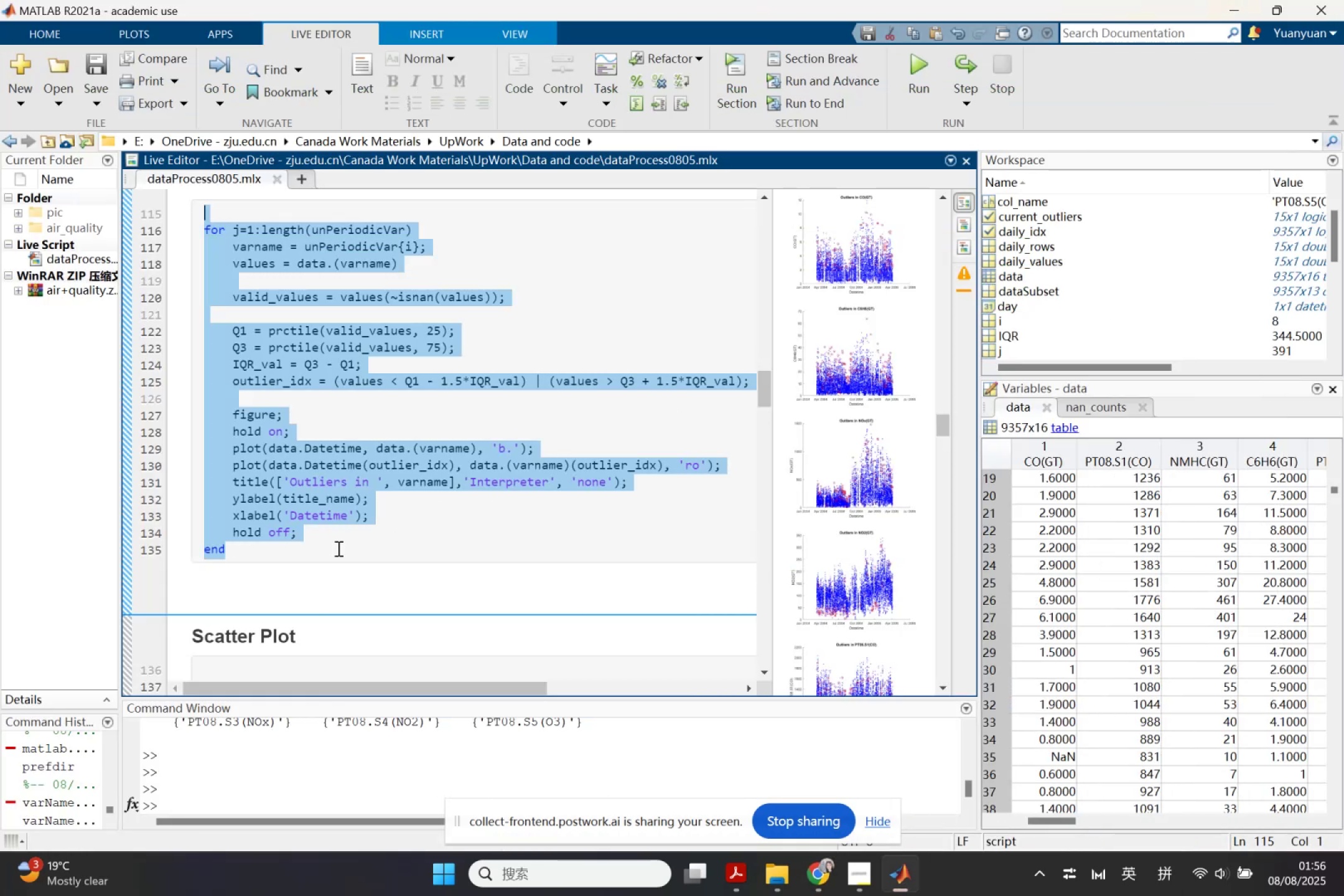 
left_click([273, 576])
 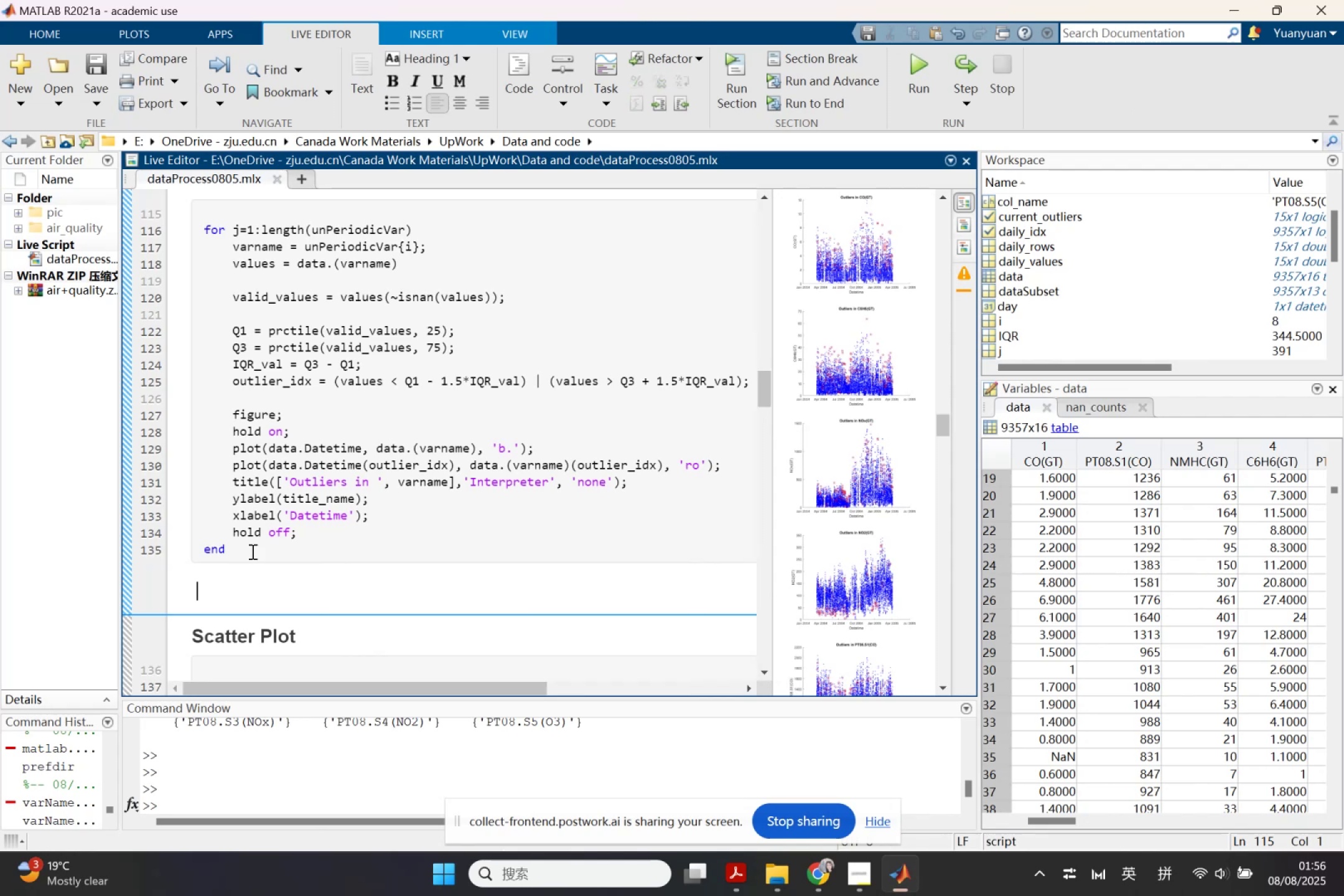 
left_click_drag(start_coordinate=[236, 546], to_coordinate=[189, 231])
 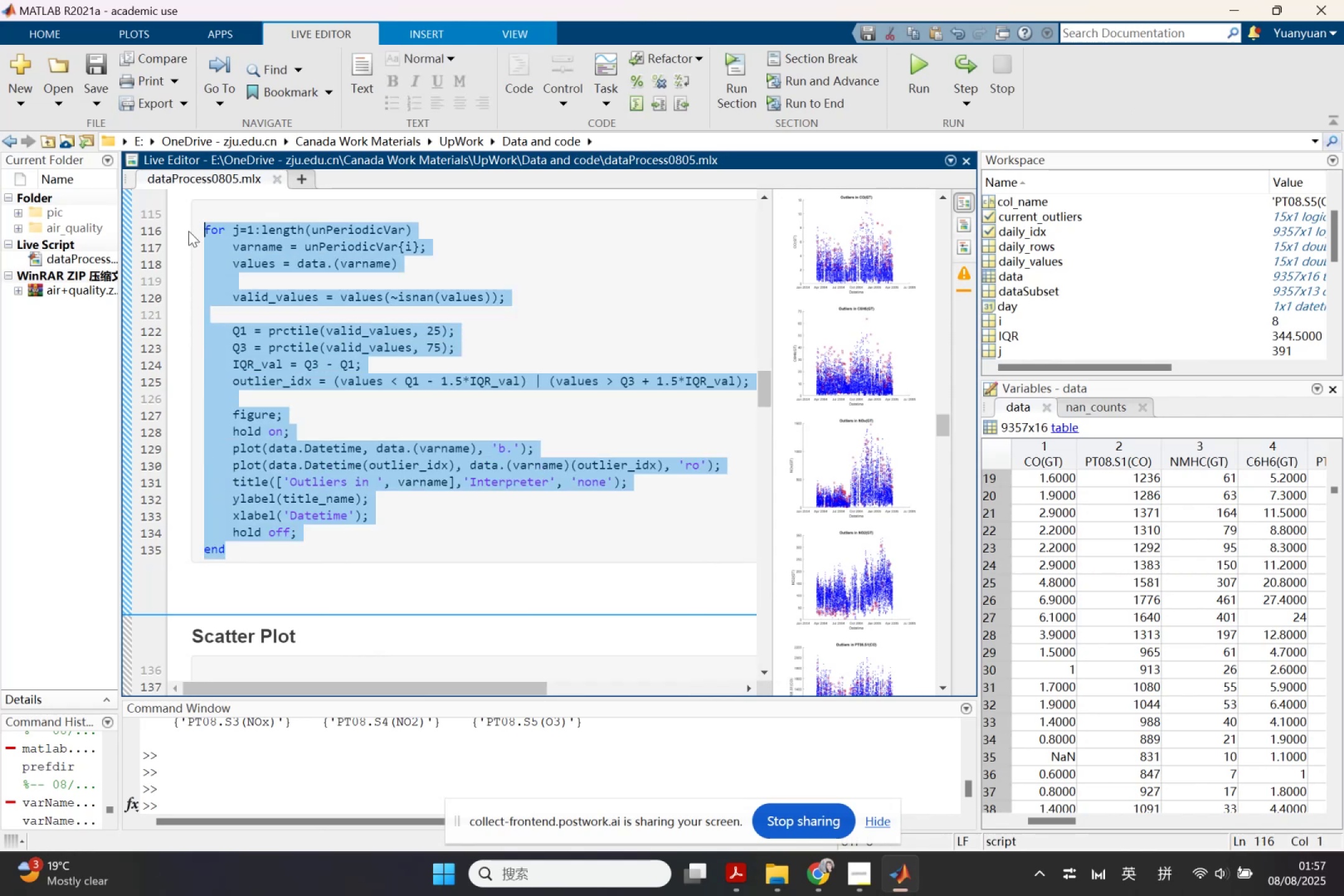 
key(Control+V)
 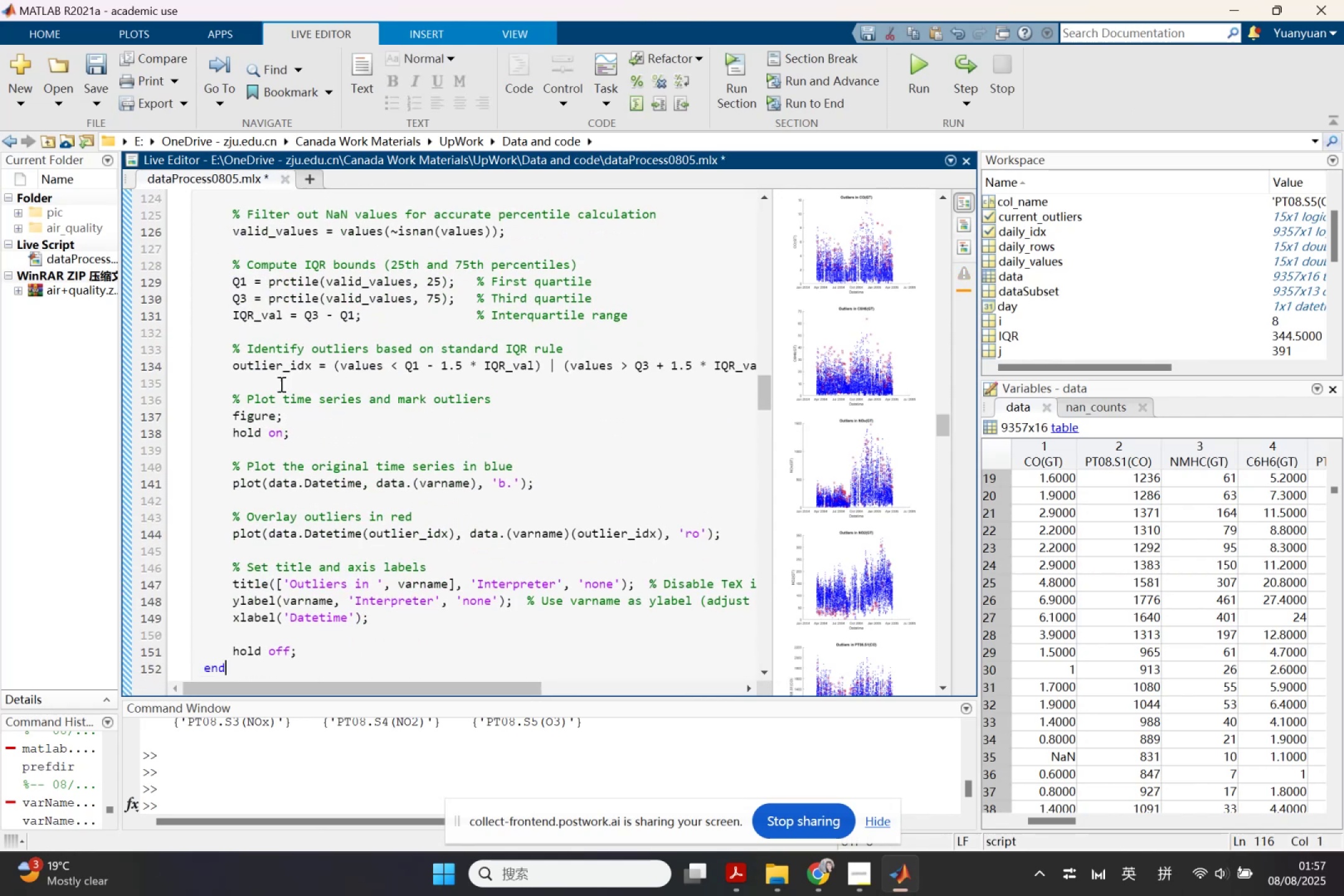 
scroll: coordinate [341, 524], scroll_direction: up, amount: 3.0
 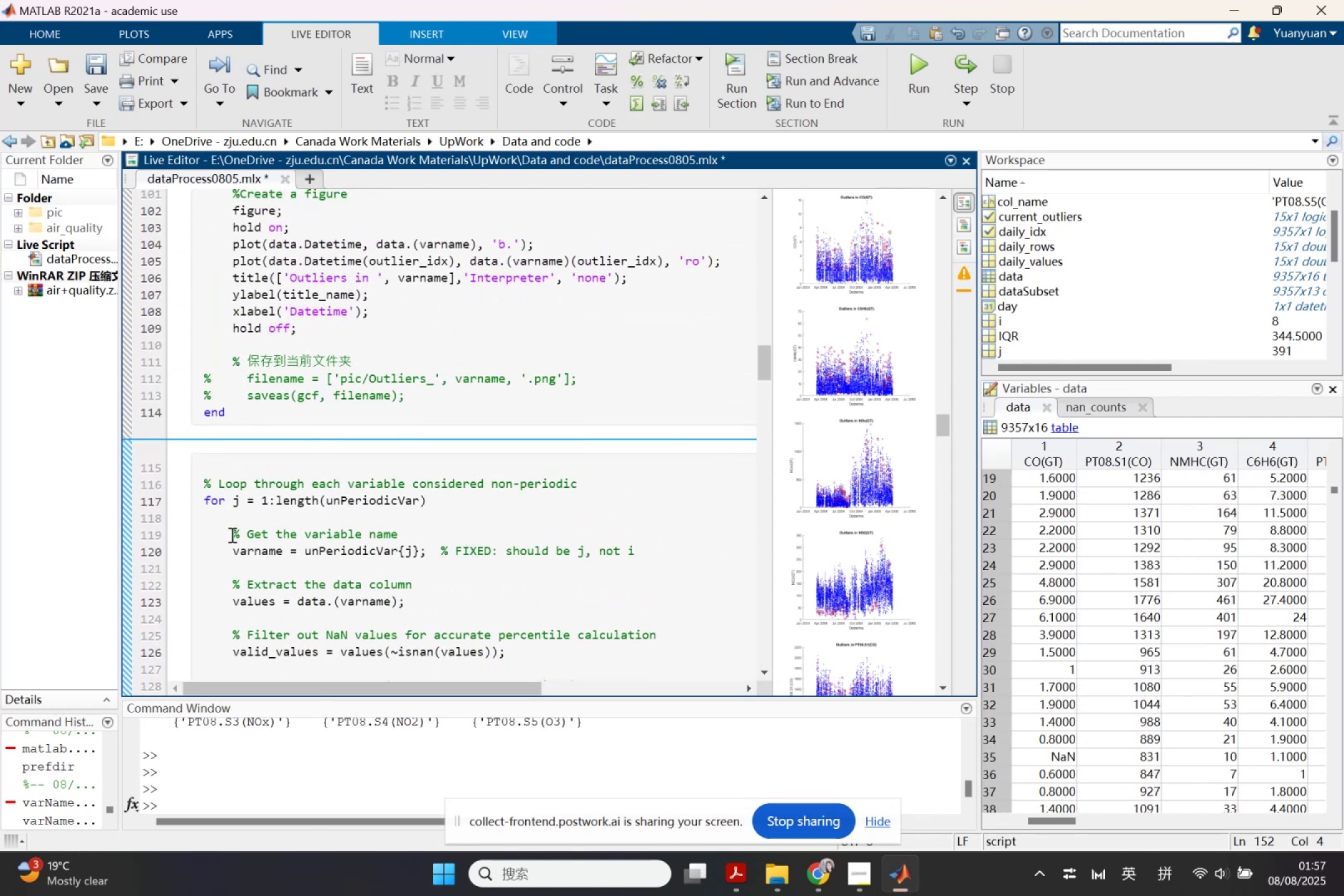 
wait(9.7)
 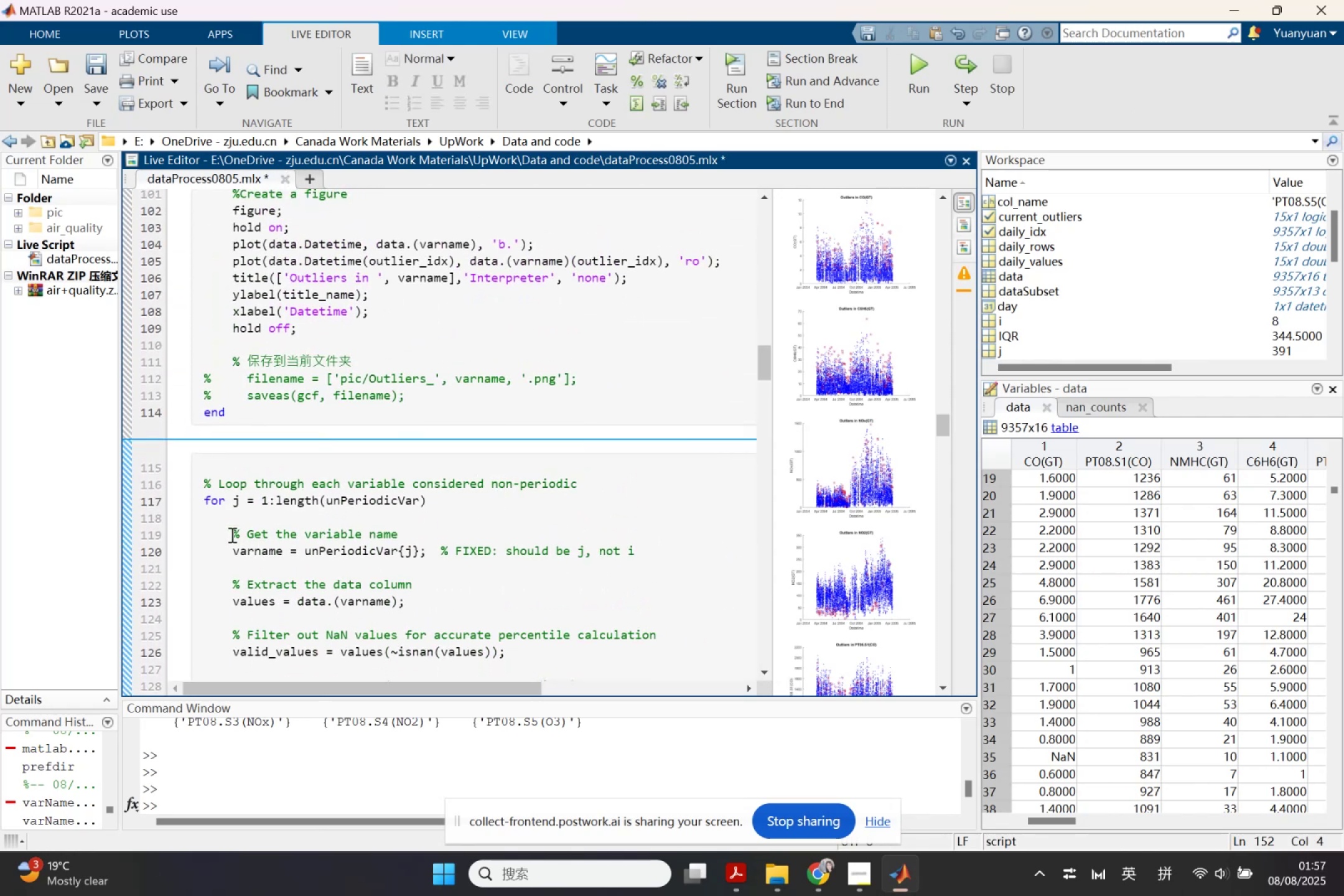 
left_click_drag(start_coordinate=[439, 550], to_coordinate=[640, 549])
 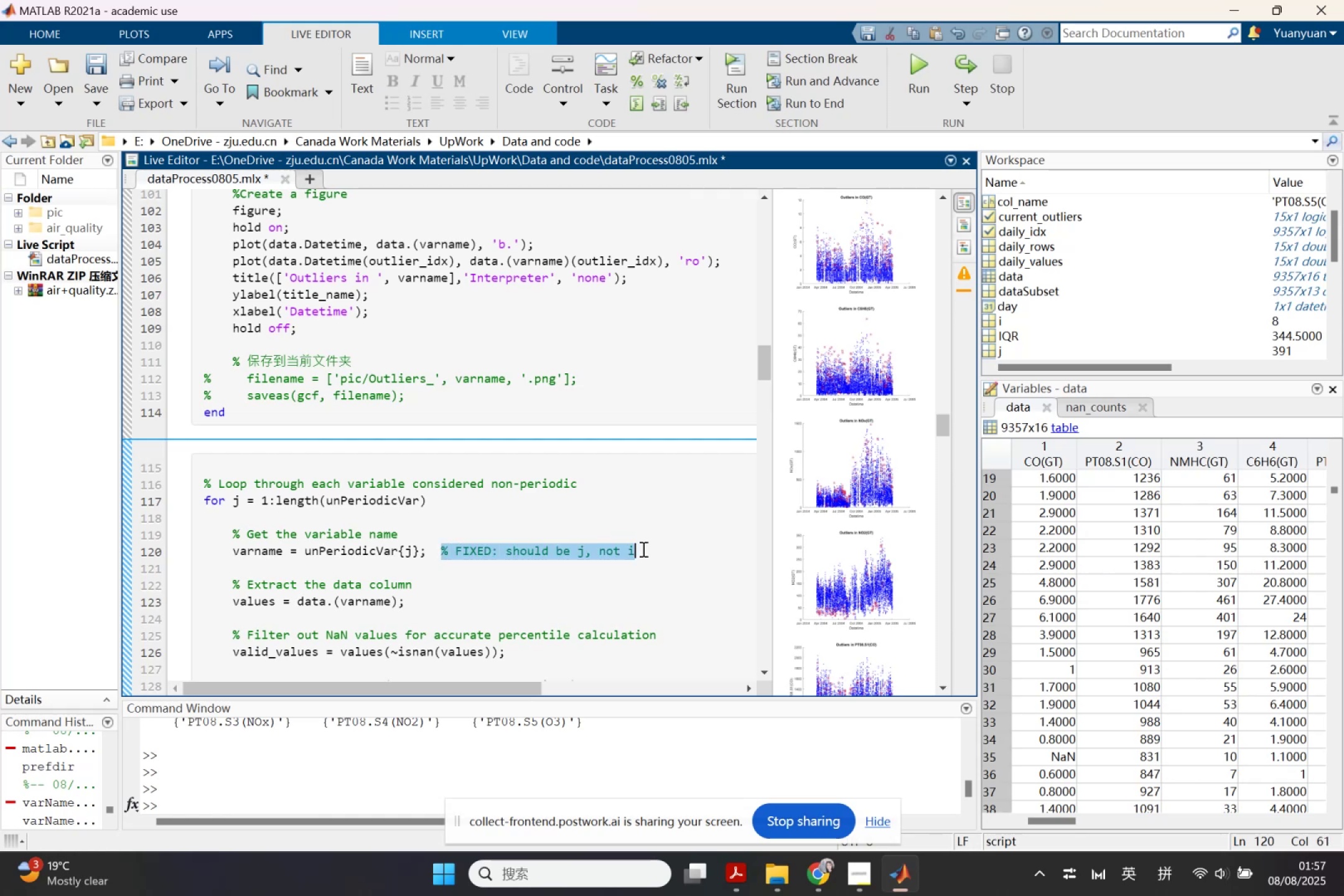 
key(Backspace)
 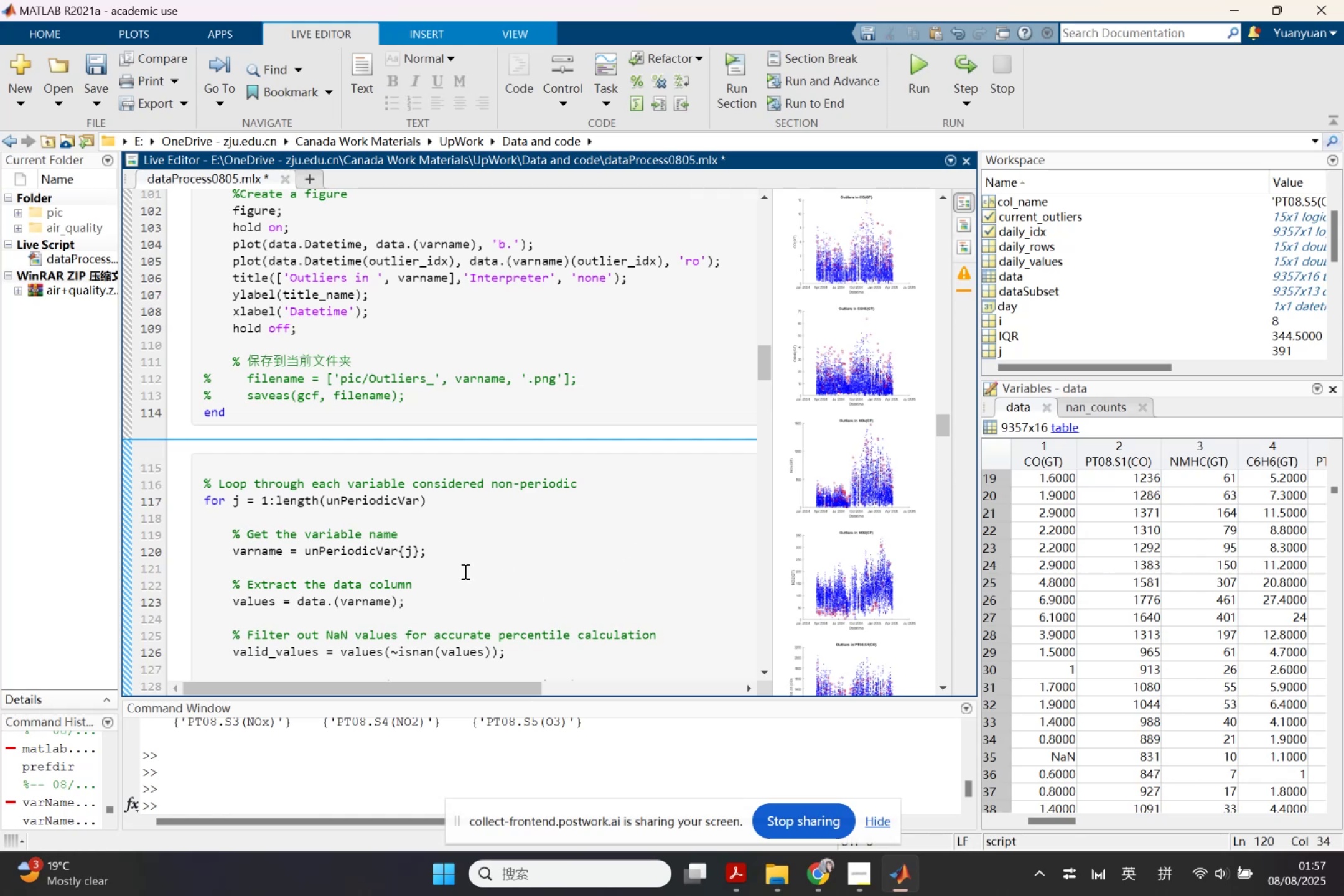 
scroll: coordinate [372, 595], scroll_direction: down, amount: 1.0
 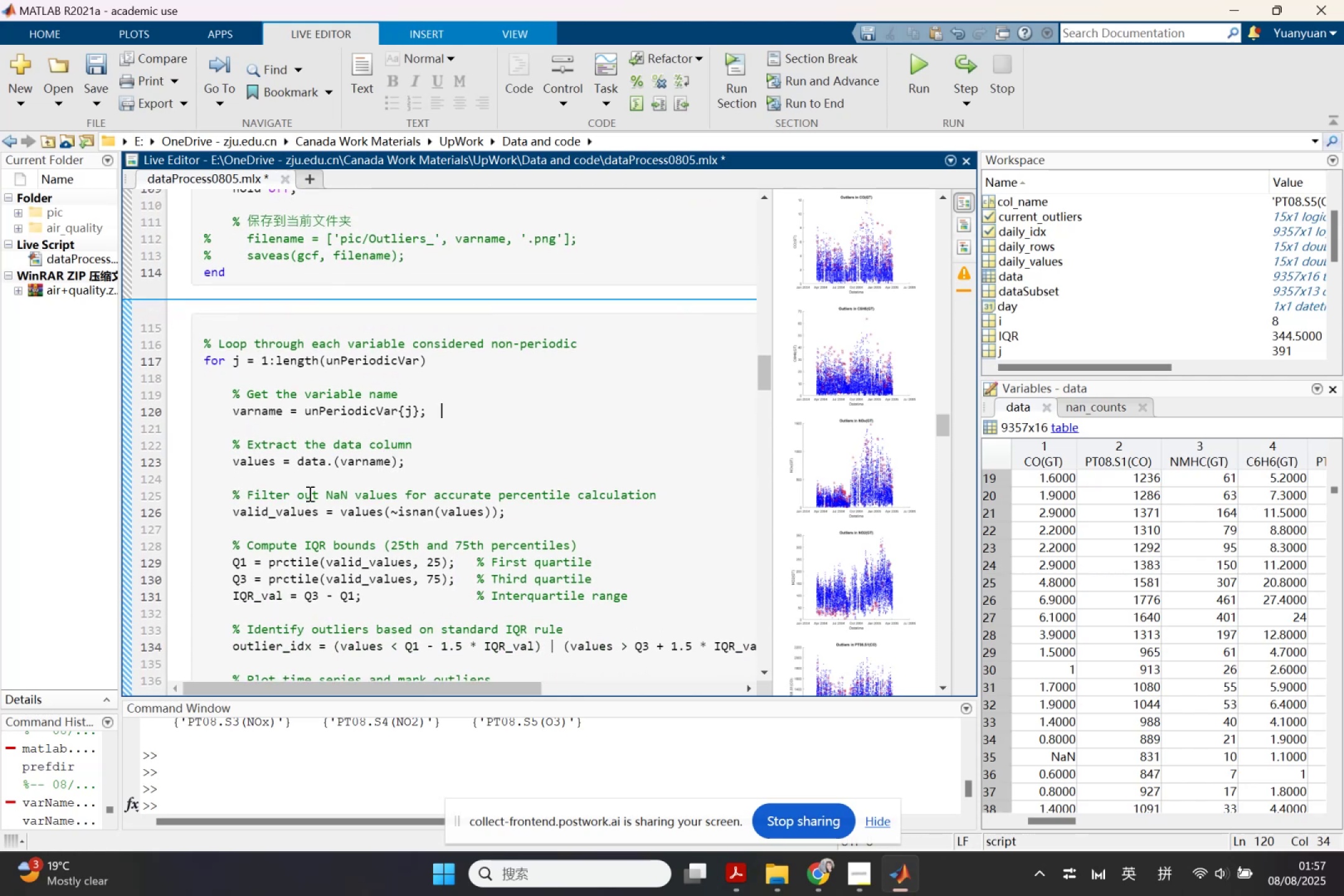 
wait(8.49)
 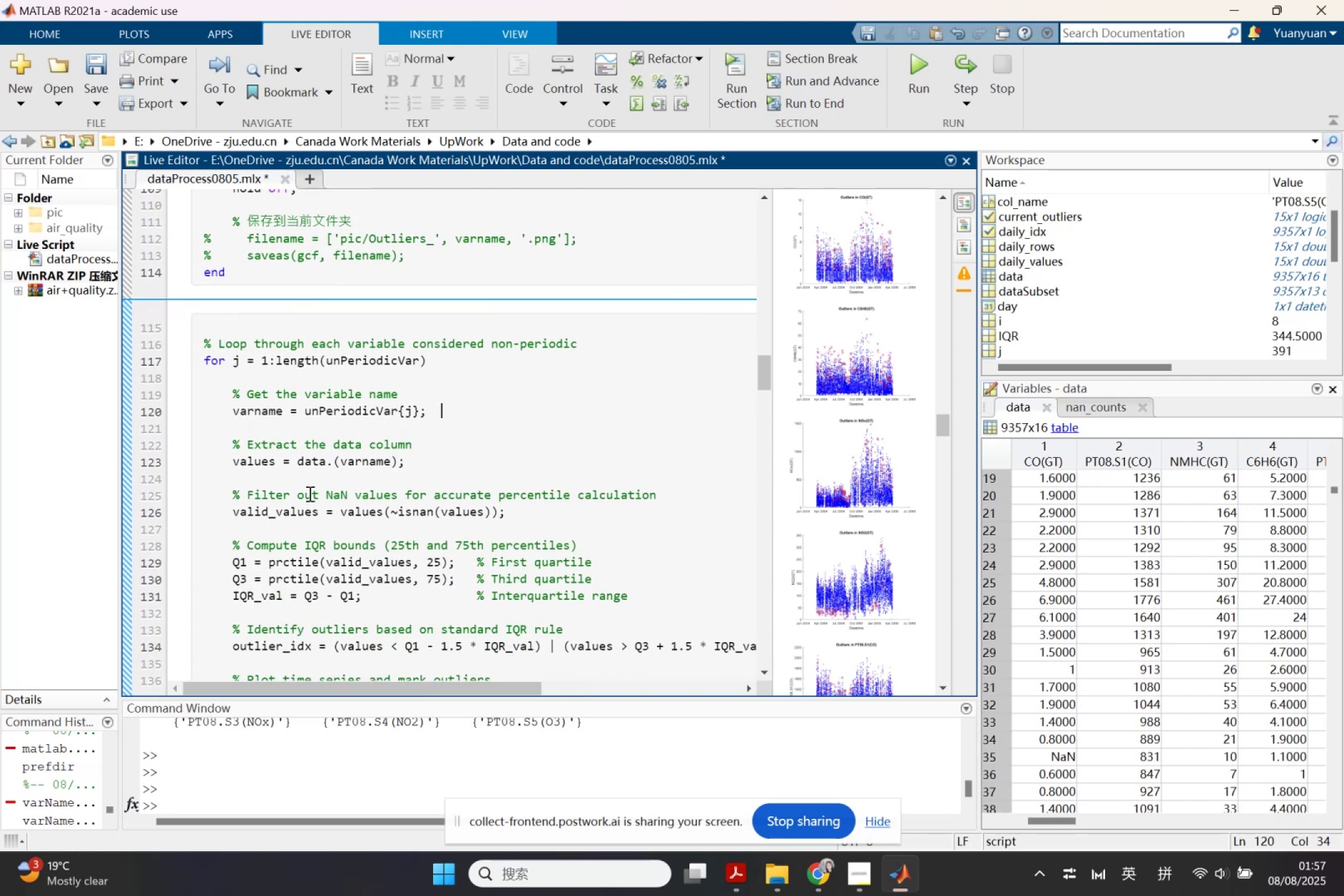 
left_click_drag(start_coordinate=[232, 544], to_coordinate=[584, 543])
 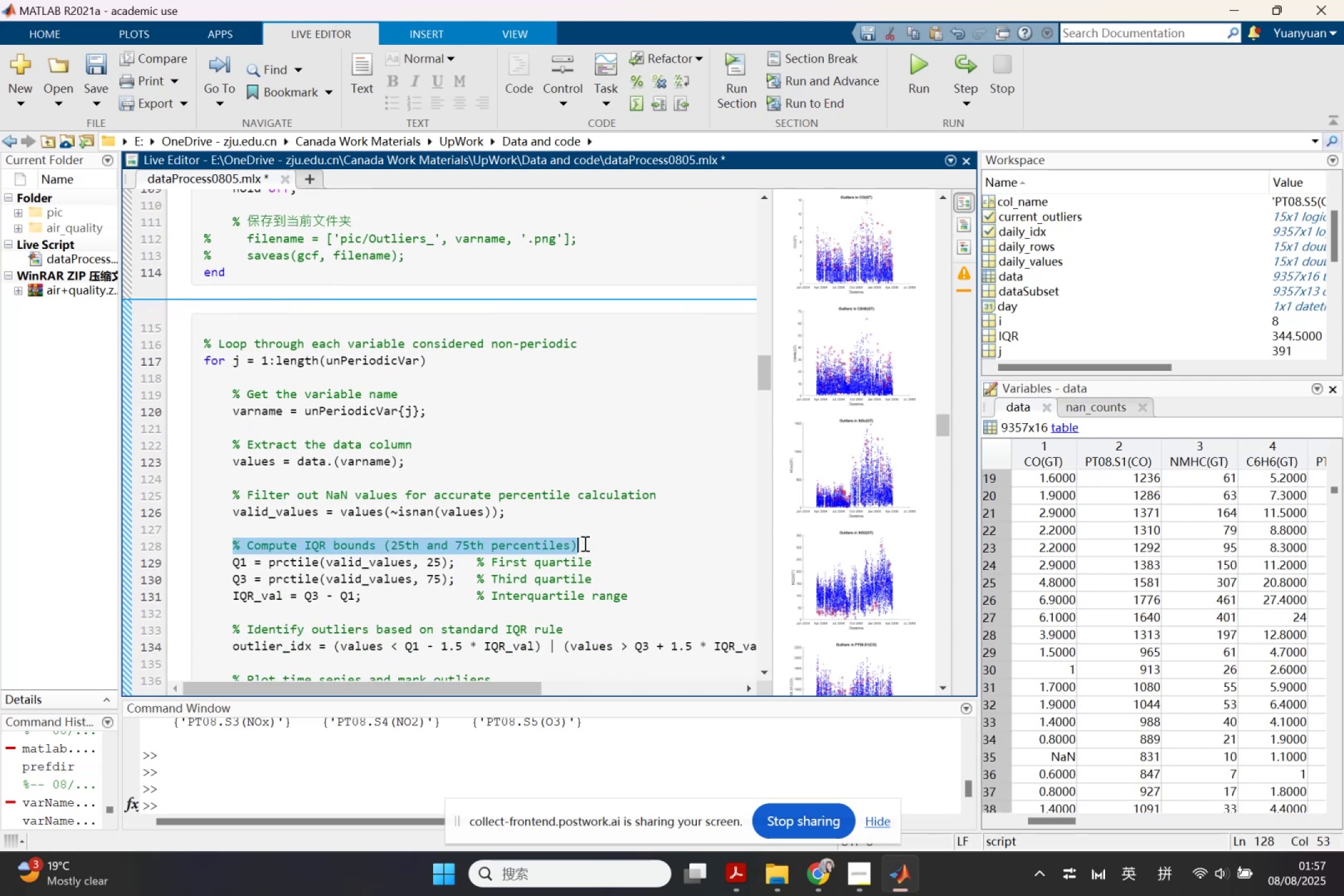 
key(Control+ControlLeft)
 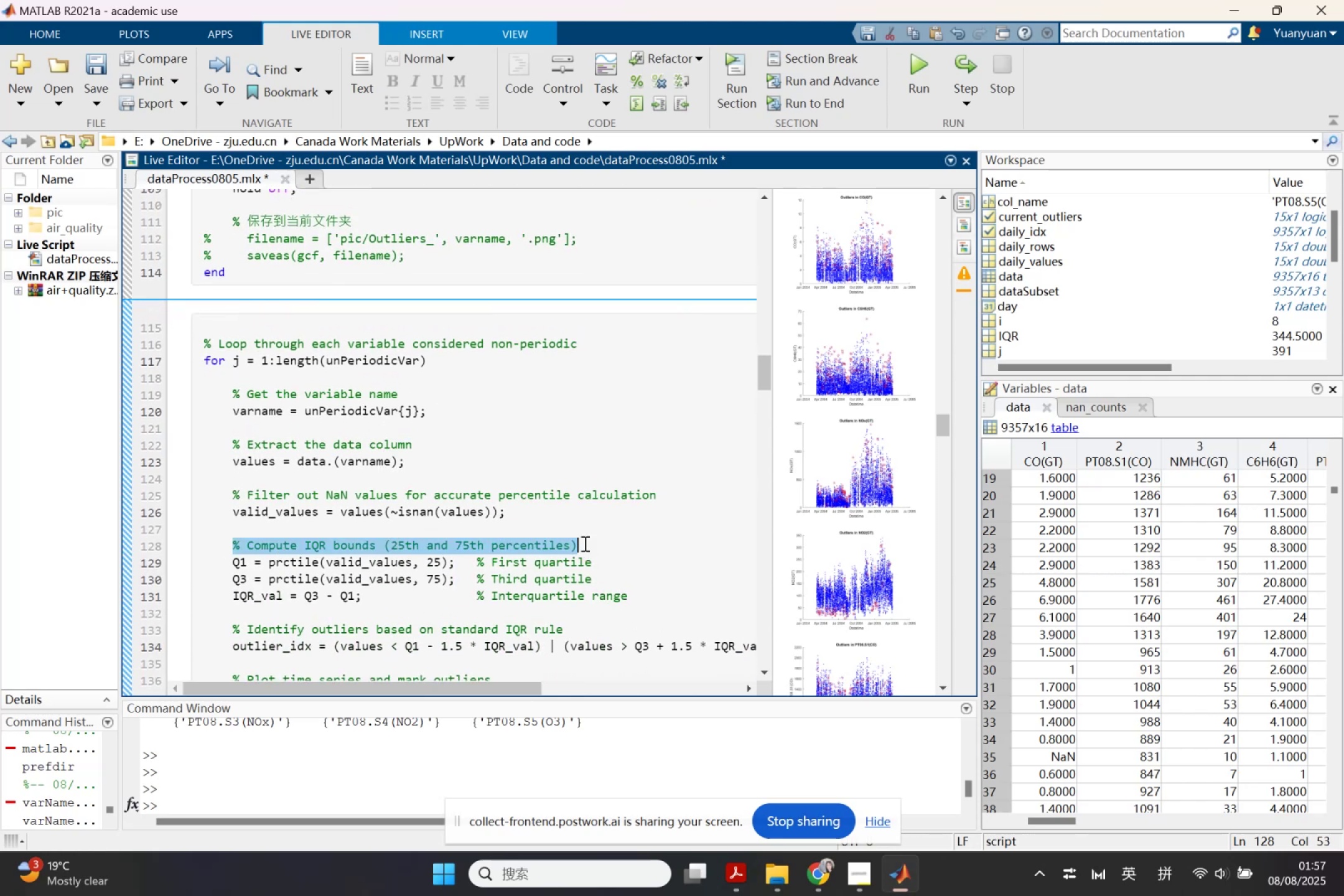 
key(Control+C)
 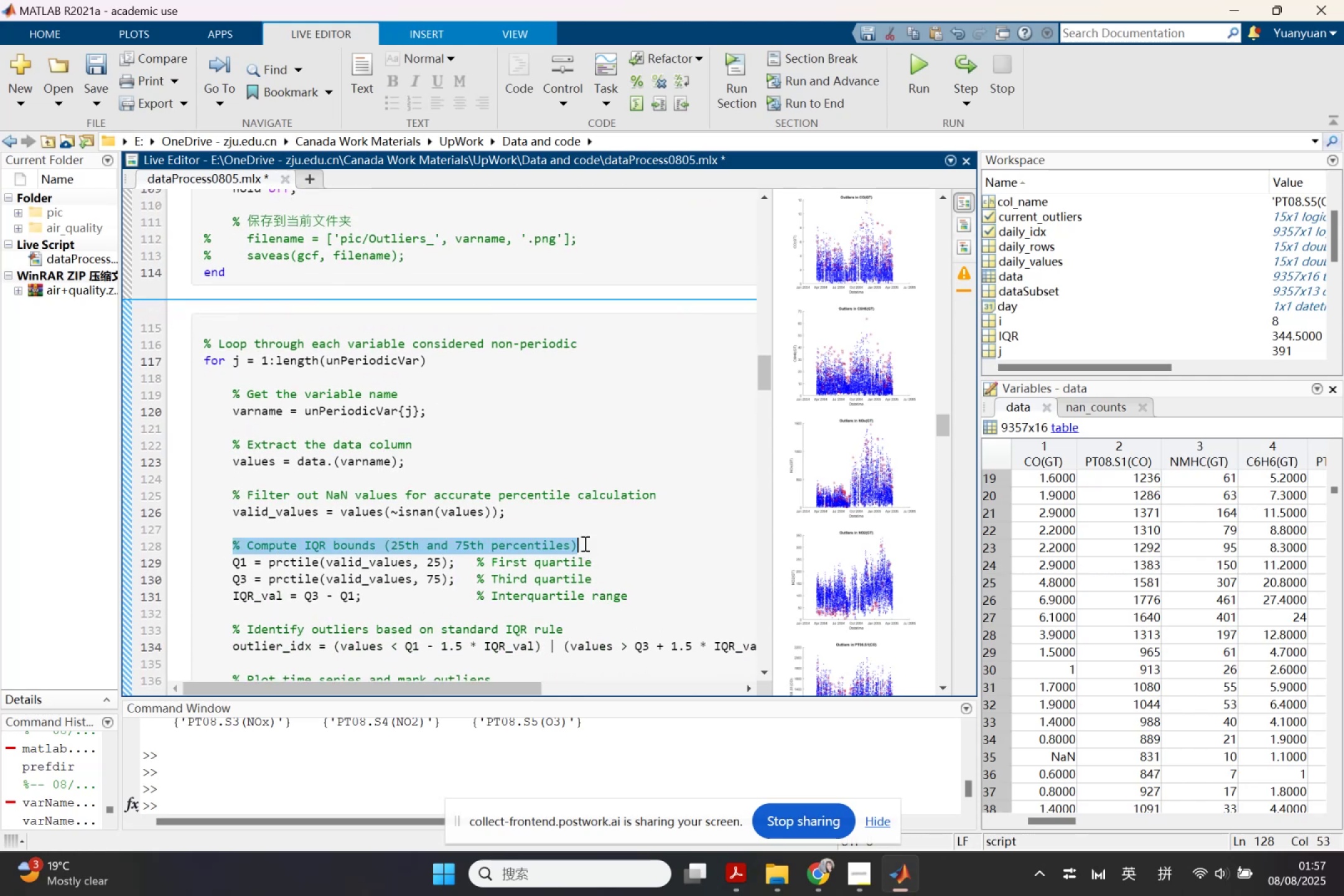 
scroll: coordinate [584, 543], scroll_direction: up, amount: 2.0
 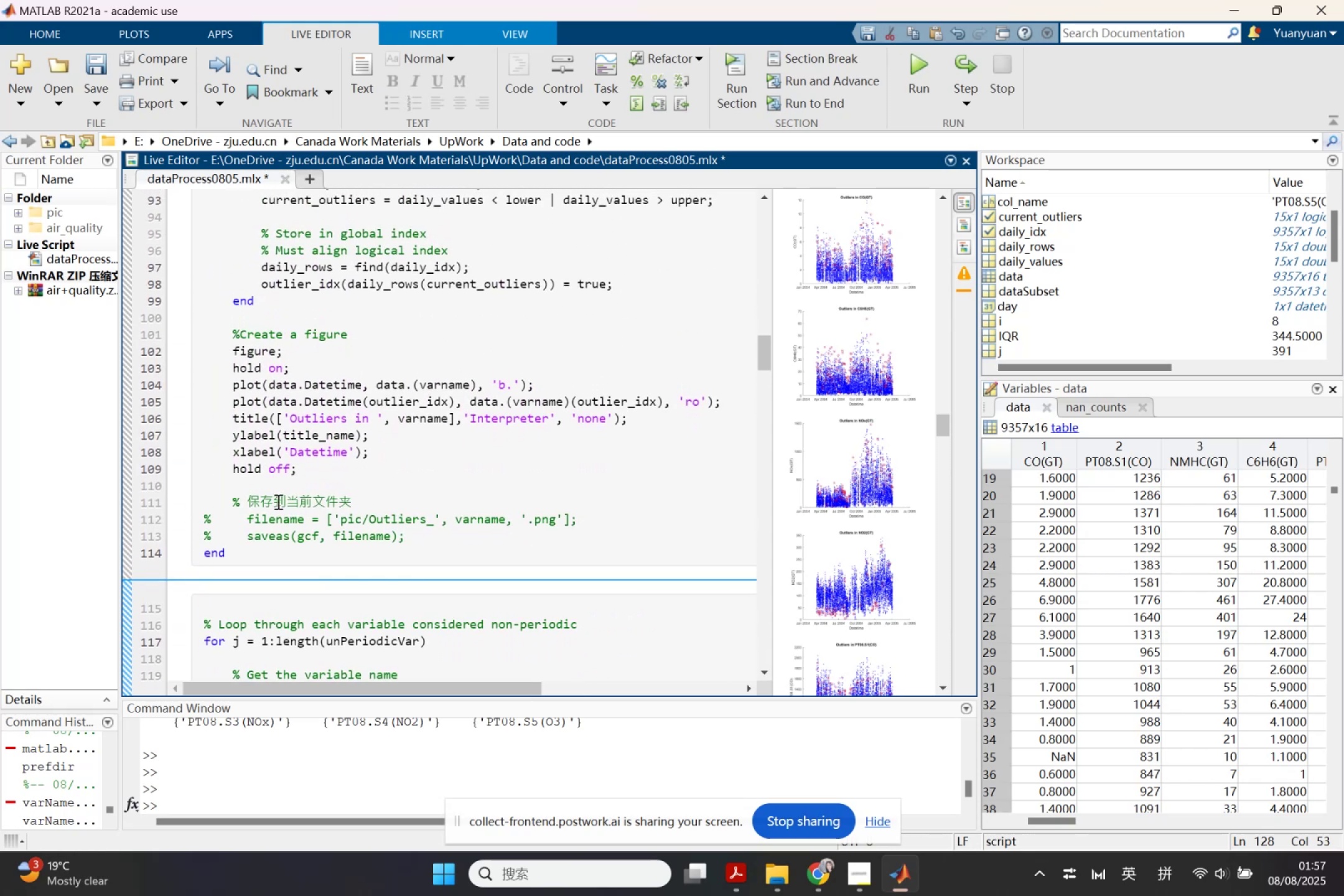 
left_click_drag(start_coordinate=[234, 498], to_coordinate=[553, 538])
 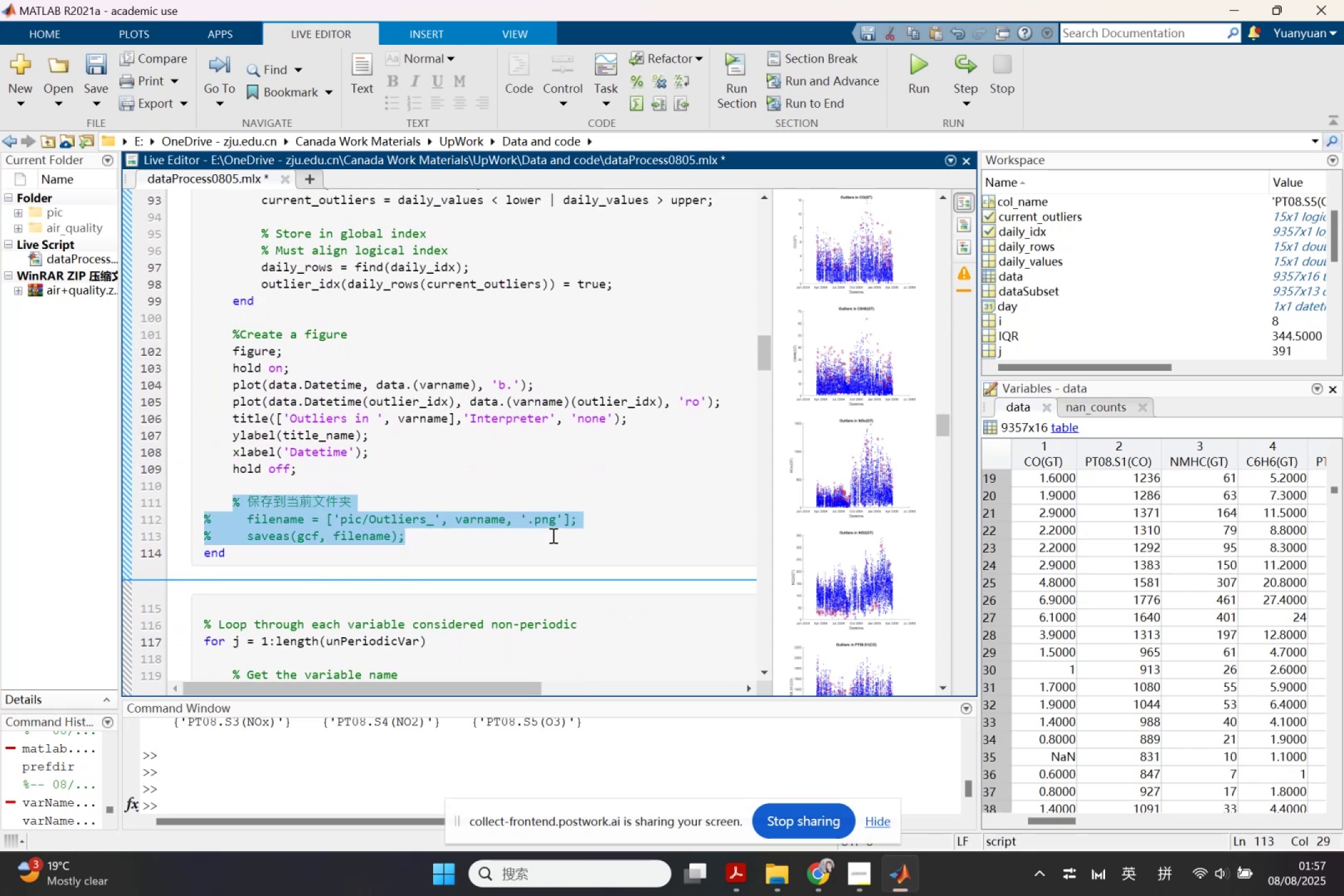 
key(Backspace)
 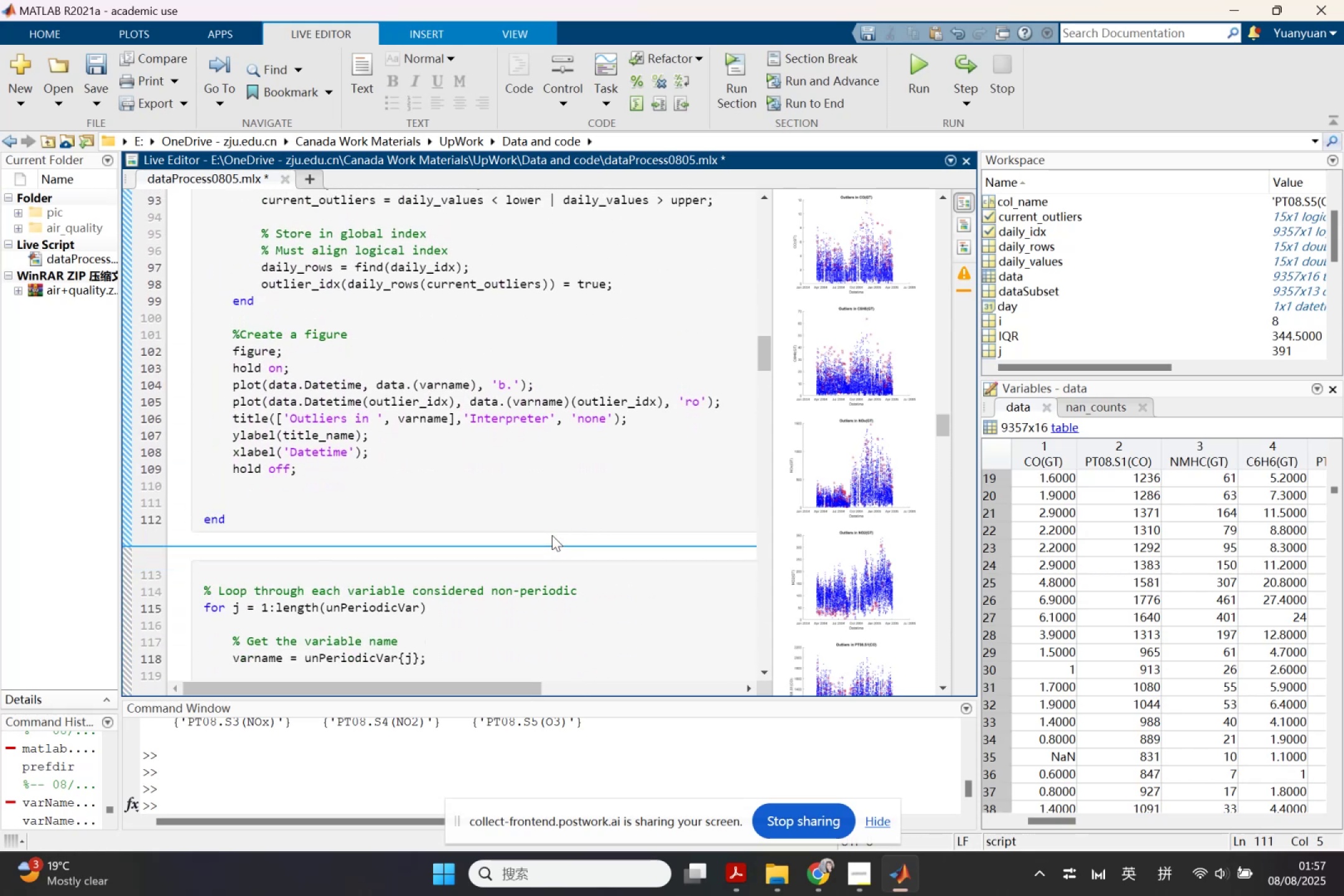 
scroll: coordinate [316, 370], scroll_direction: up, amount: 6.0
 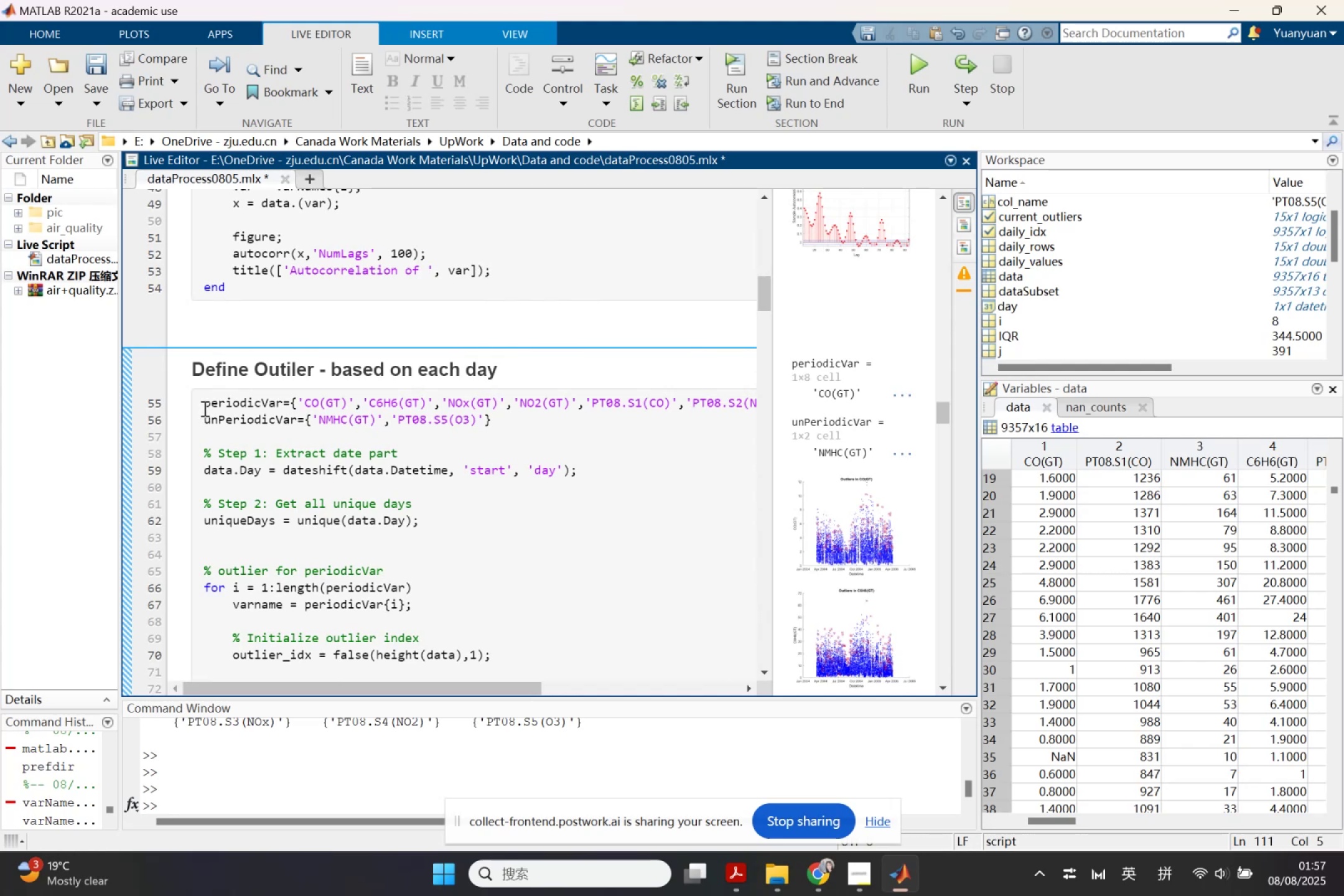 
left_click_drag(start_coordinate=[197, 452], to_coordinate=[446, 363])
 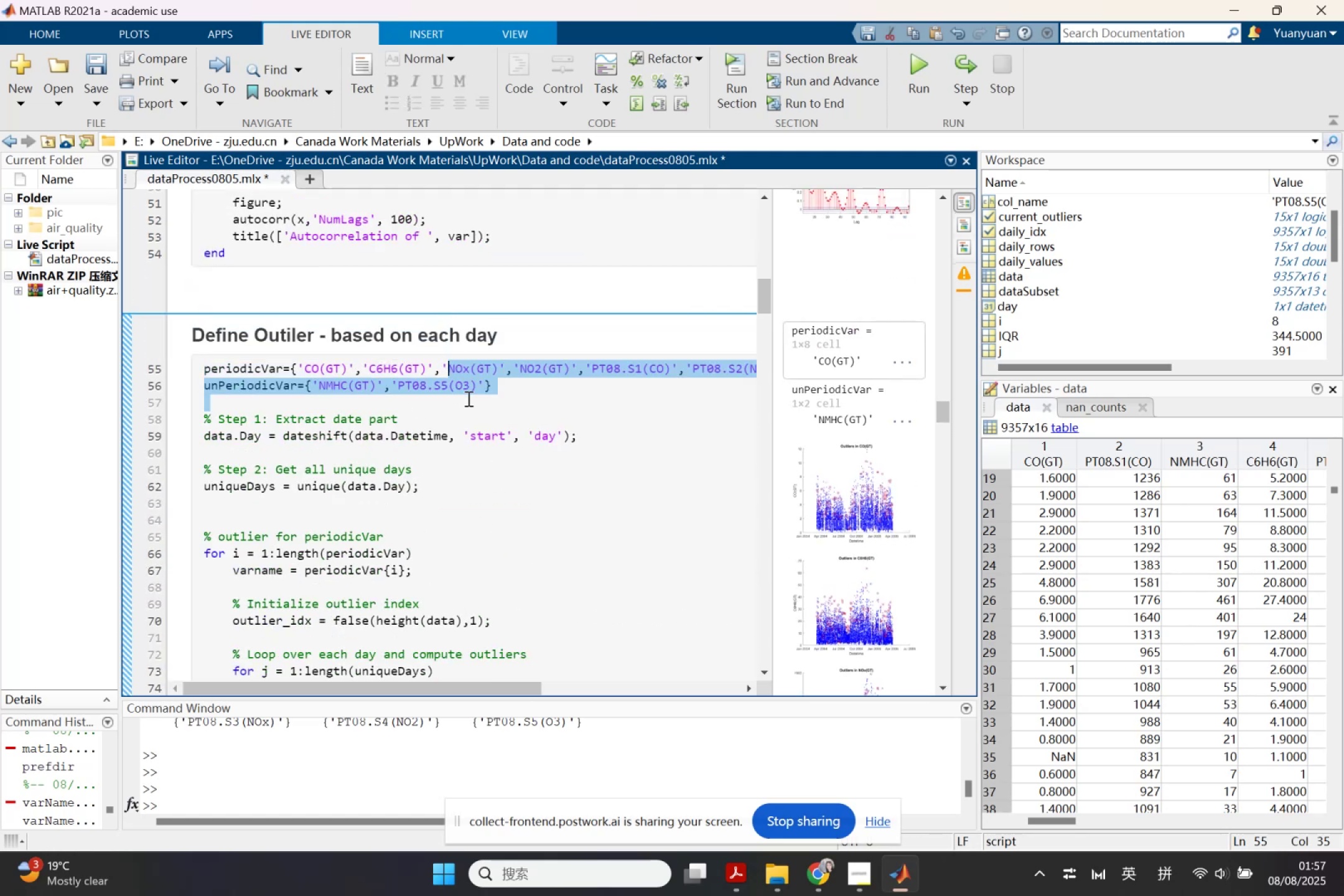 
scroll: coordinate [523, 655], scroll_direction: down, amount: 19.0
 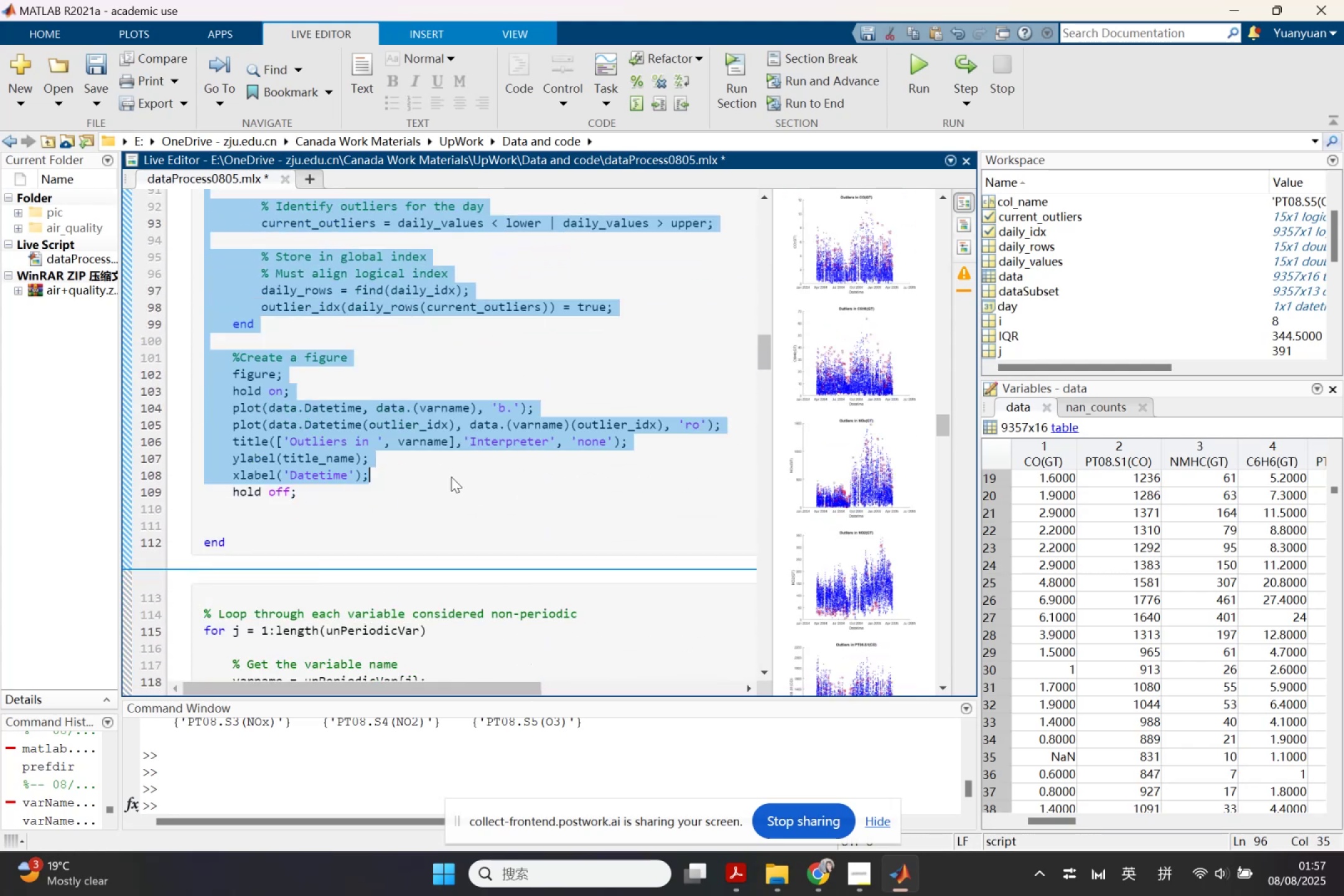 
scroll: coordinate [425, 530], scroll_direction: up, amount: 19.0
 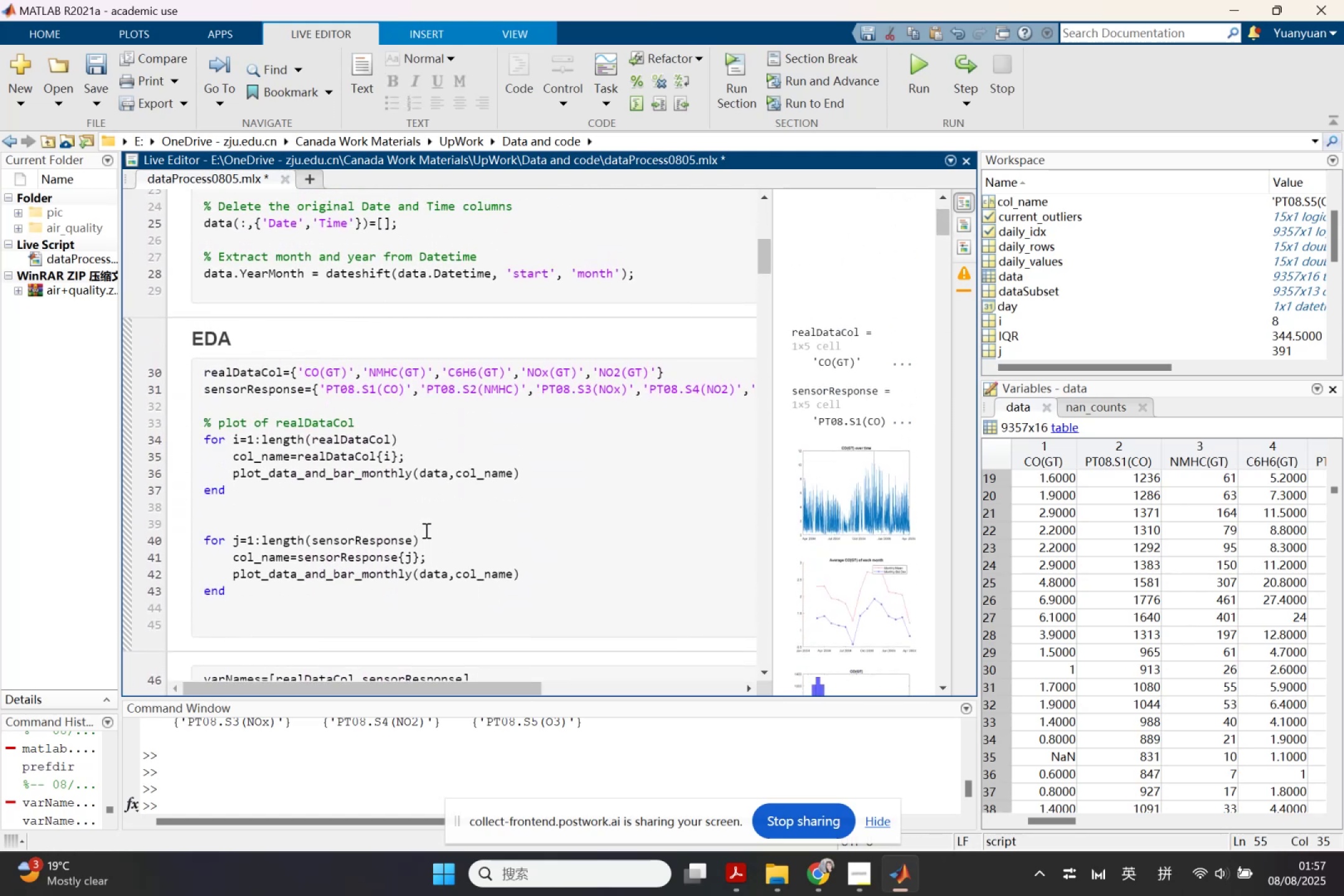 
left_click([293, 469])
 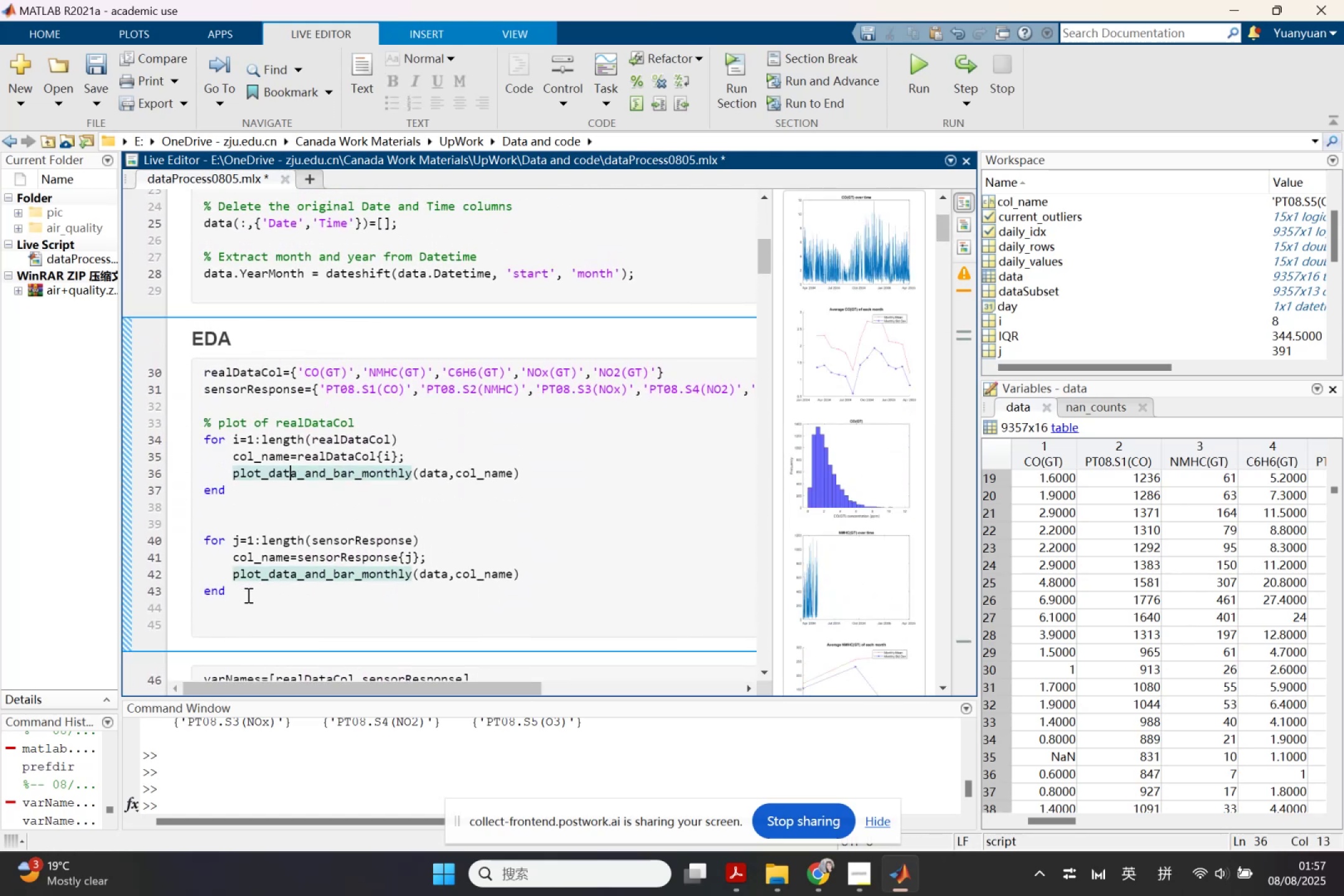 
left_click_drag(start_coordinate=[233, 605], to_coordinate=[213, 468])
 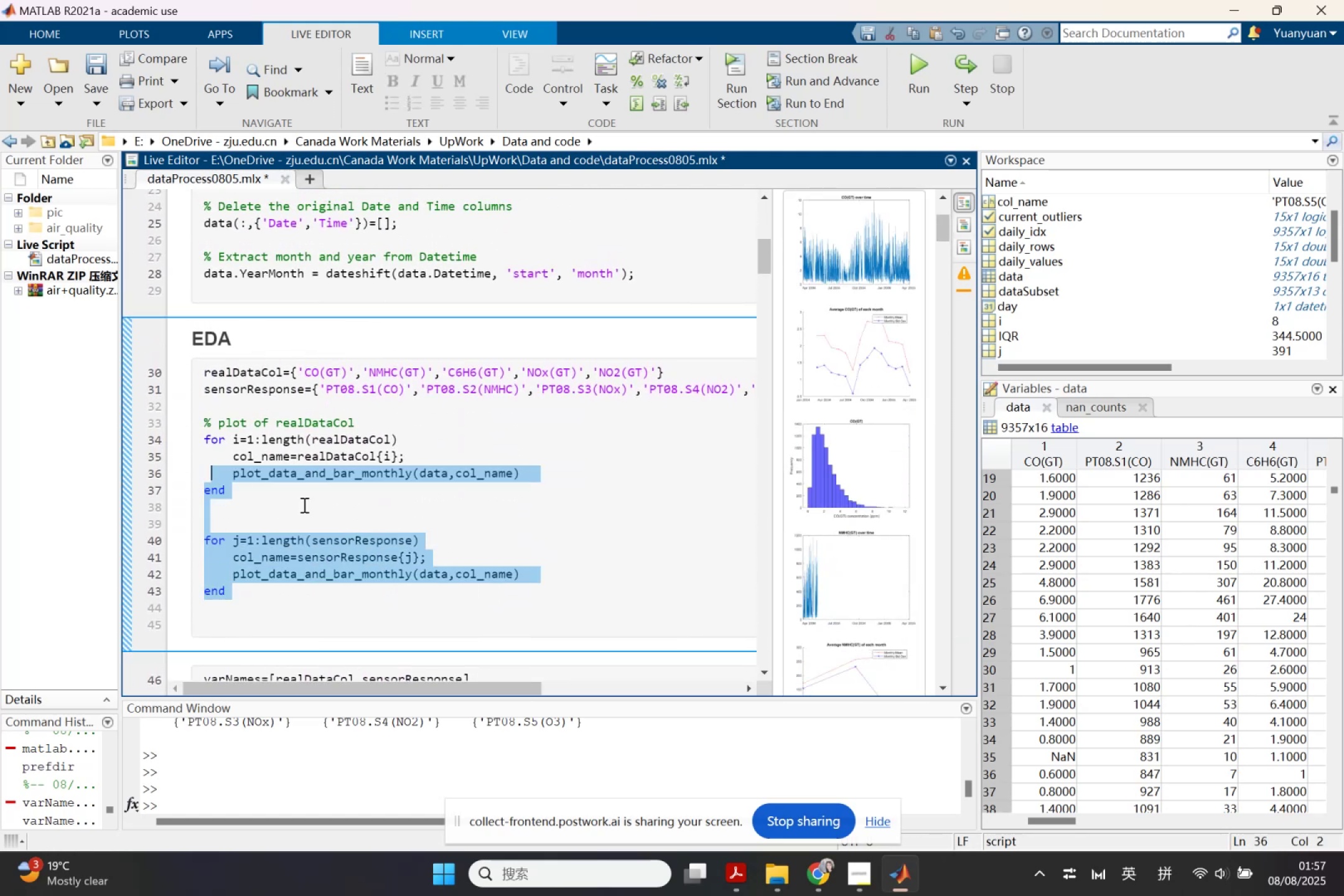 
scroll: coordinate [382, 590], scroll_direction: down, amount: 15.0
 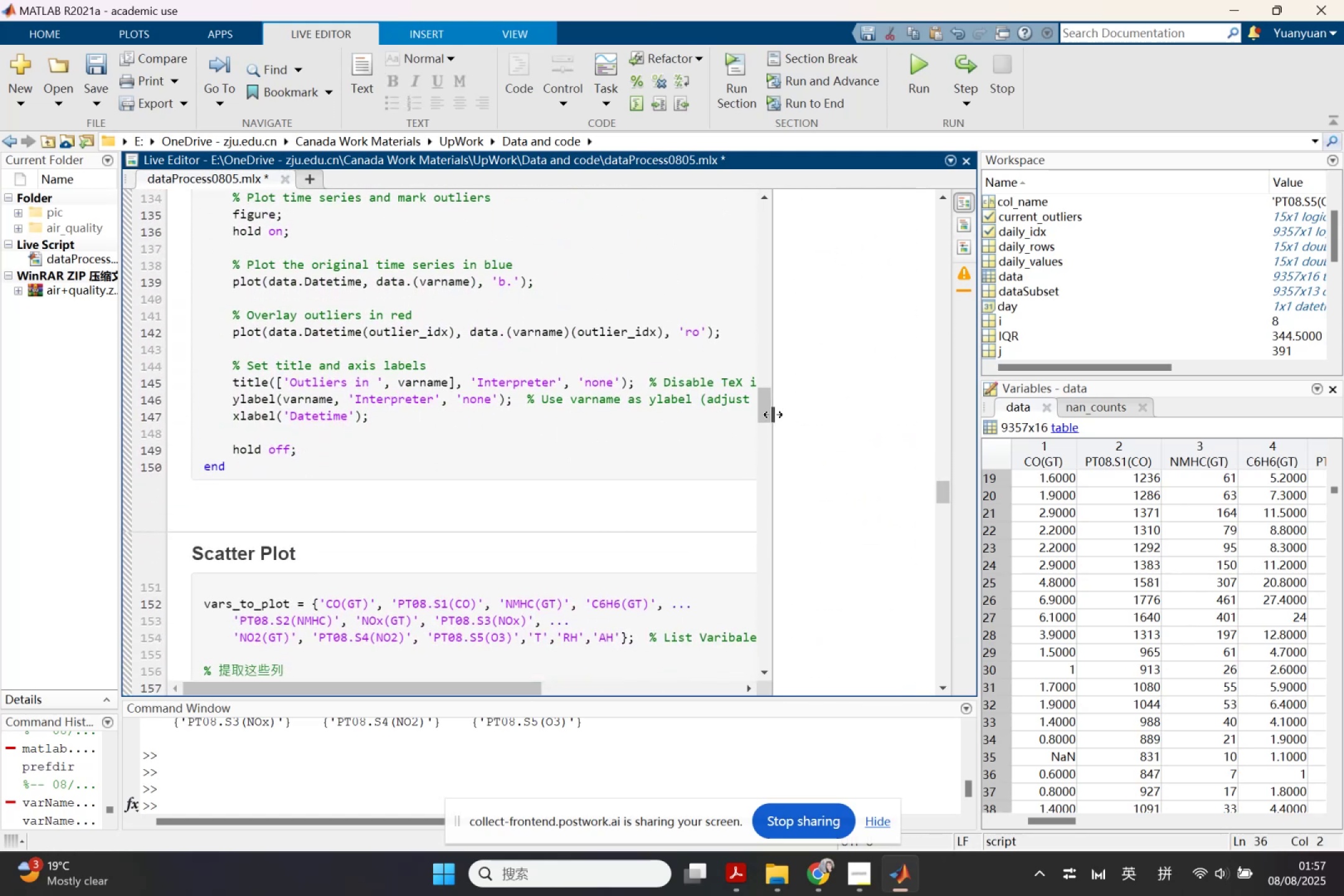 
left_click_drag(start_coordinate=[762, 415], to_coordinate=[756, 684])
 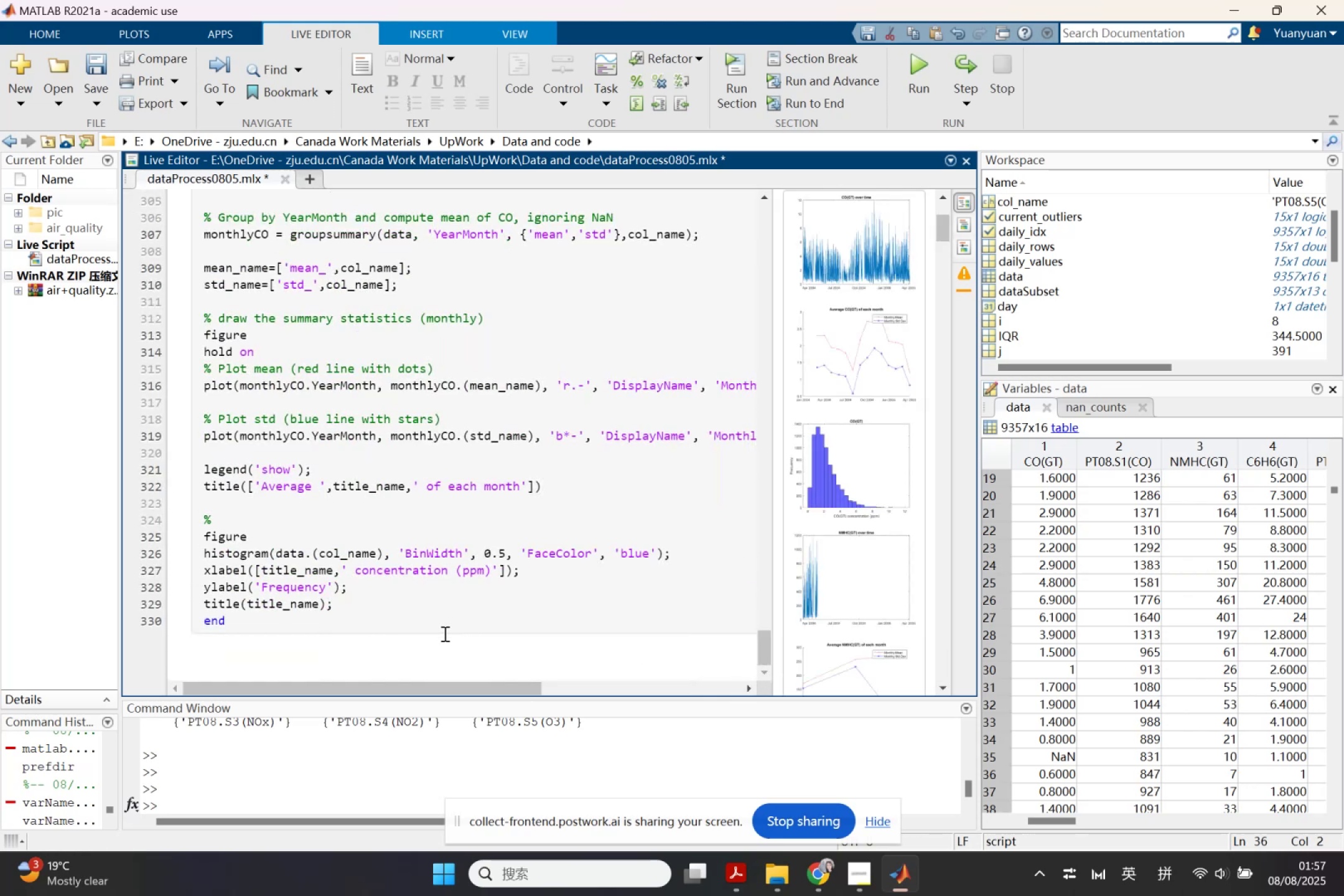 
scroll: coordinate [351, 564], scroll_direction: up, amount: 9.0
 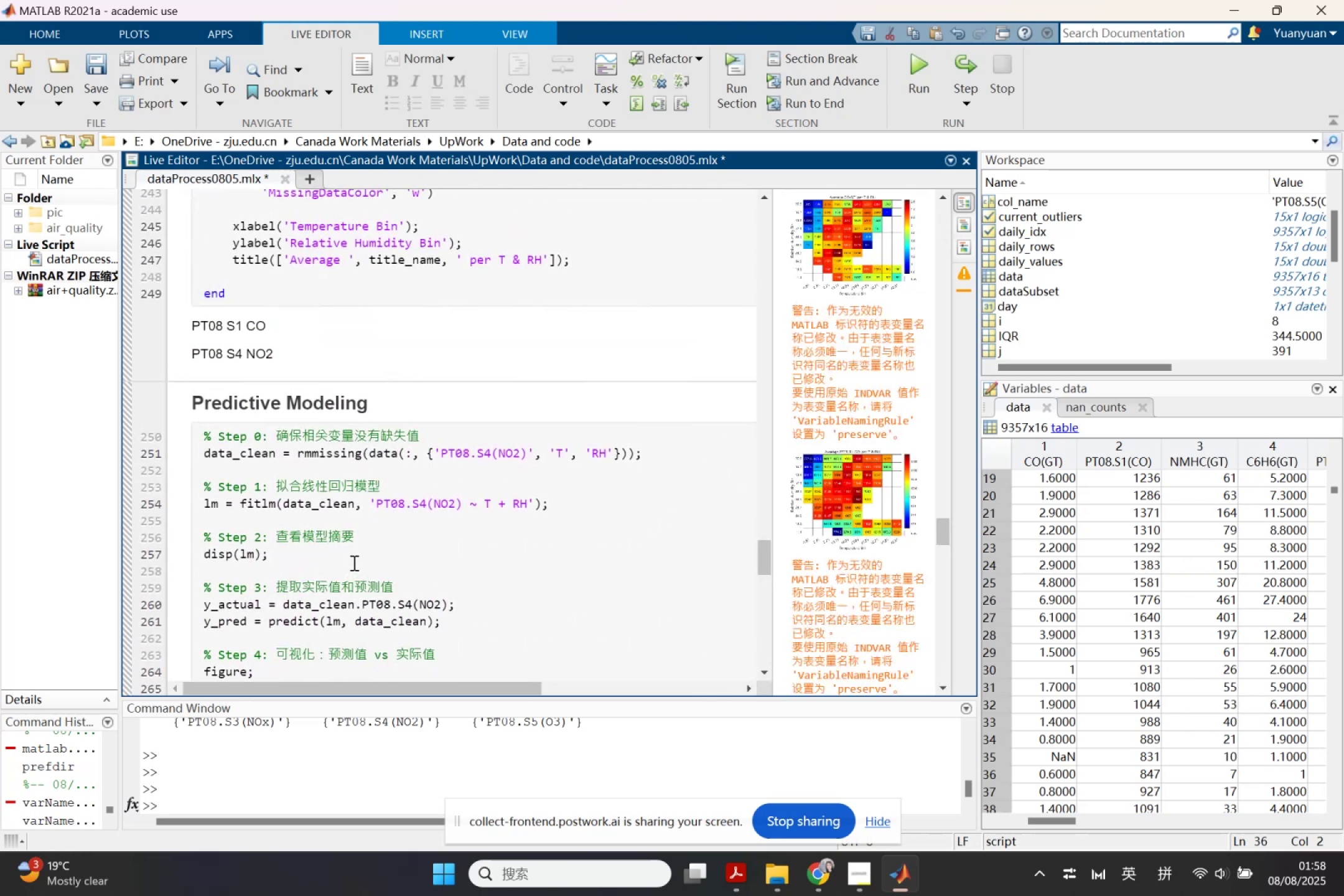 
scroll: coordinate [353, 562], scroll_direction: down, amount: 1.0
 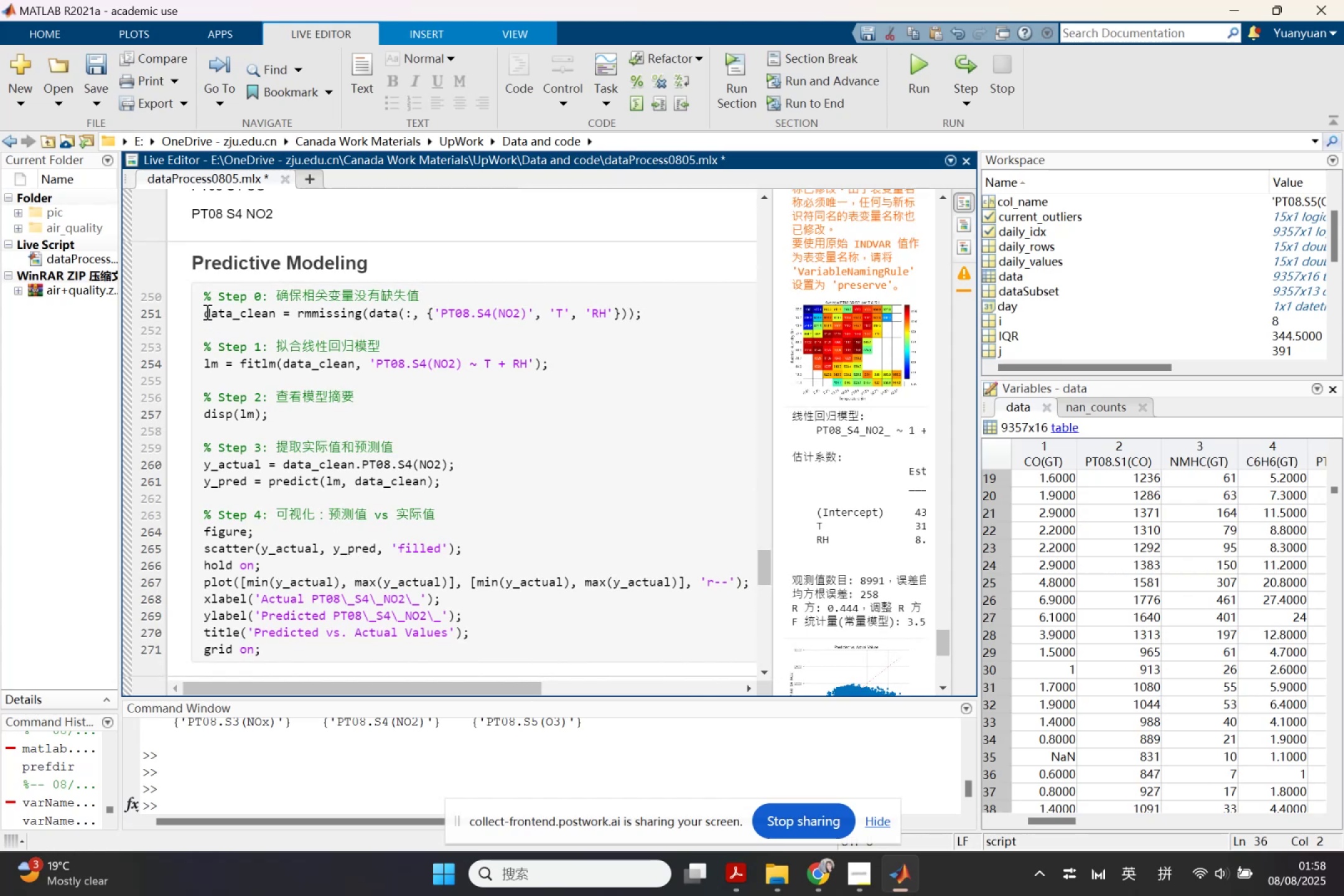 
wait(5.52)
 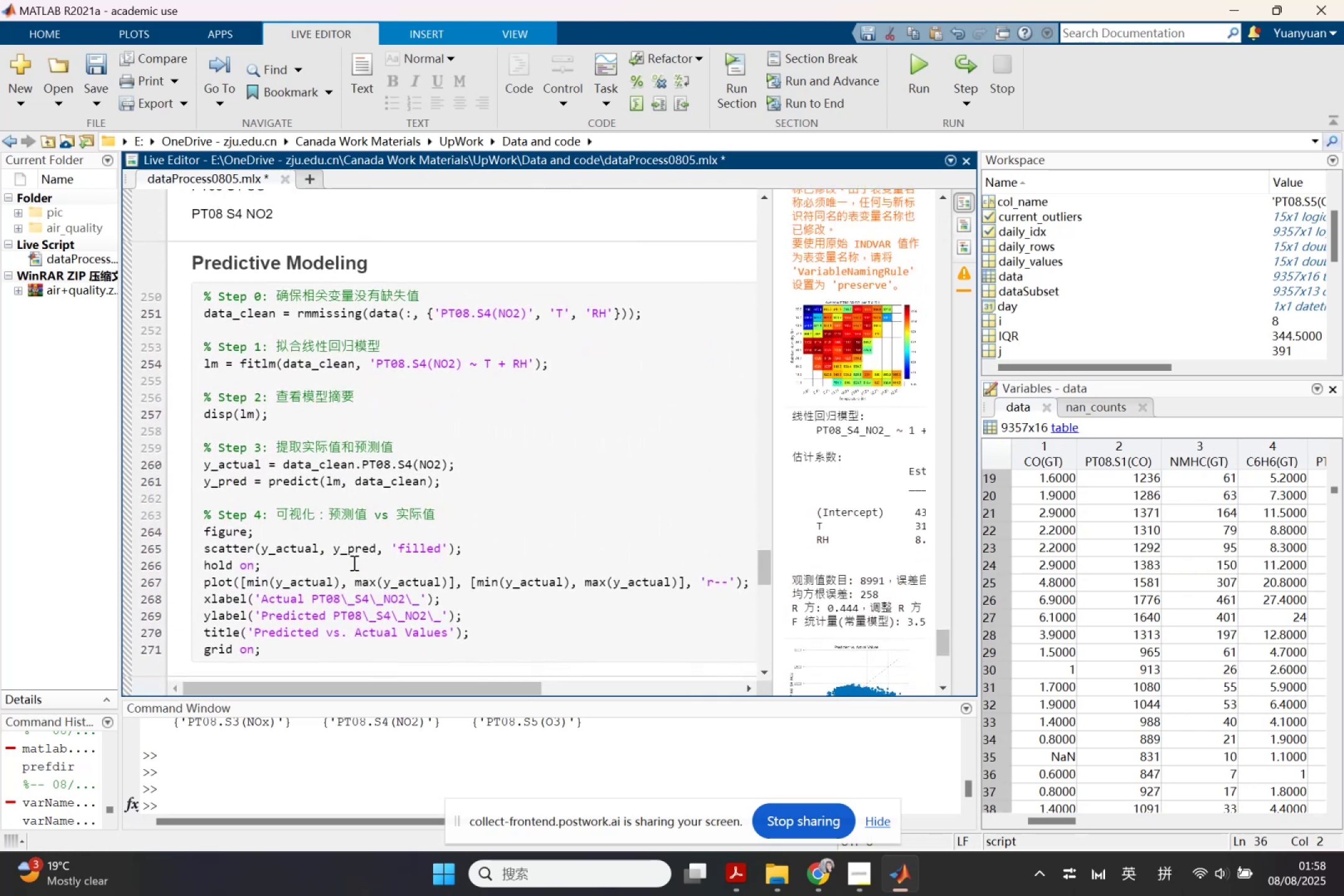 
left_click_drag(start_coordinate=[276, 291], to_coordinate=[434, 295])
 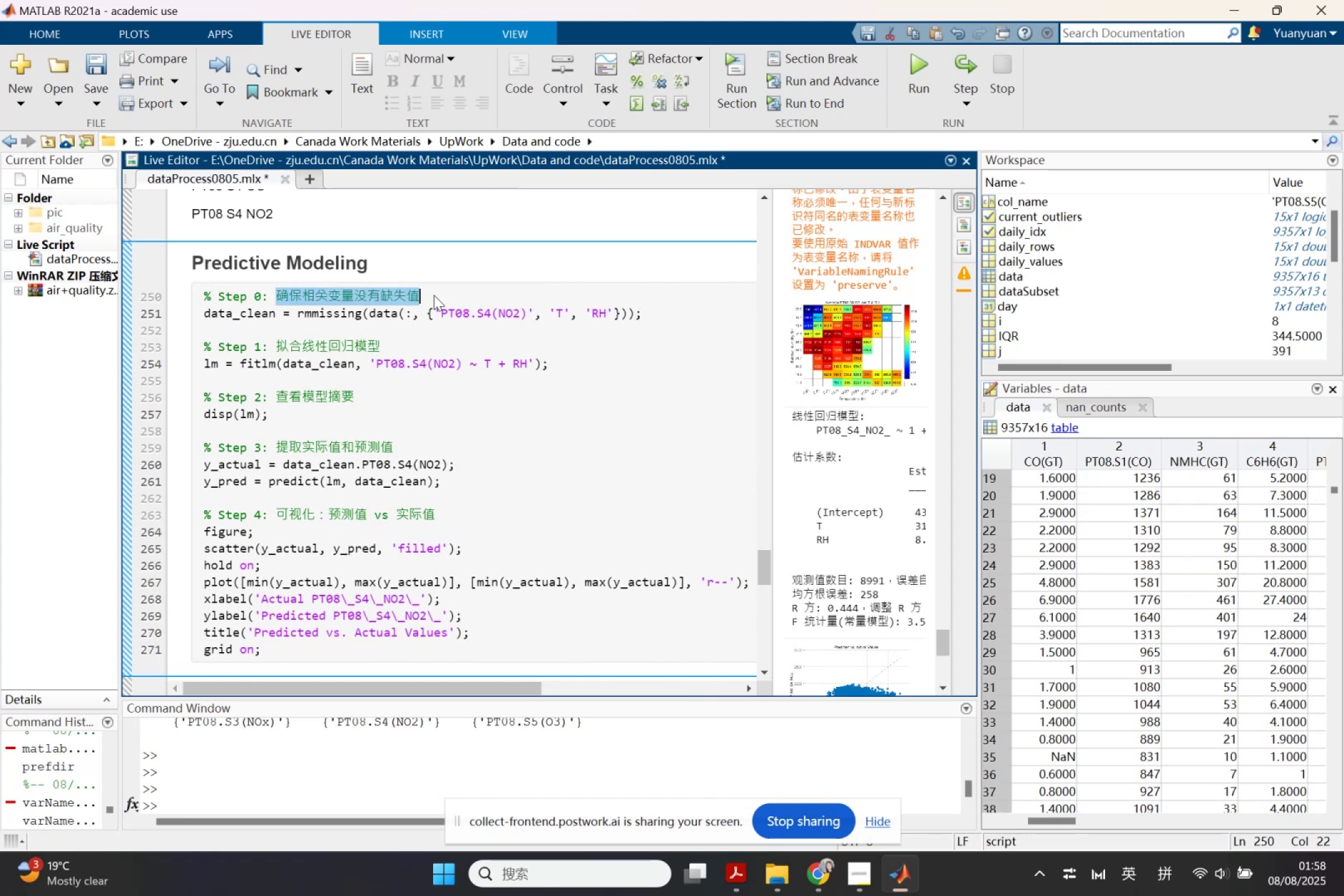 
key(Control+ControlLeft)
 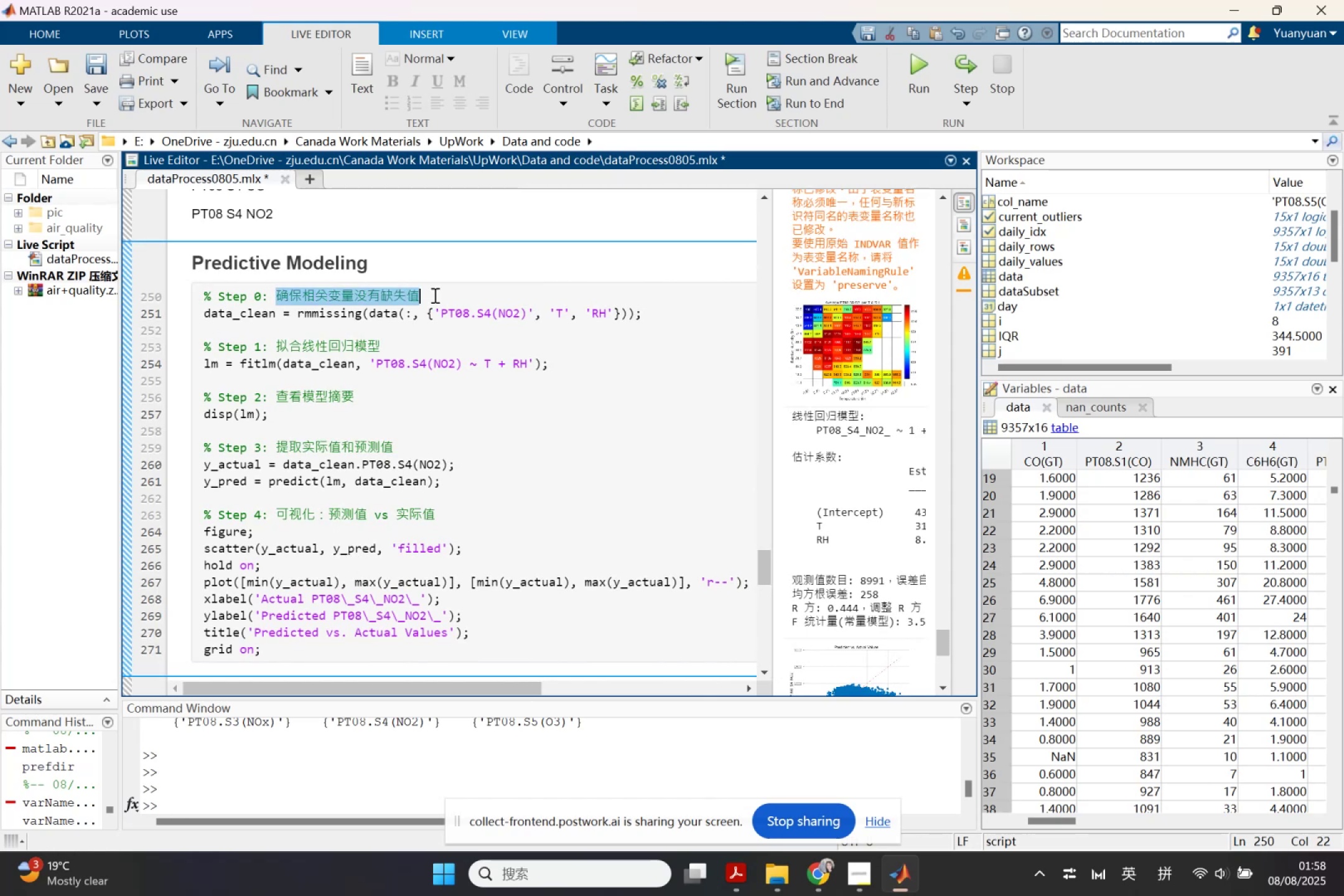 
key(Control+C)
 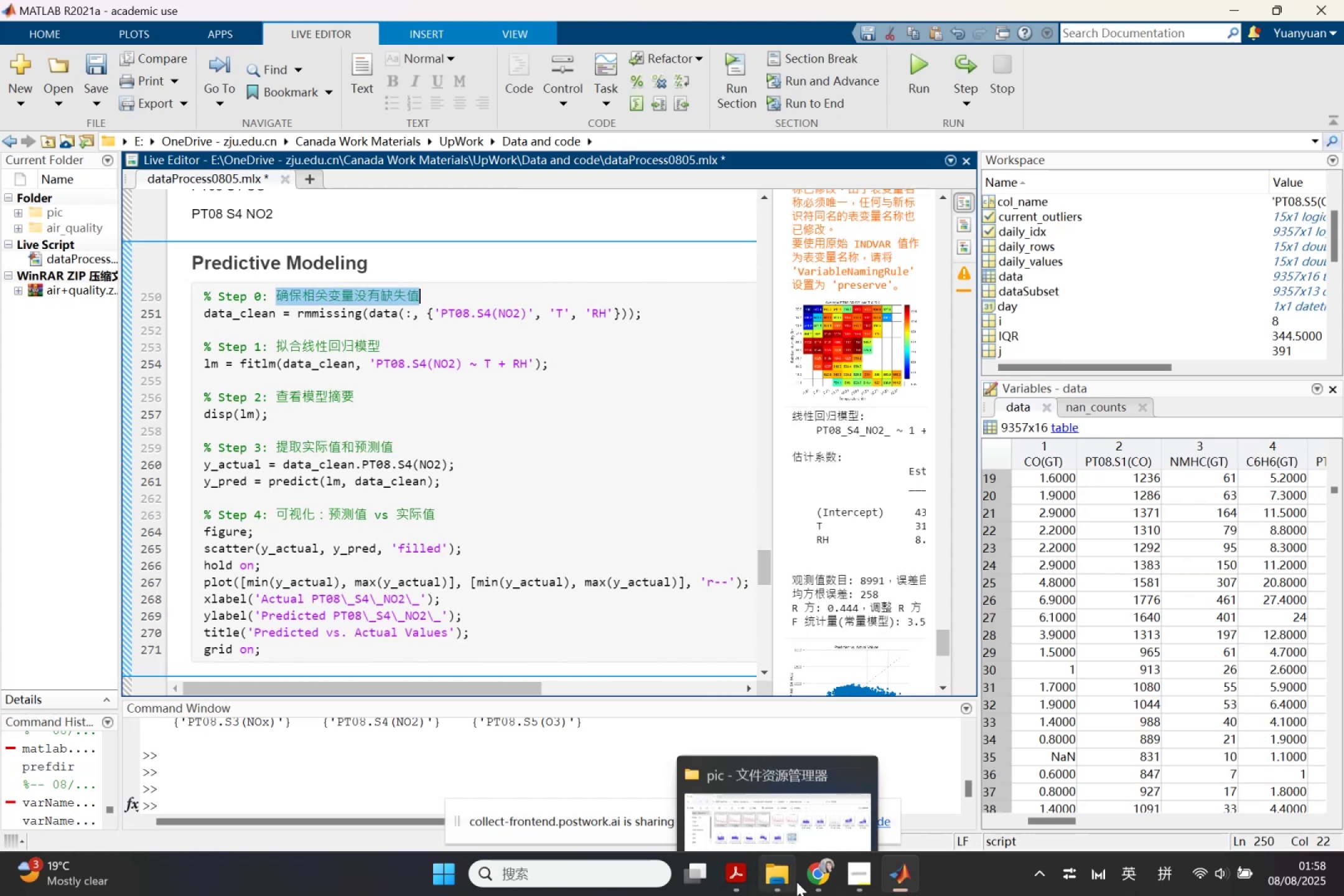 
left_click([827, 875])
 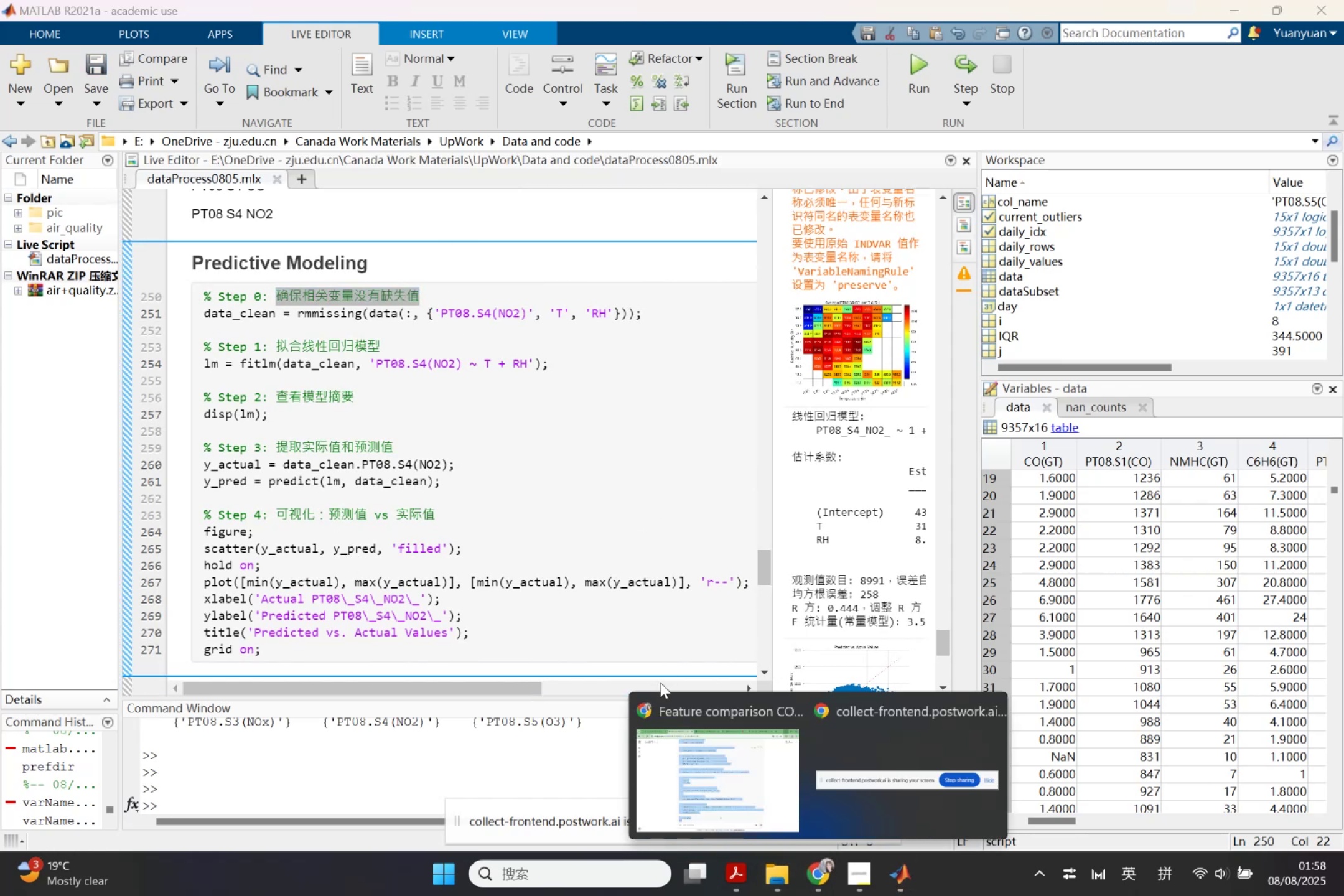 
left_click([690, 741])
 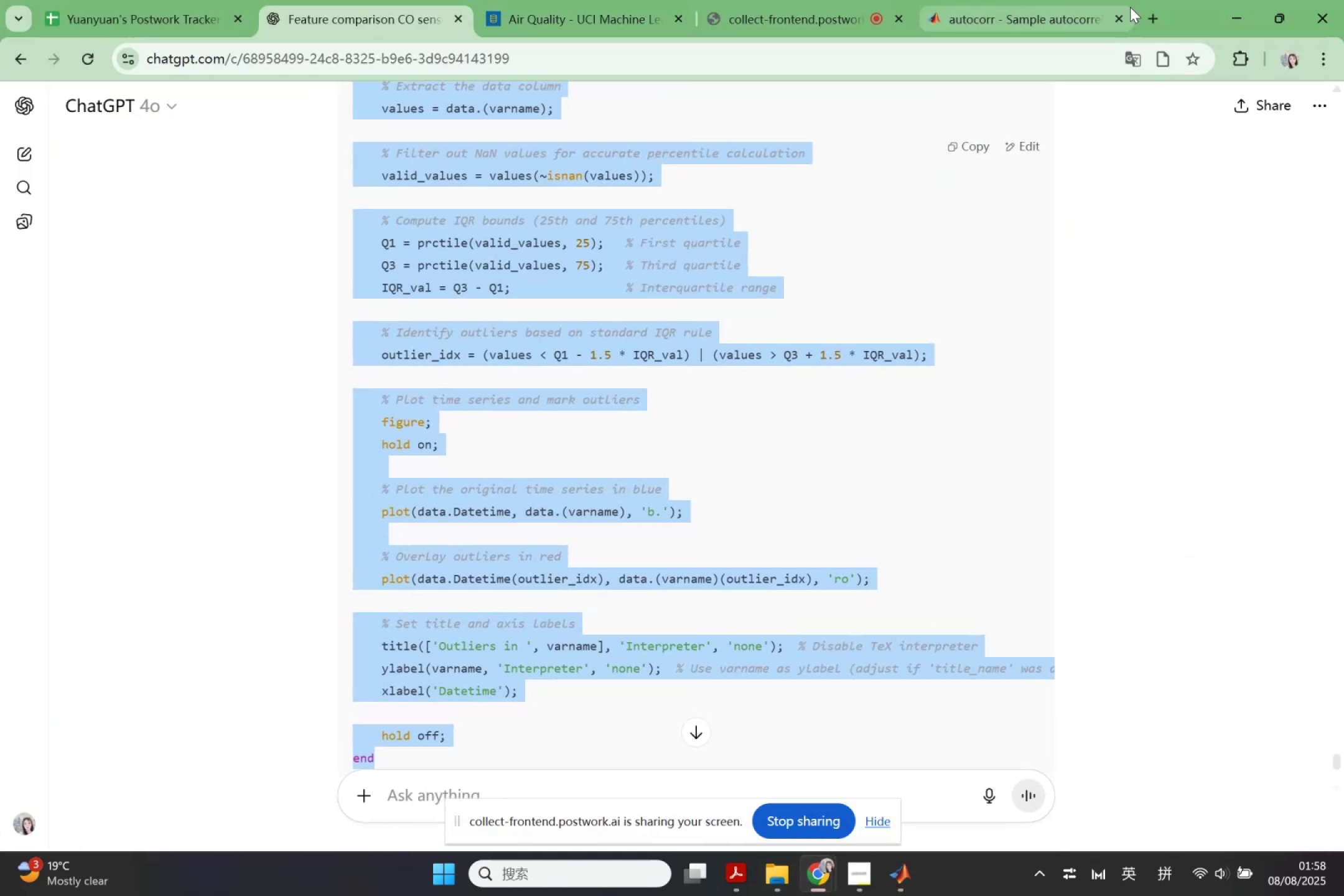 
left_click([1152, 9])
 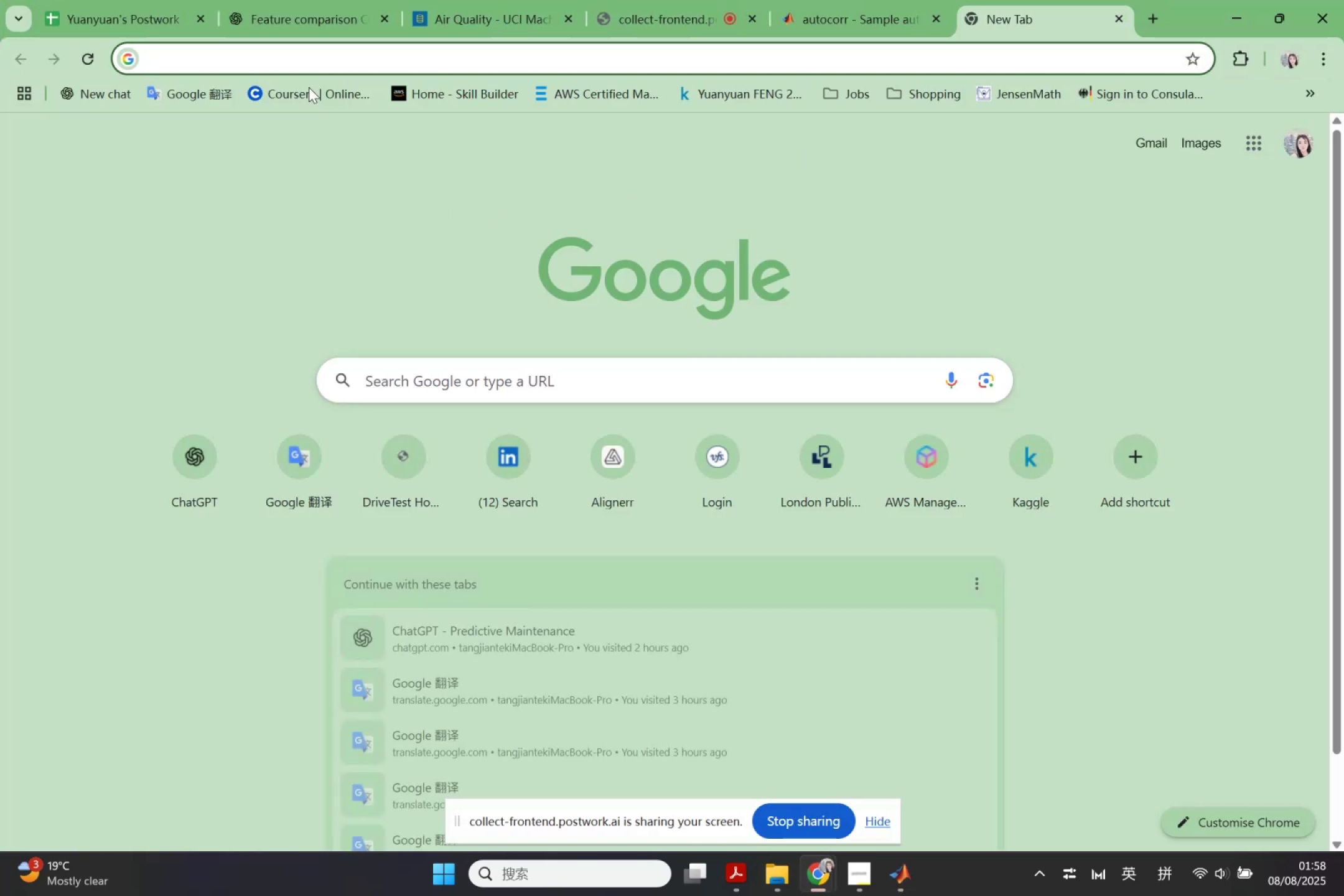 
left_click_drag(start_coordinate=[168, 98], to_coordinate=[171, 98])
 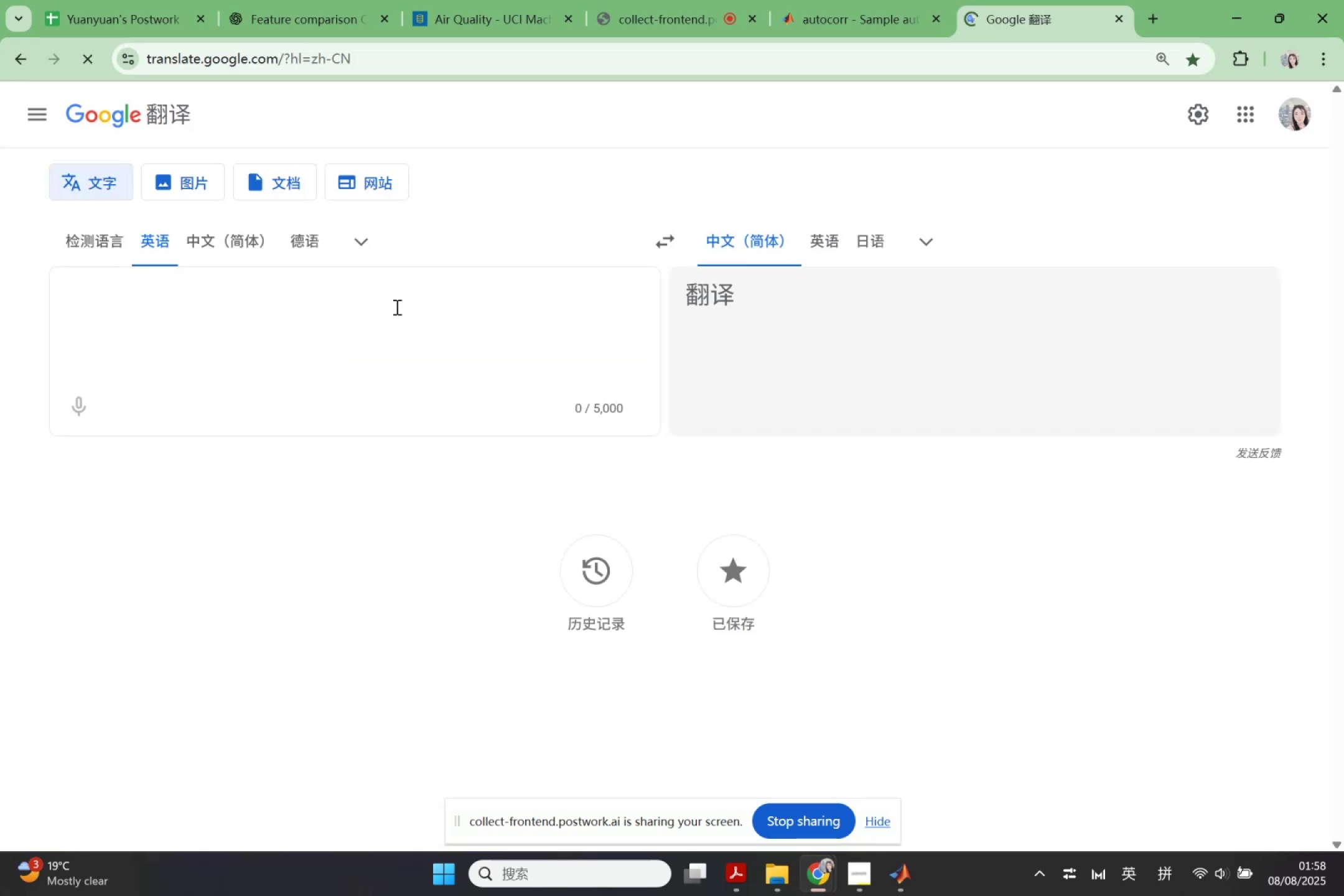 
left_click([396, 307])
 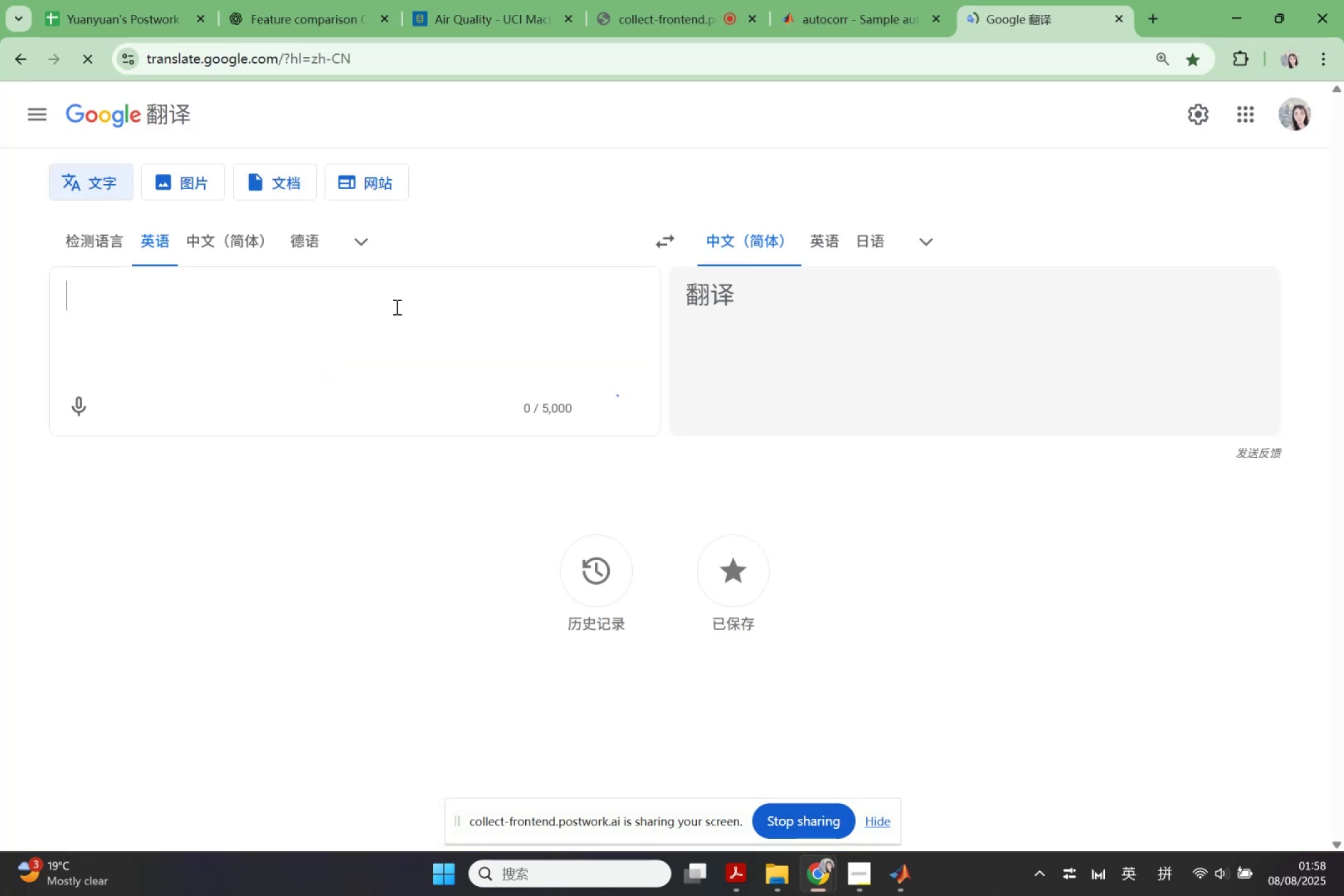 
key(Control+ControlLeft)
 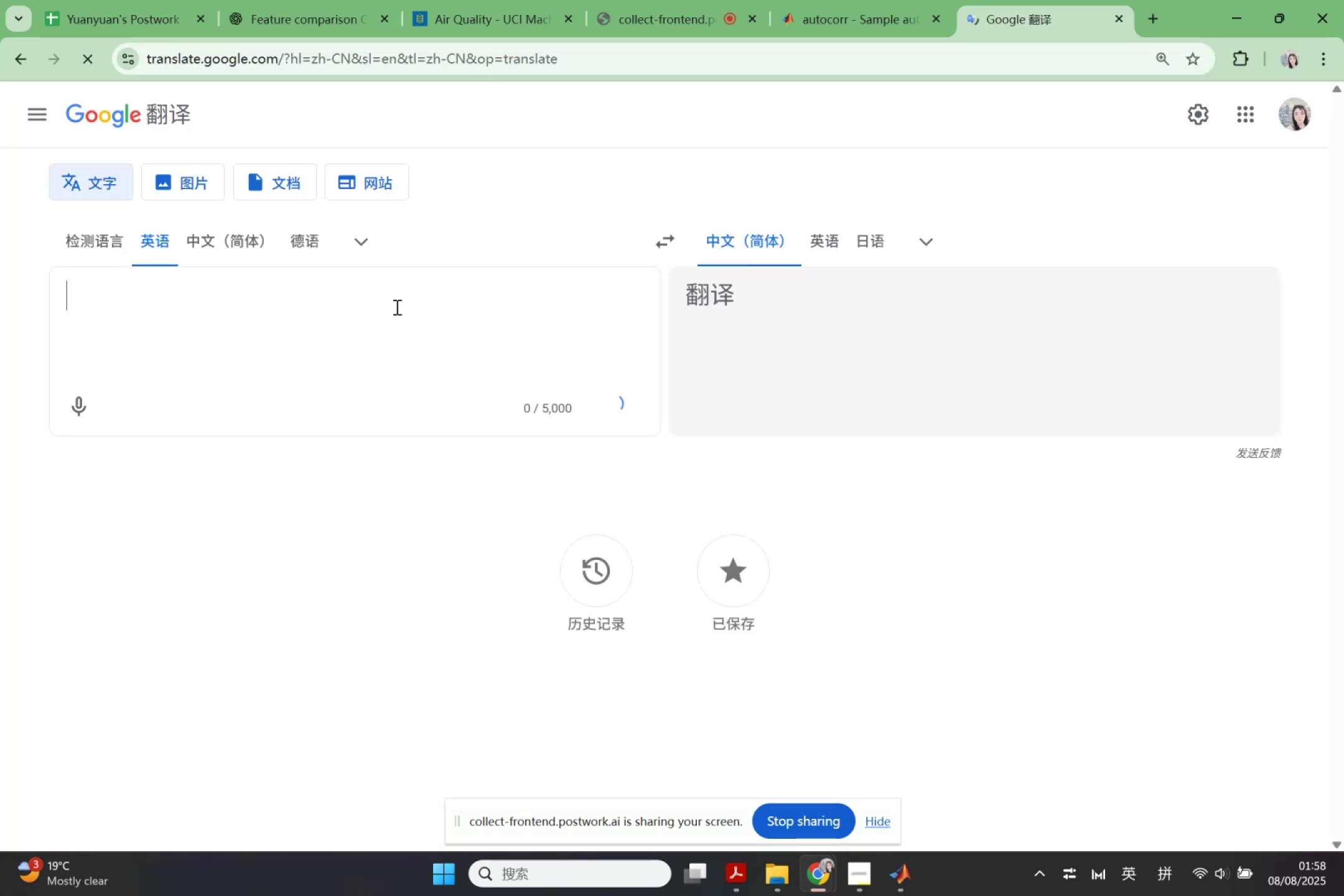 
key(Control+V)
 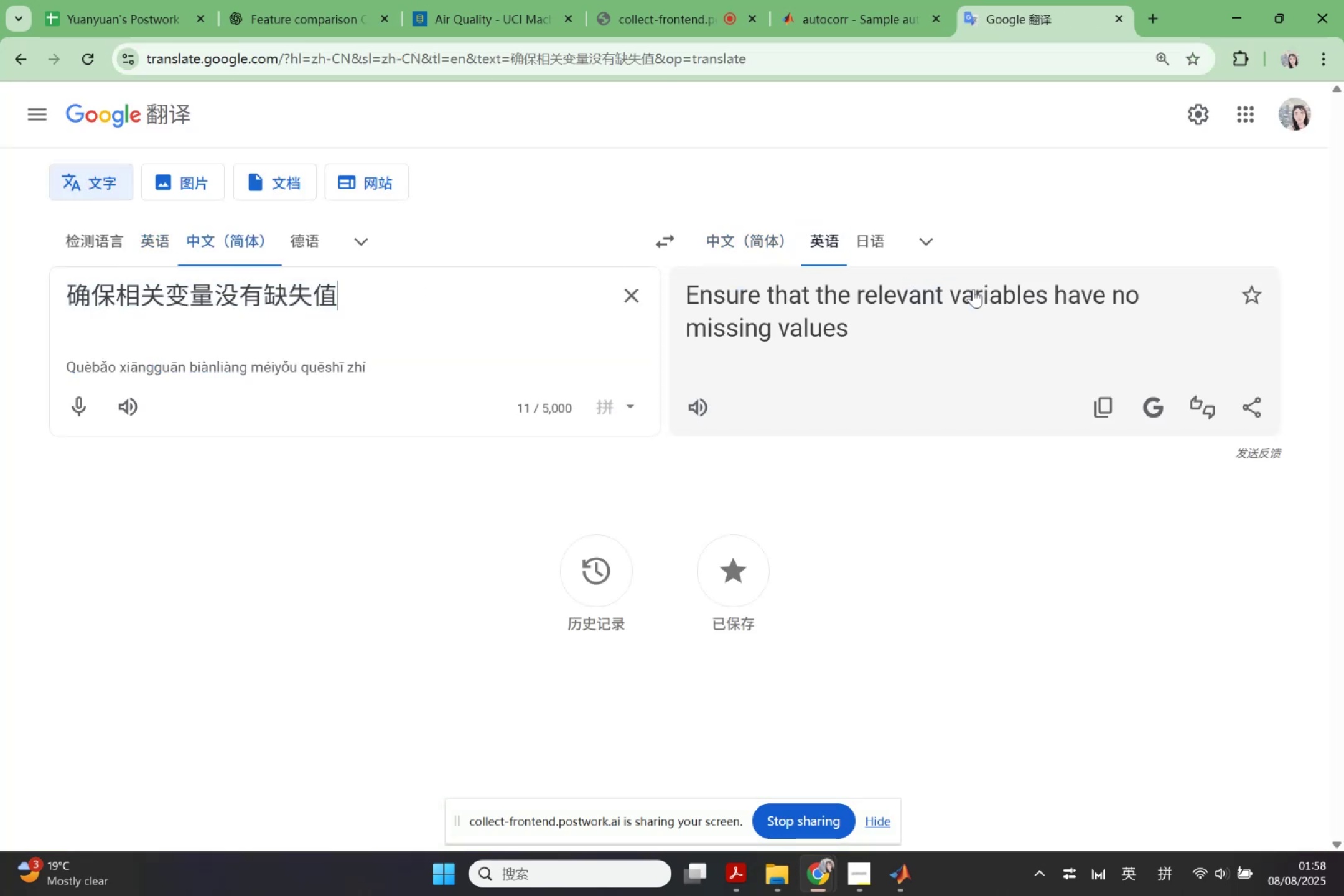 
left_click_drag(start_coordinate=[936, 339], to_coordinate=[689, 297])
 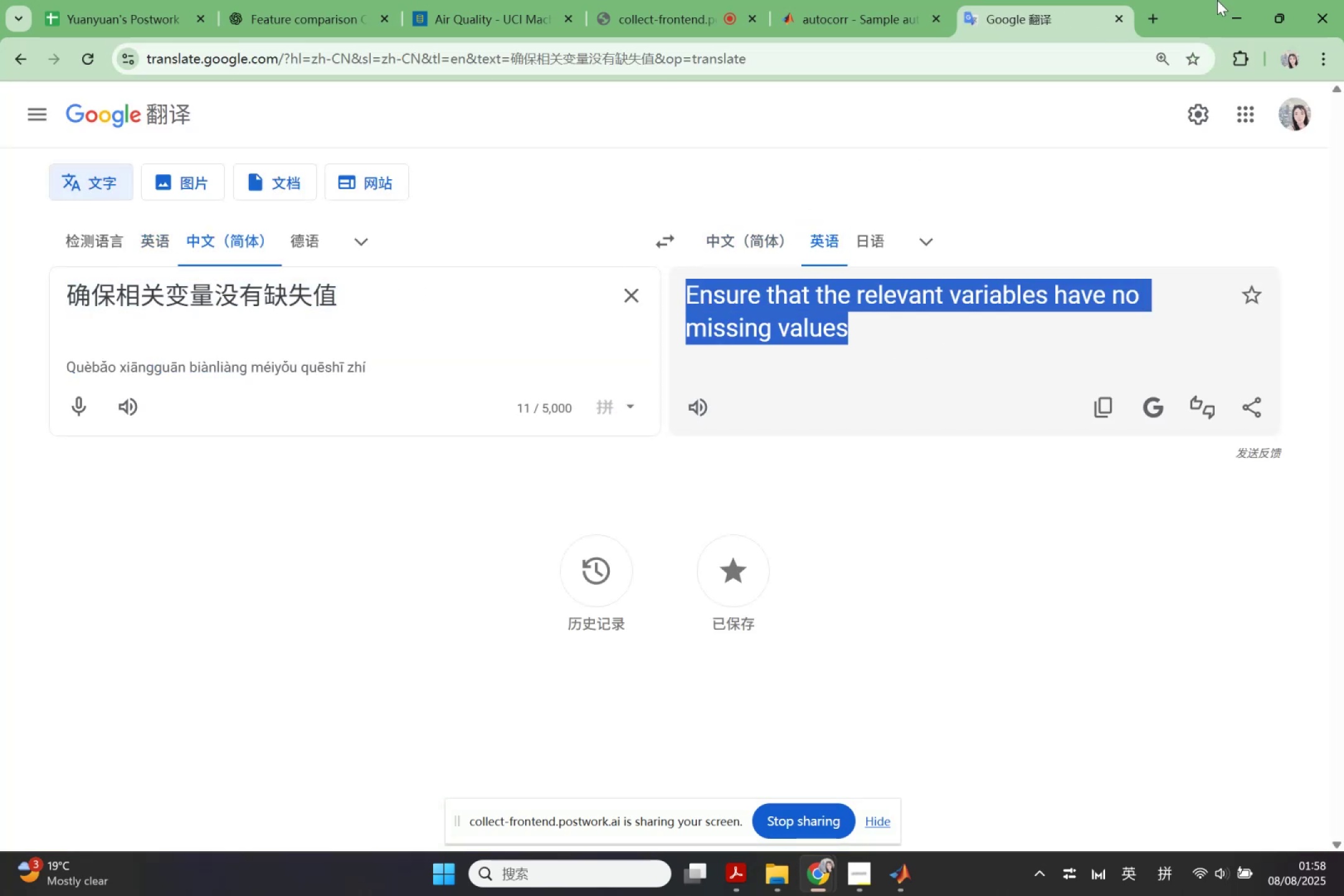 
key(Control+ControlLeft)
 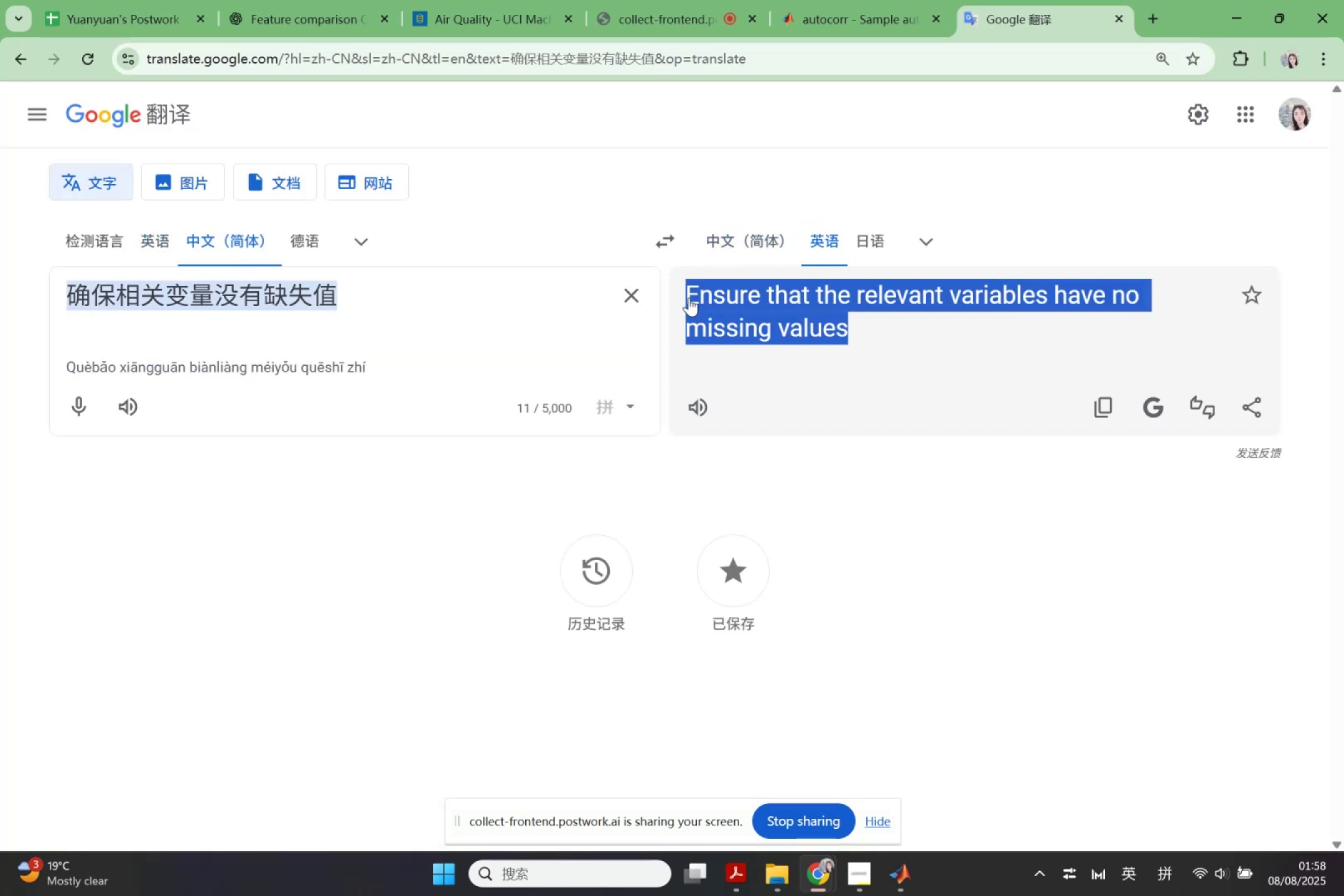 
key(Control+C)
 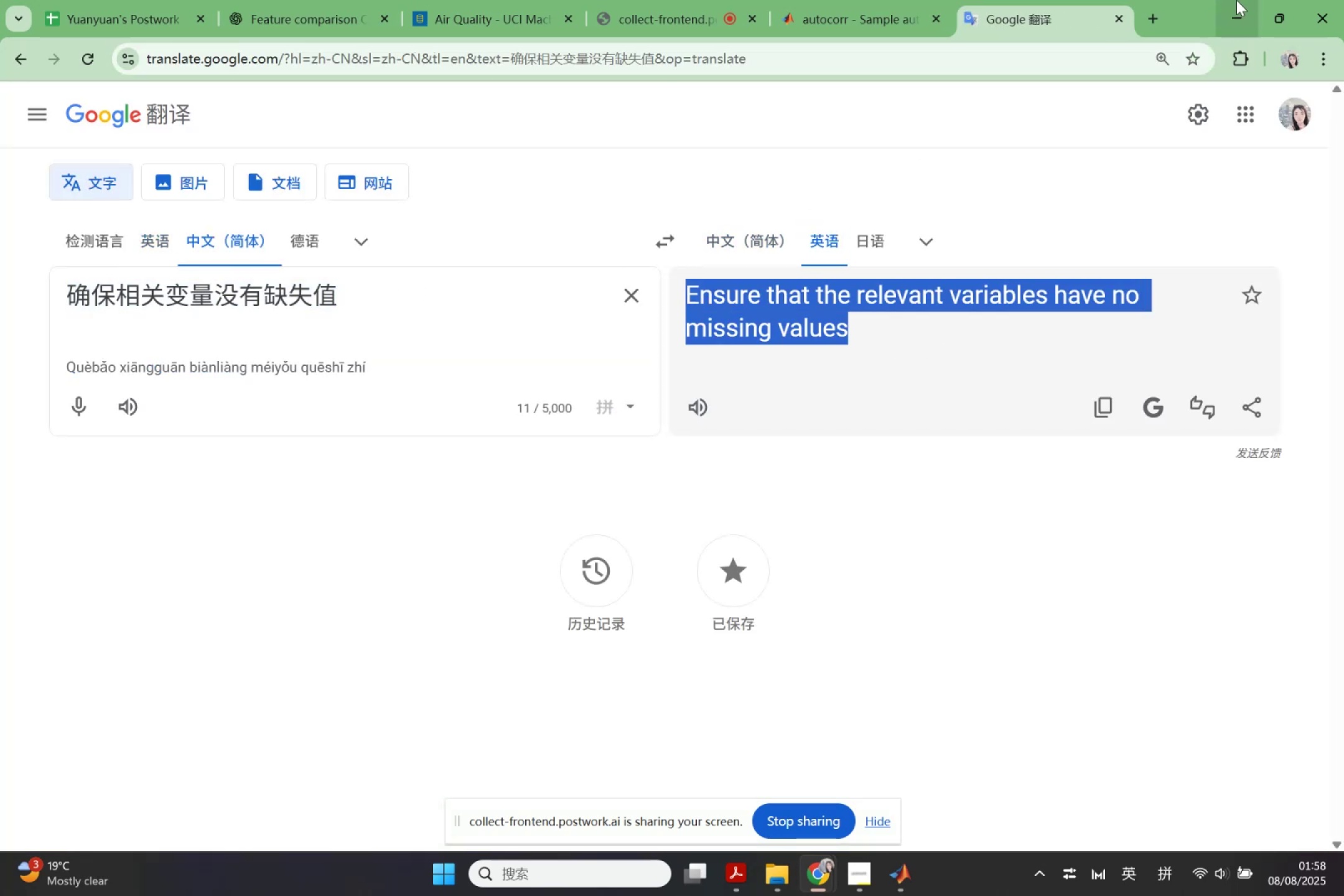 
left_click([1237, 0])
 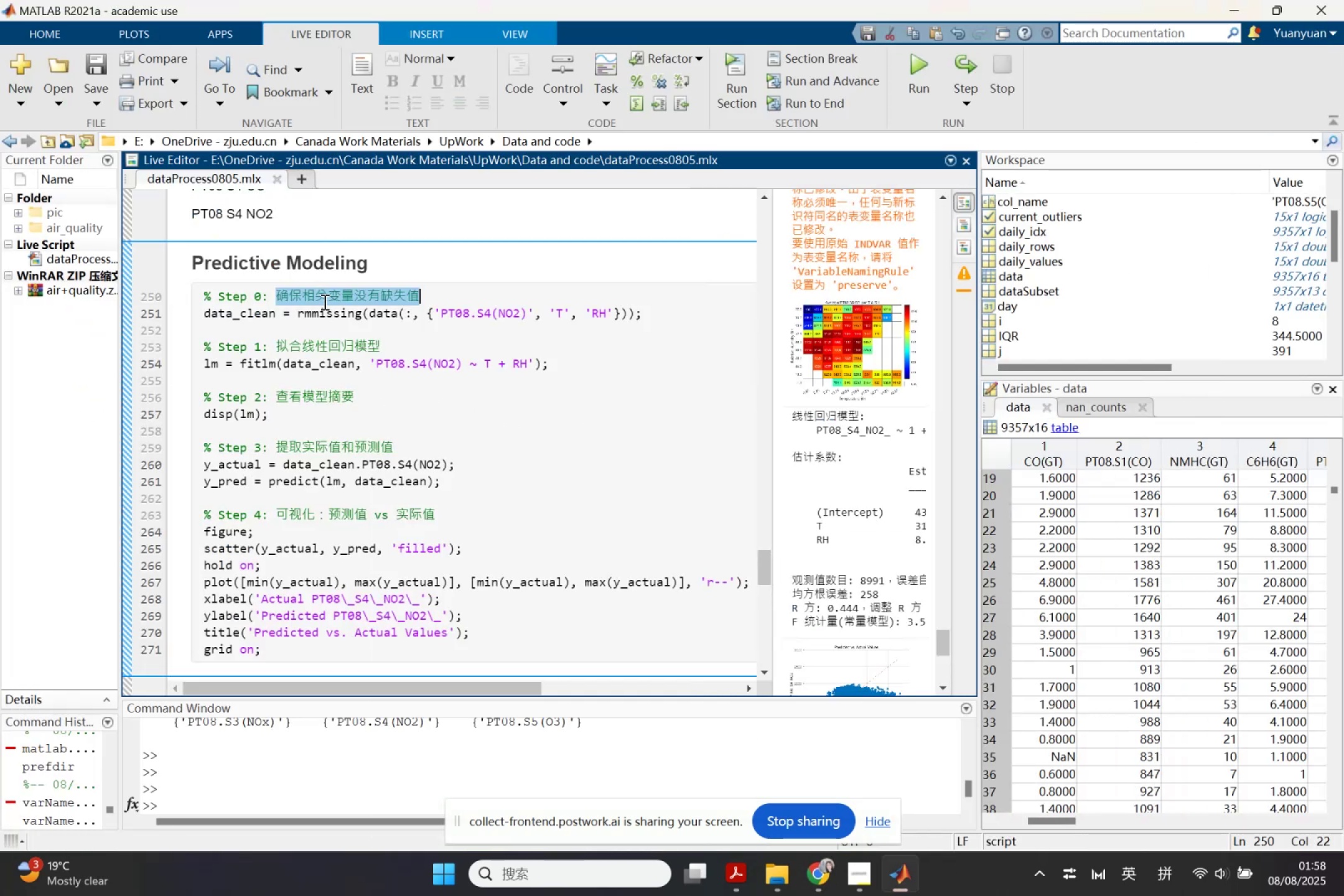 
double_click([322, 301])
 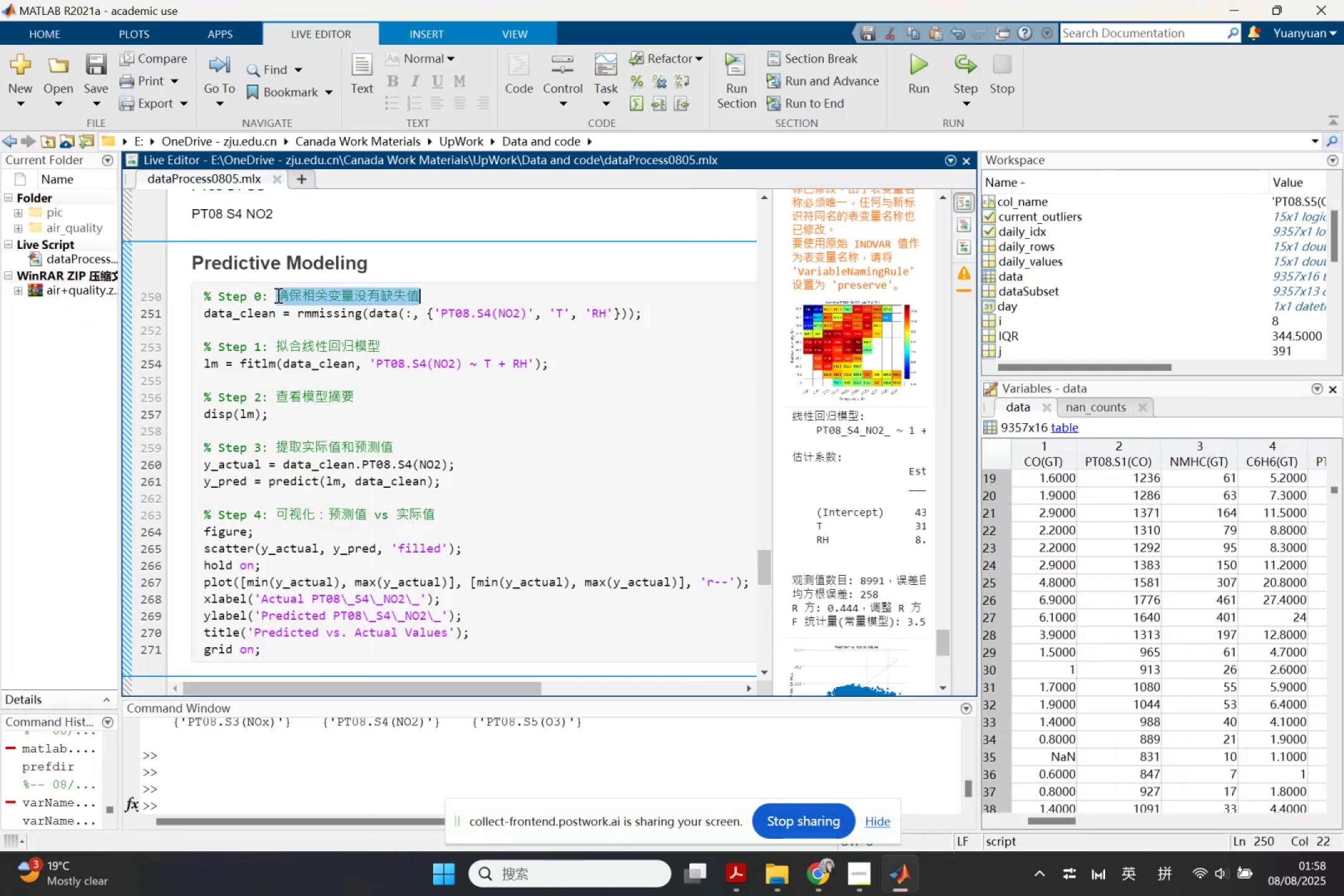 
key(Control+V)
 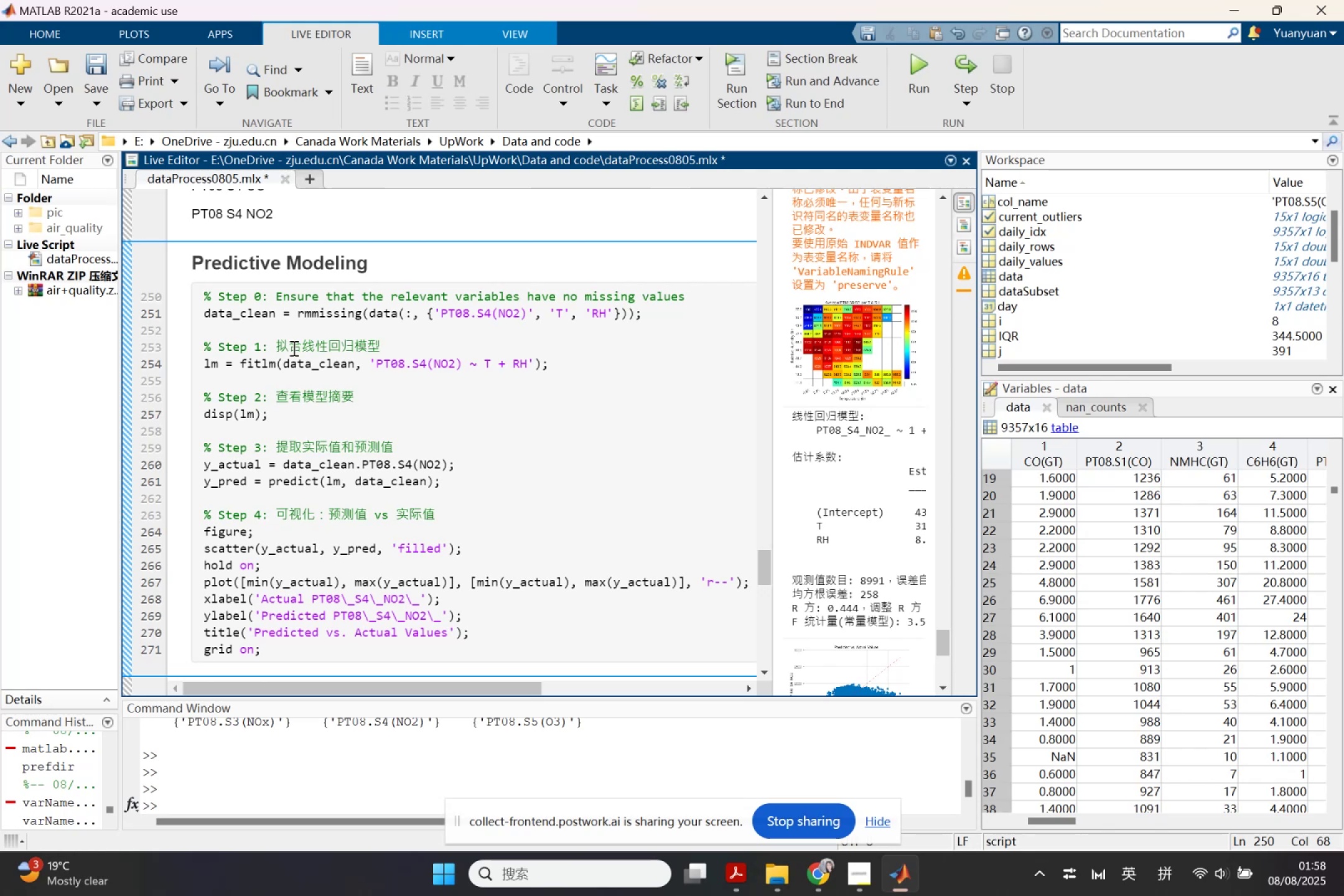 
double_click([292, 348])
 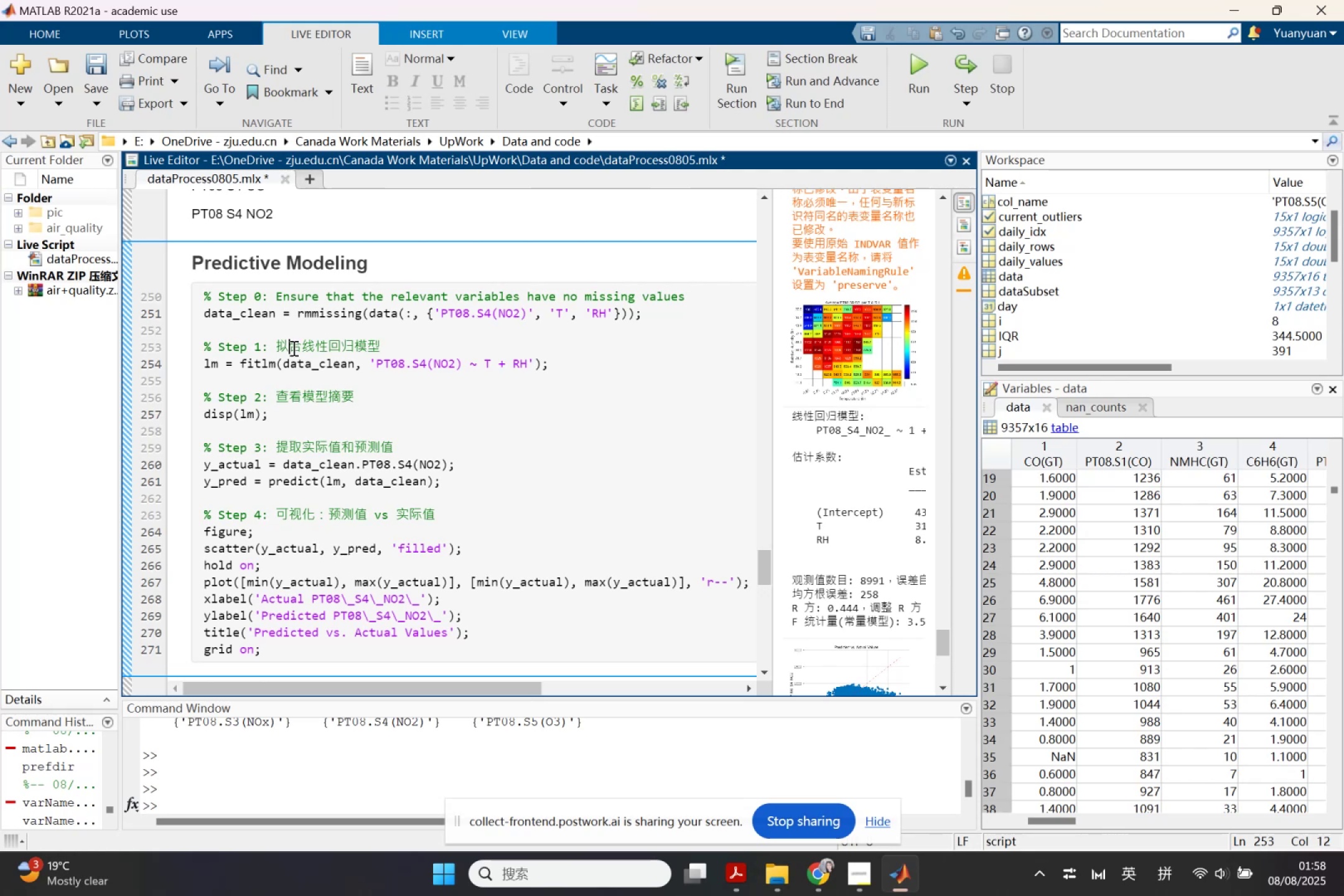 
triple_click([292, 348])
 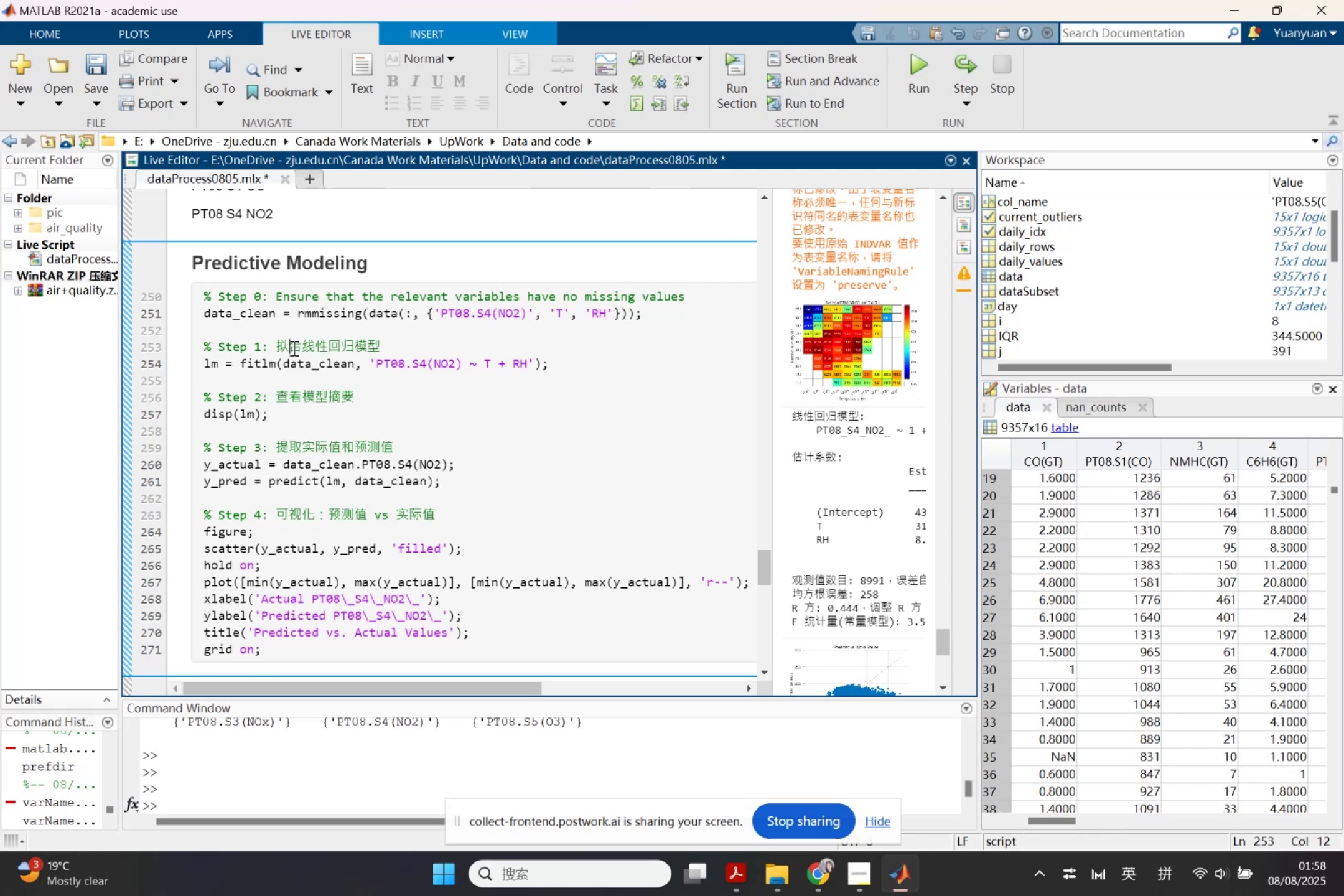 
triple_click([292, 348])
 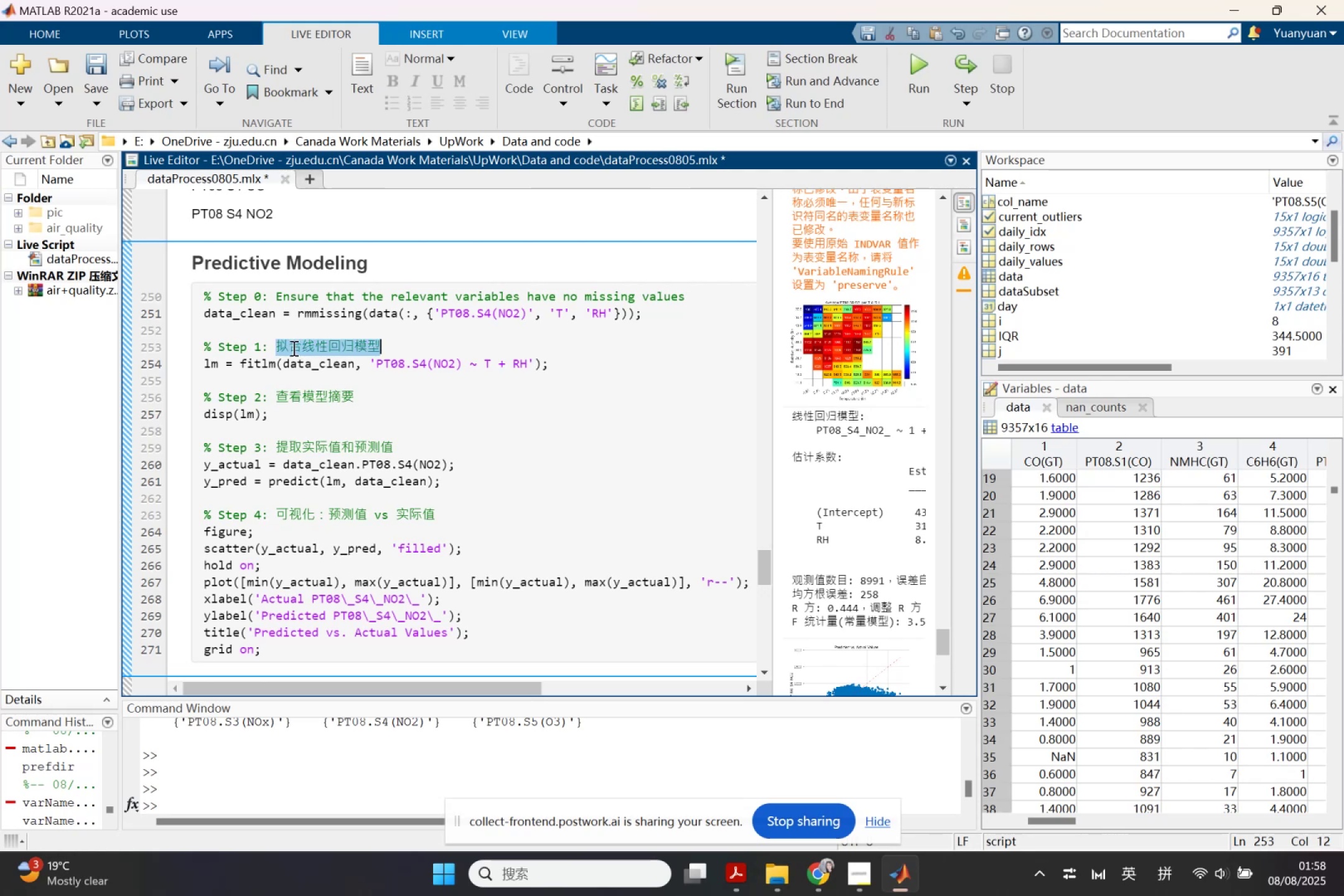 
key(Control+ControlLeft)
 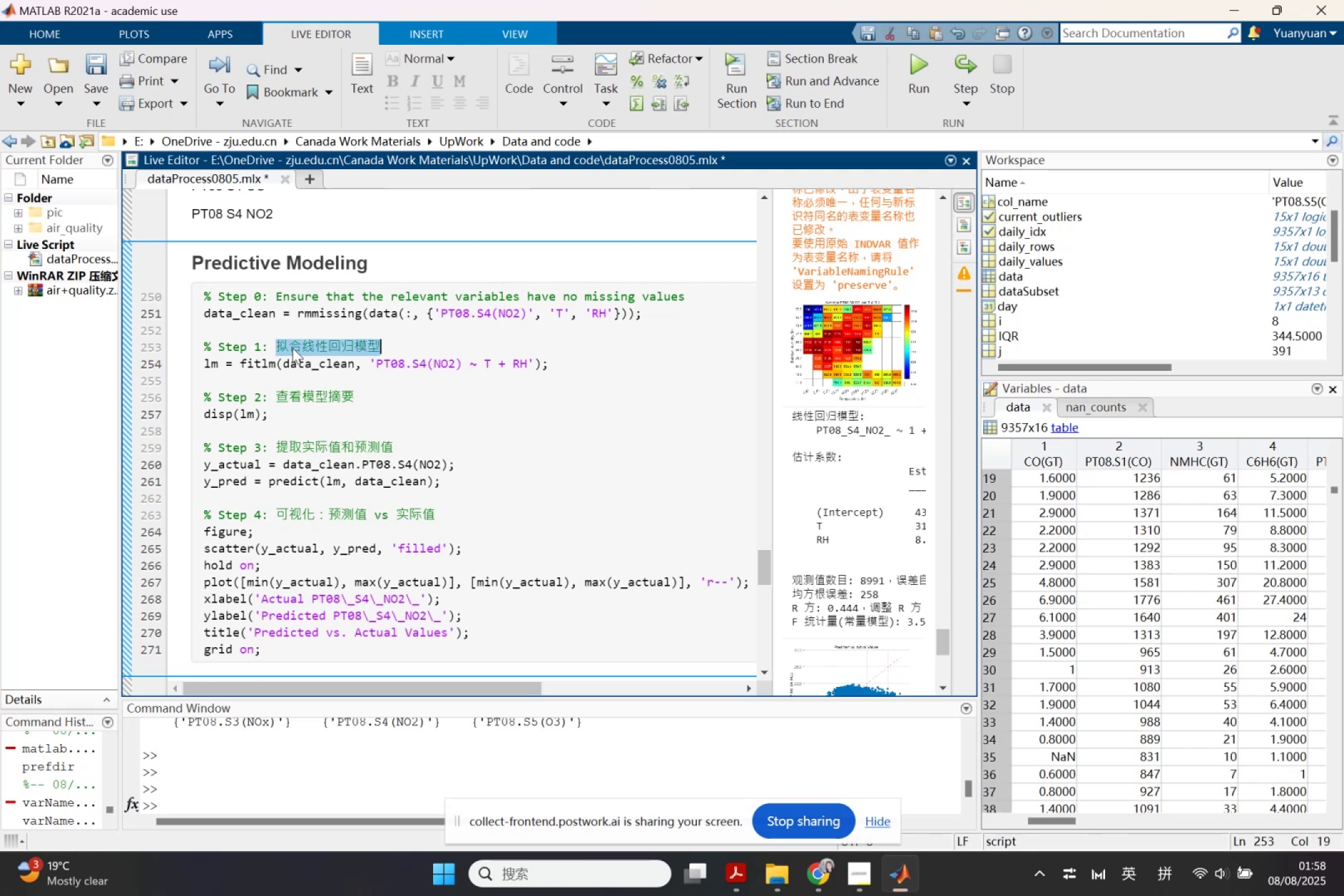 
key(Control+C)
 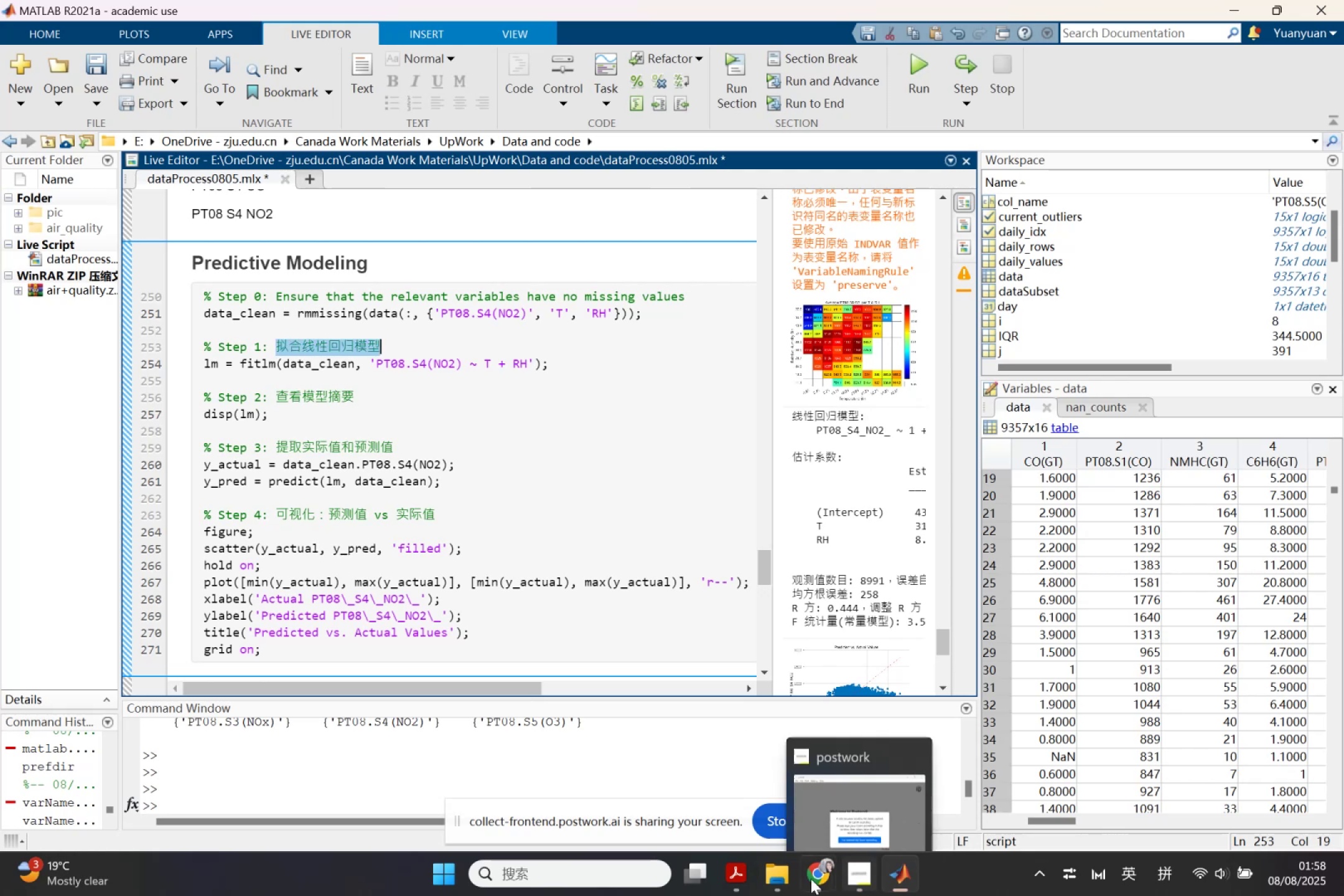 
left_click([810, 875])
 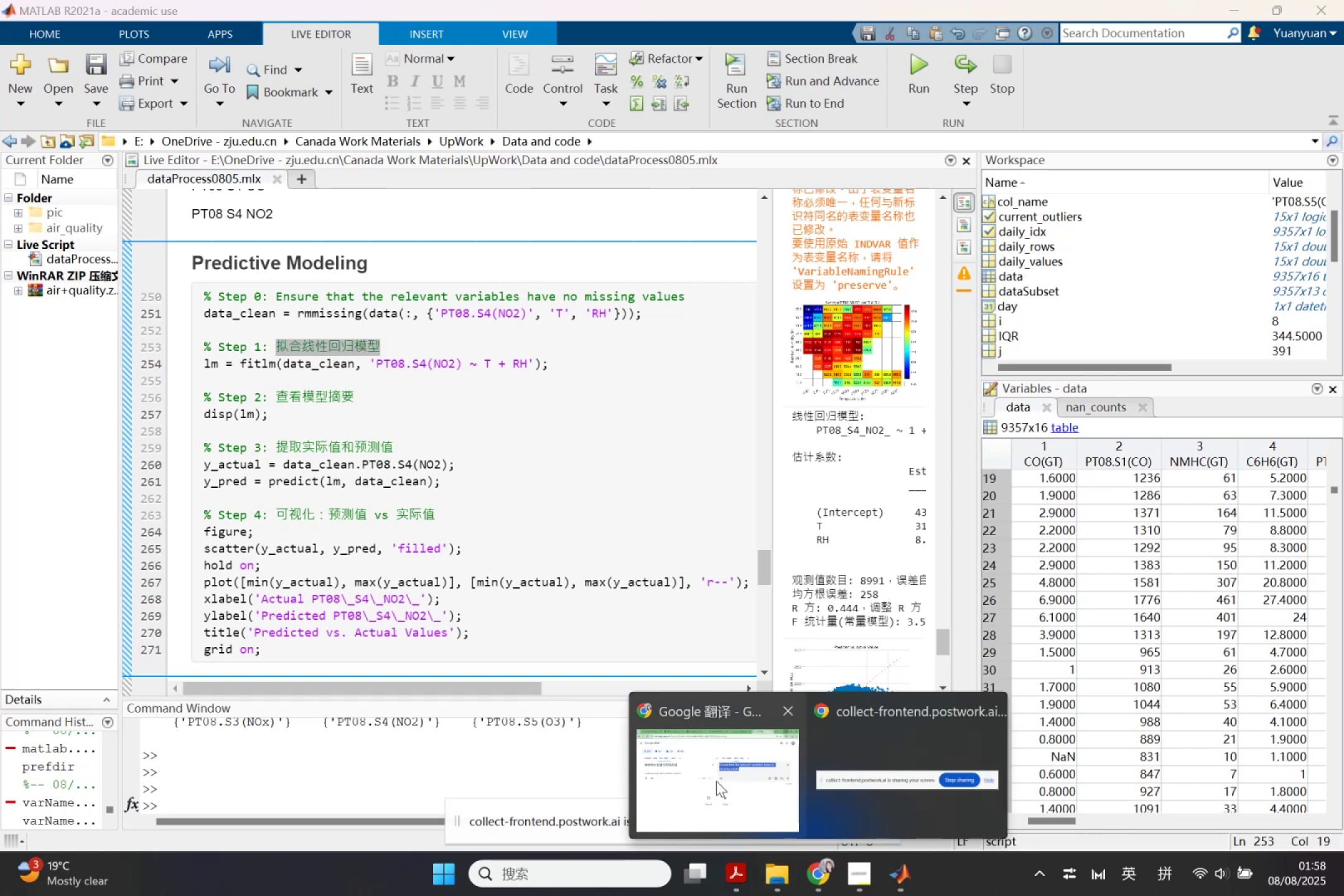 
left_click([716, 782])
 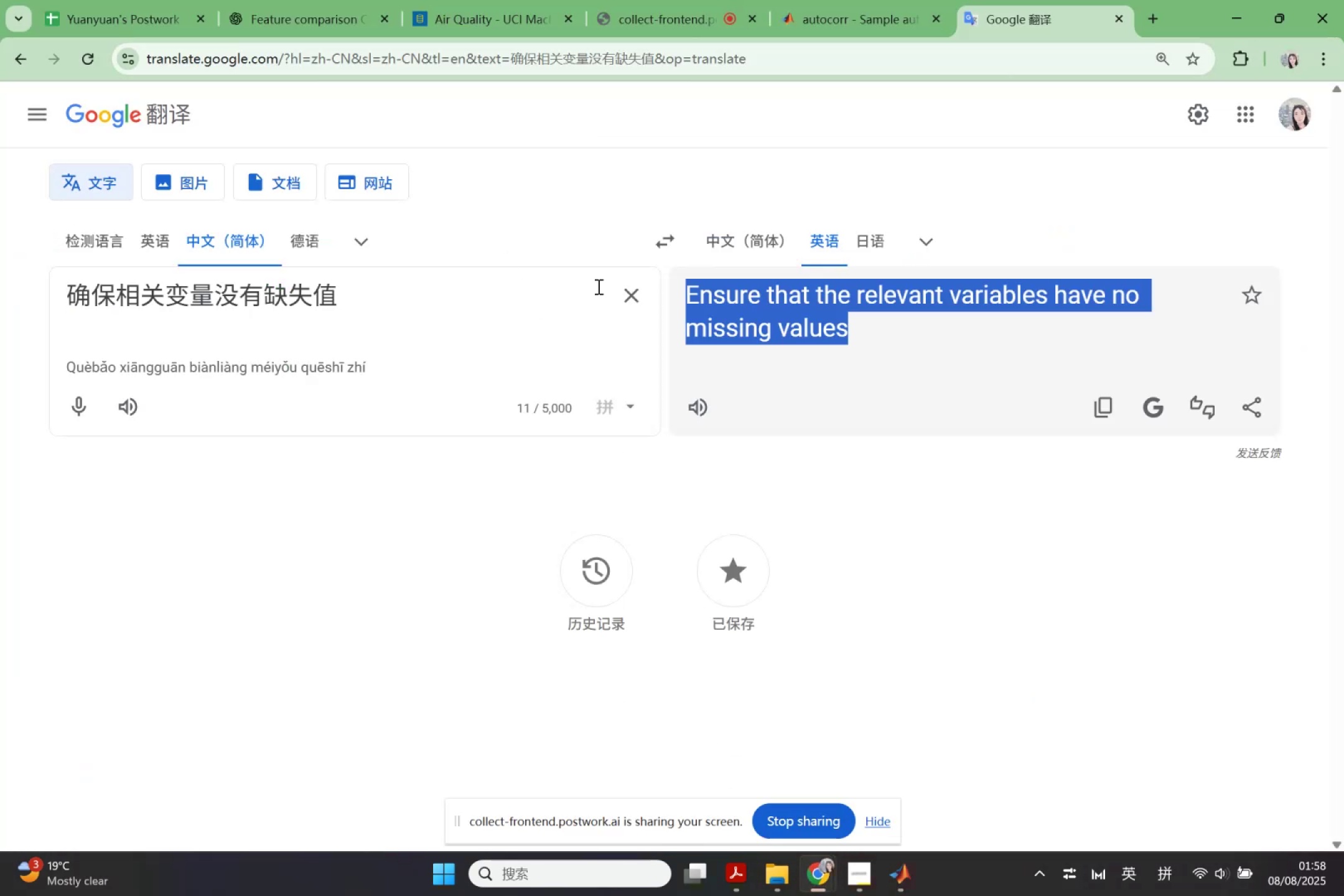 
left_click([623, 286])
 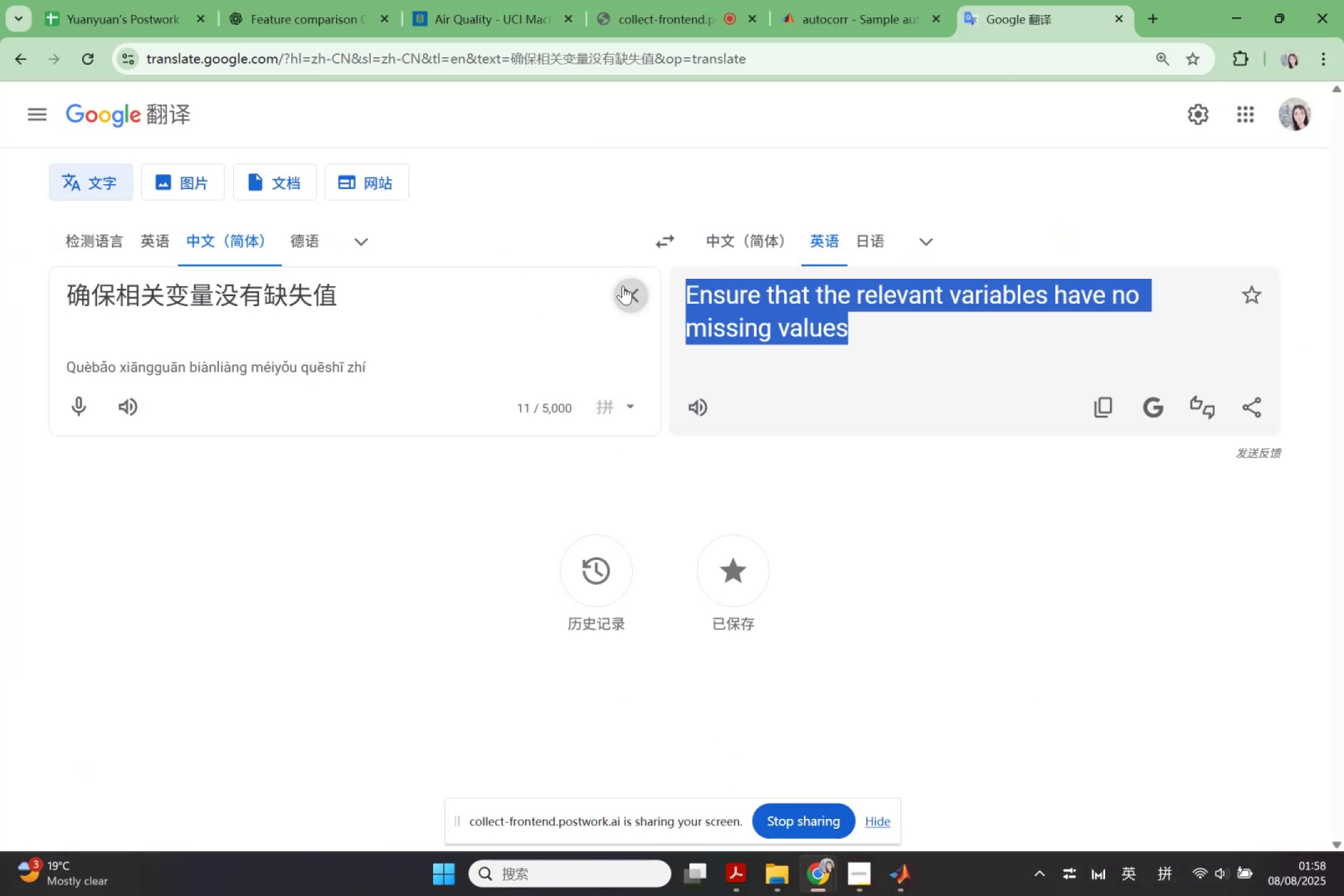 
key(Control+V)
 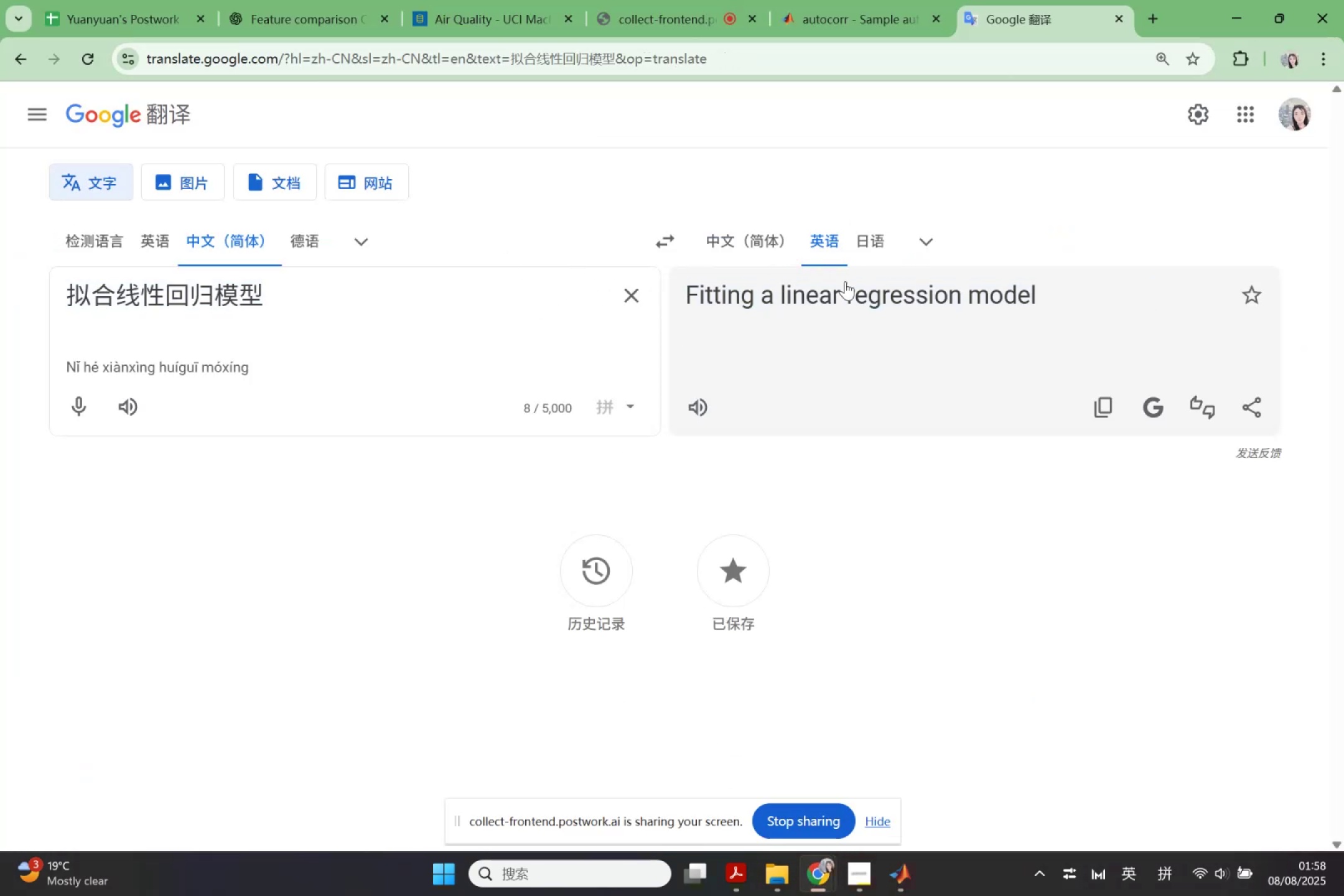 
left_click_drag(start_coordinate=[1070, 291], to_coordinate=[686, 291])
 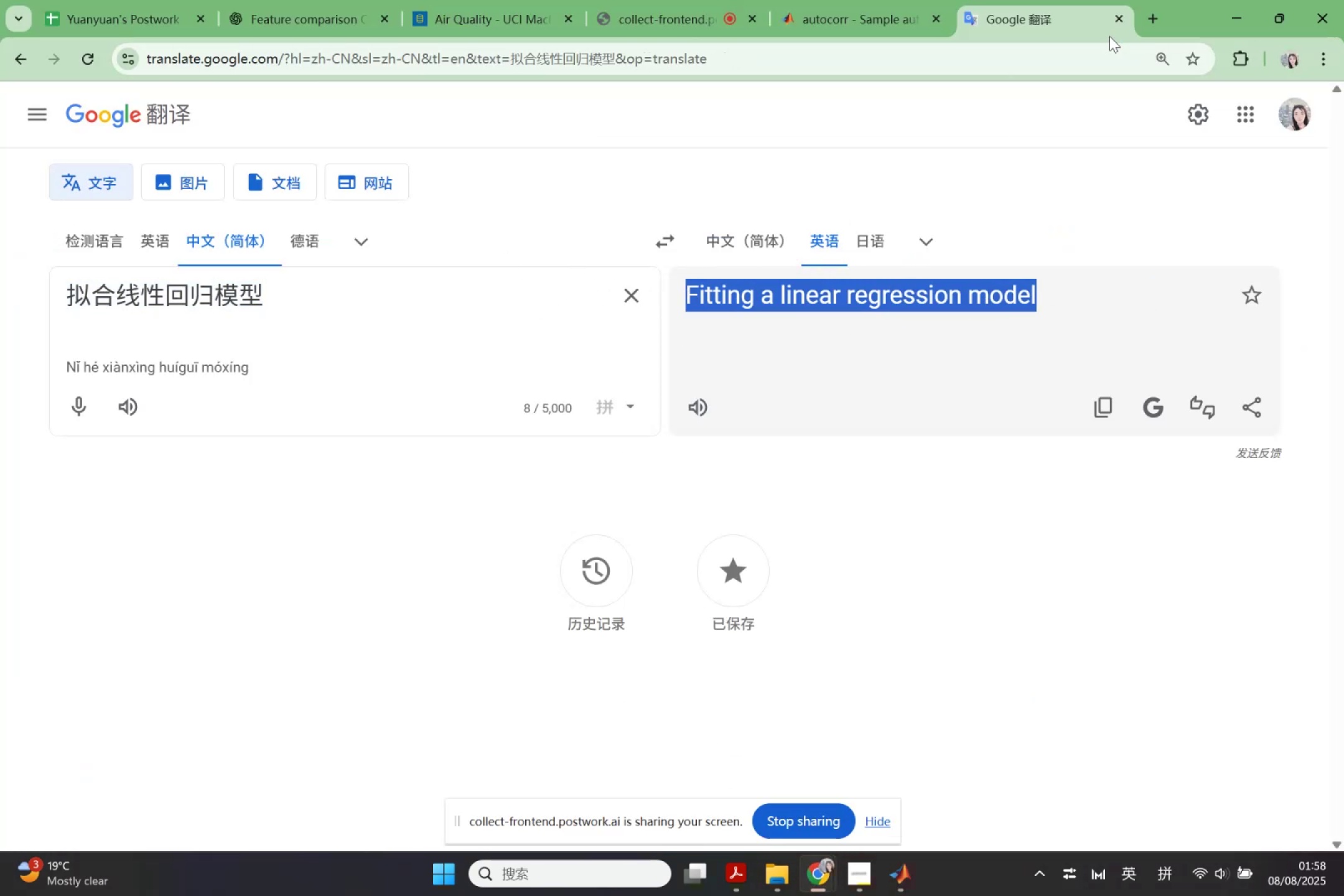 
key(Control+ControlLeft)
 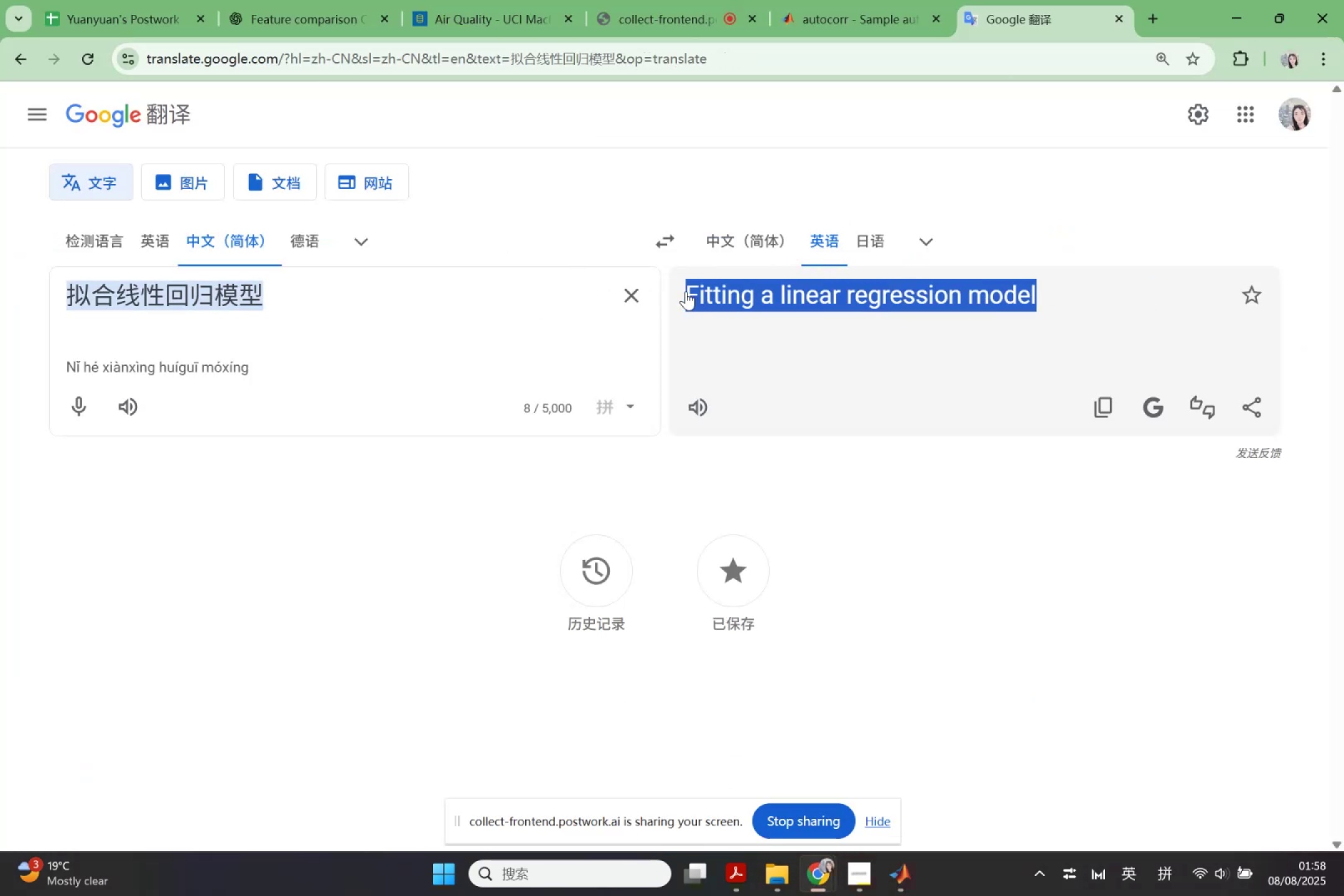 
key(Control+C)
 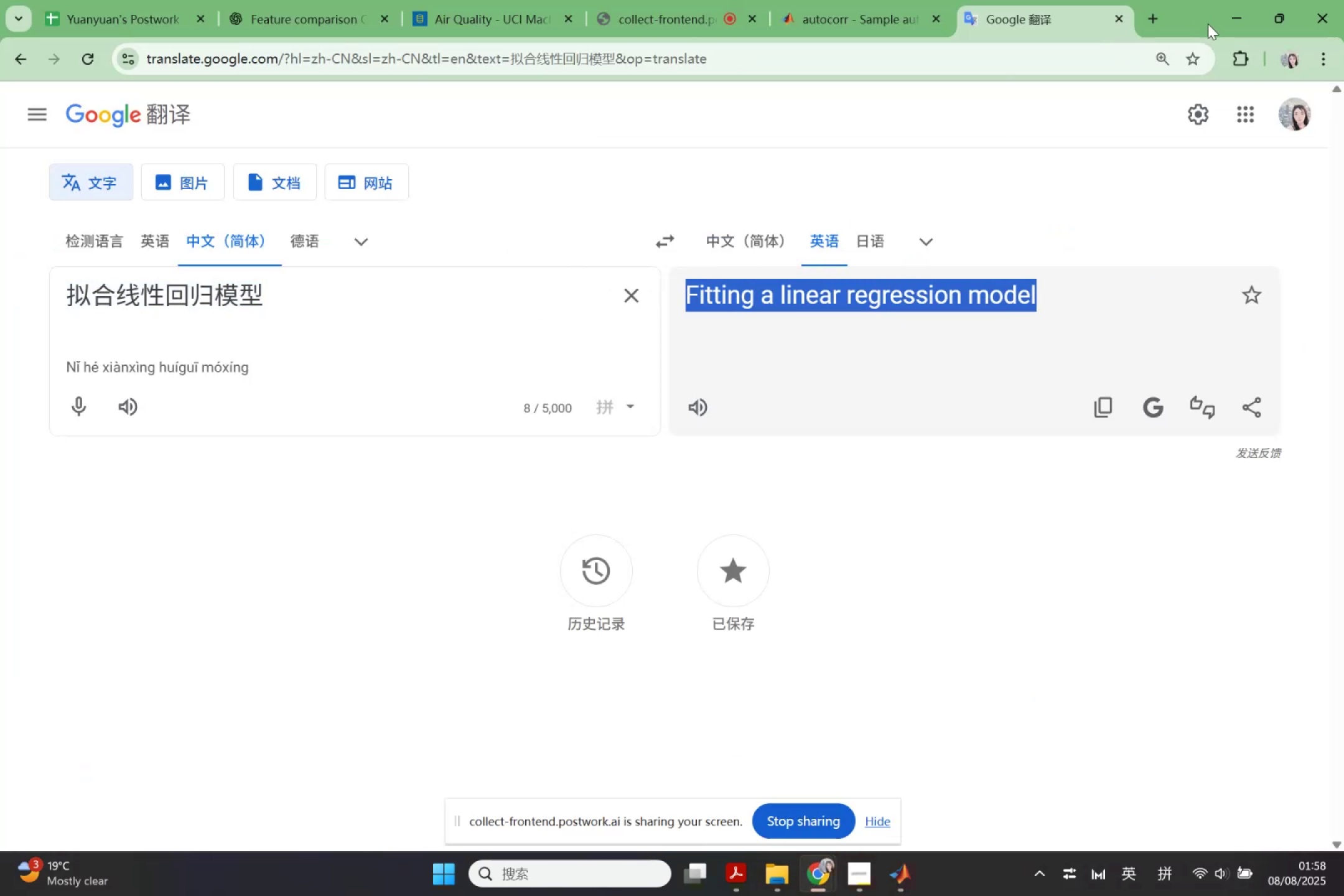 
left_click([1231, 26])
 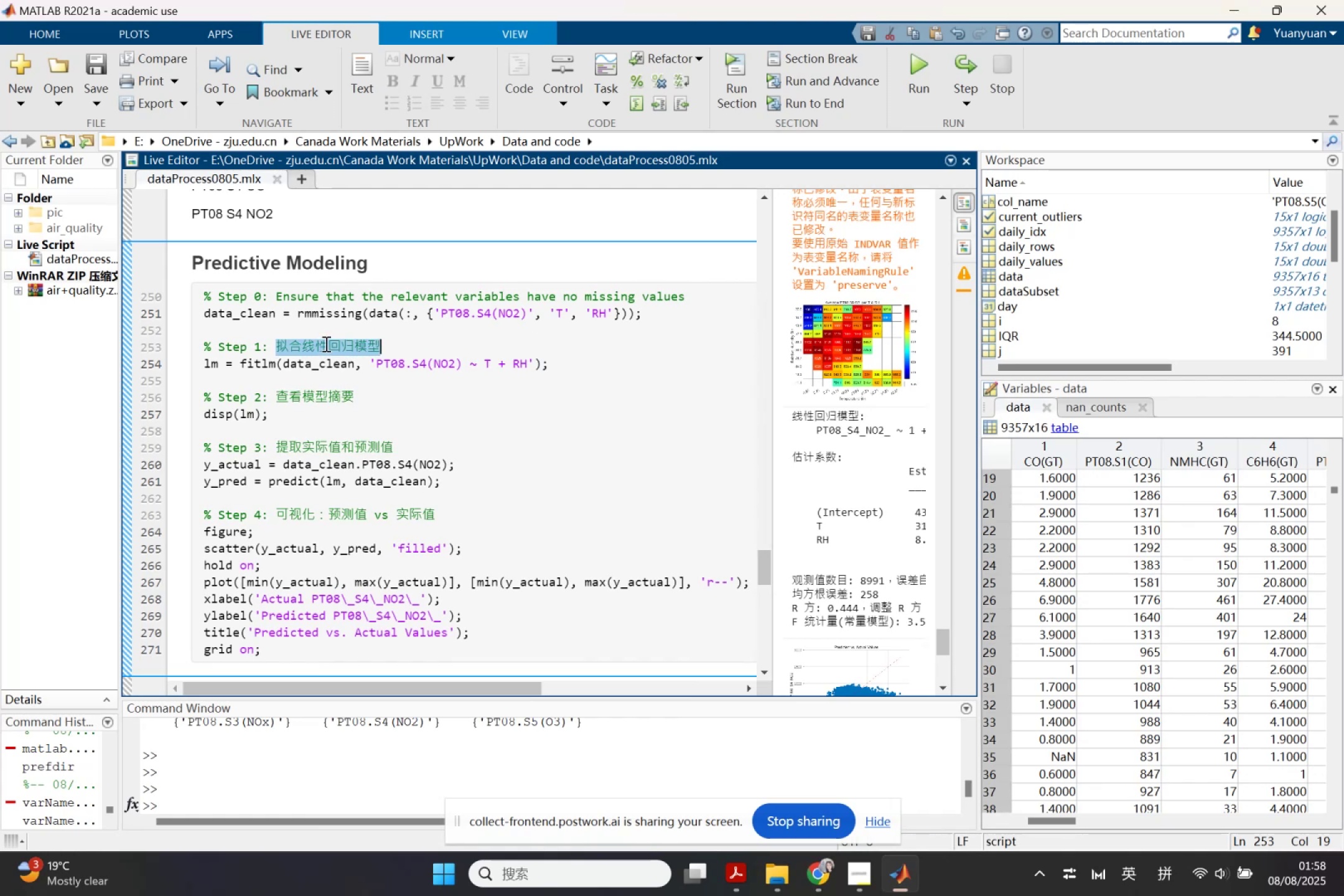 
double_click([325, 343])
 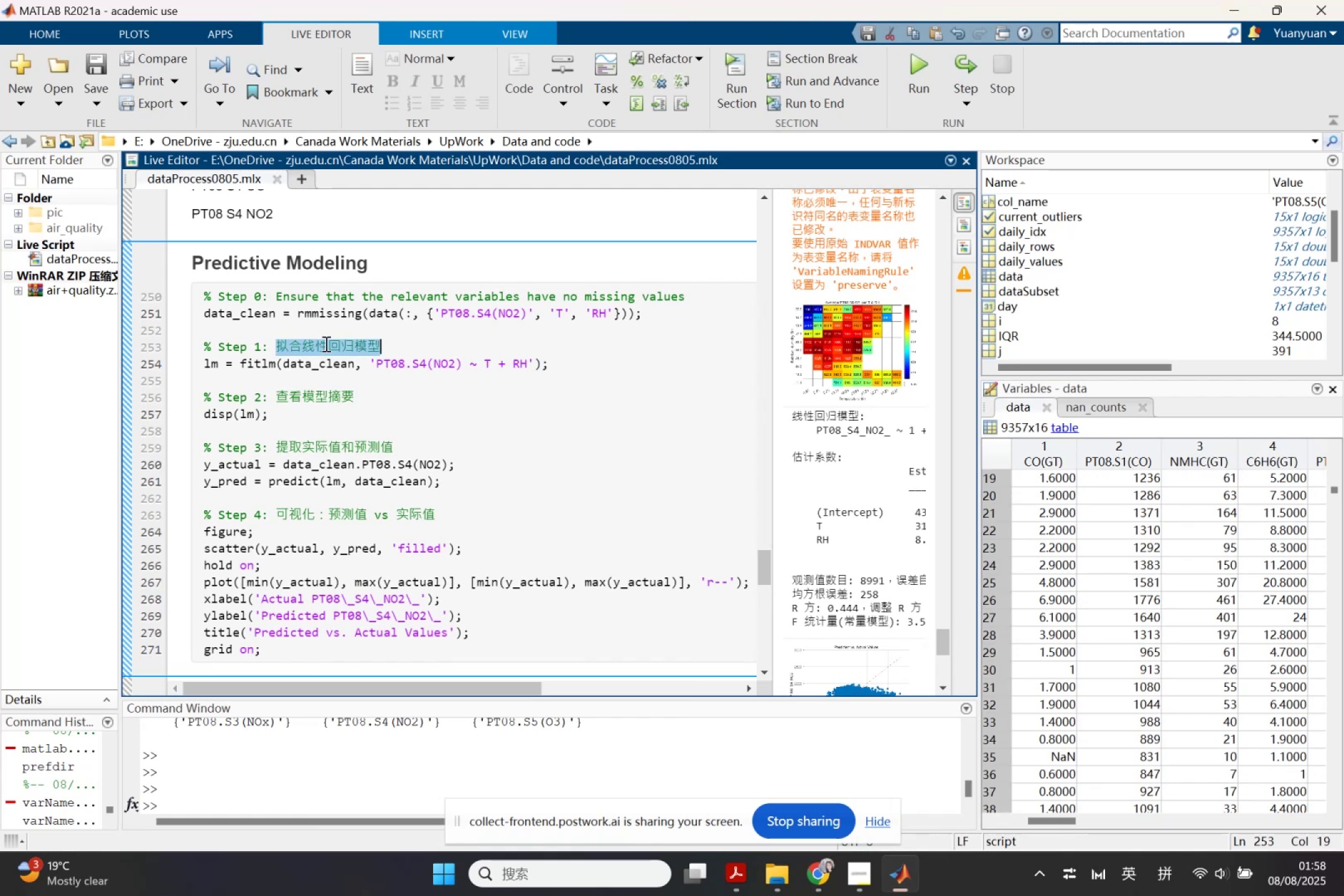 
key(Control+V)
 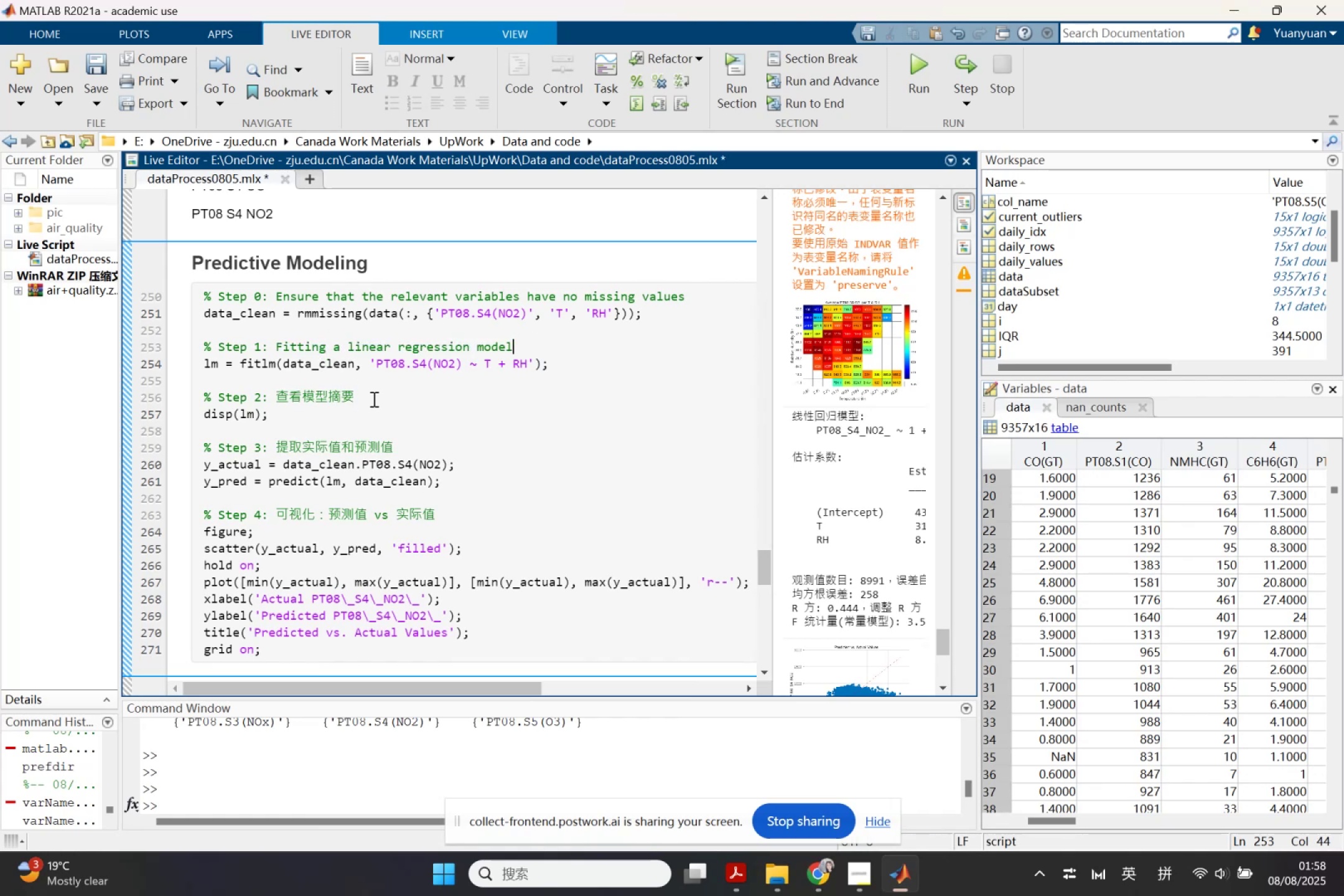 
left_click_drag(start_coordinate=[366, 397], to_coordinate=[276, 394])
 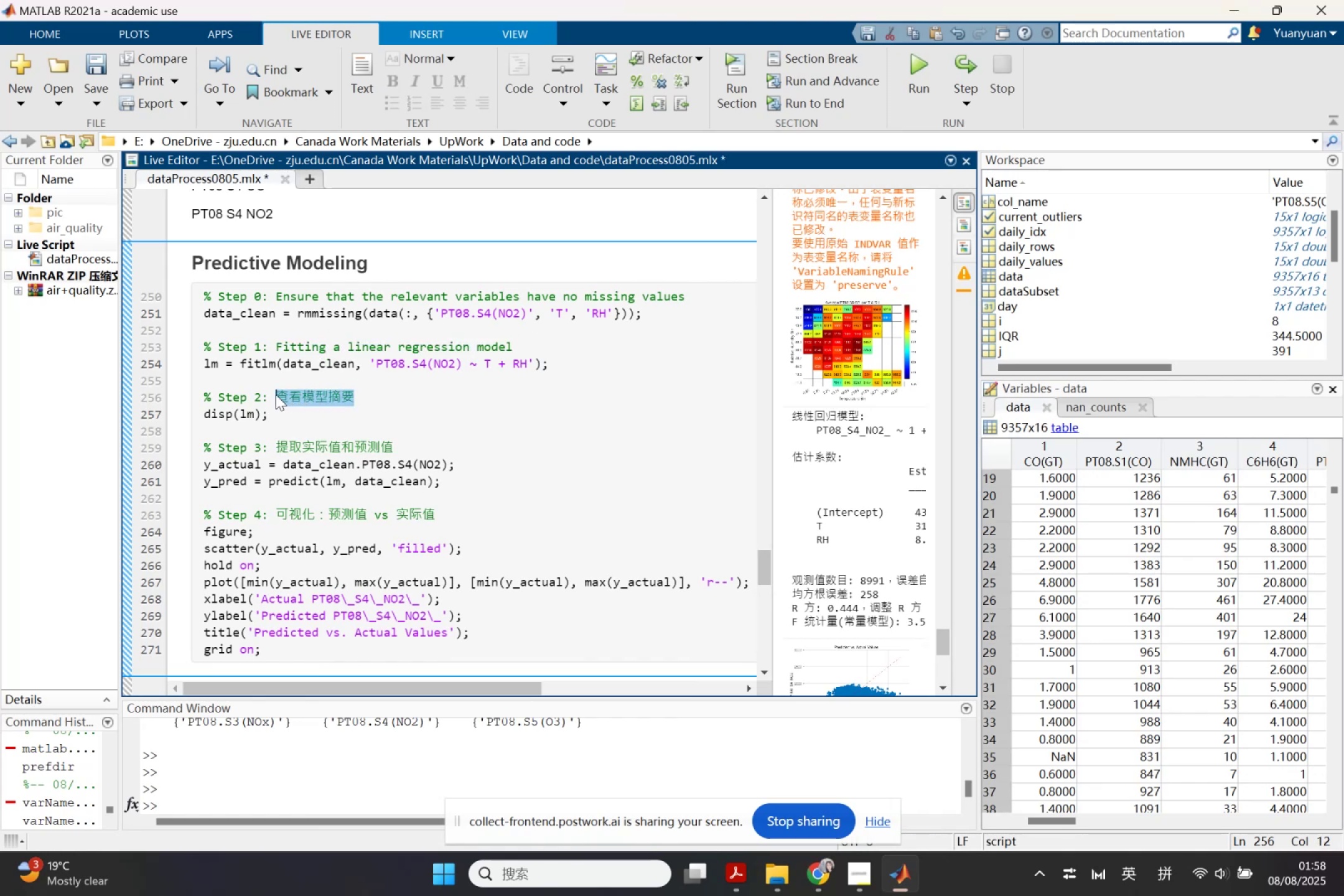 
key(Control+ControlLeft)
 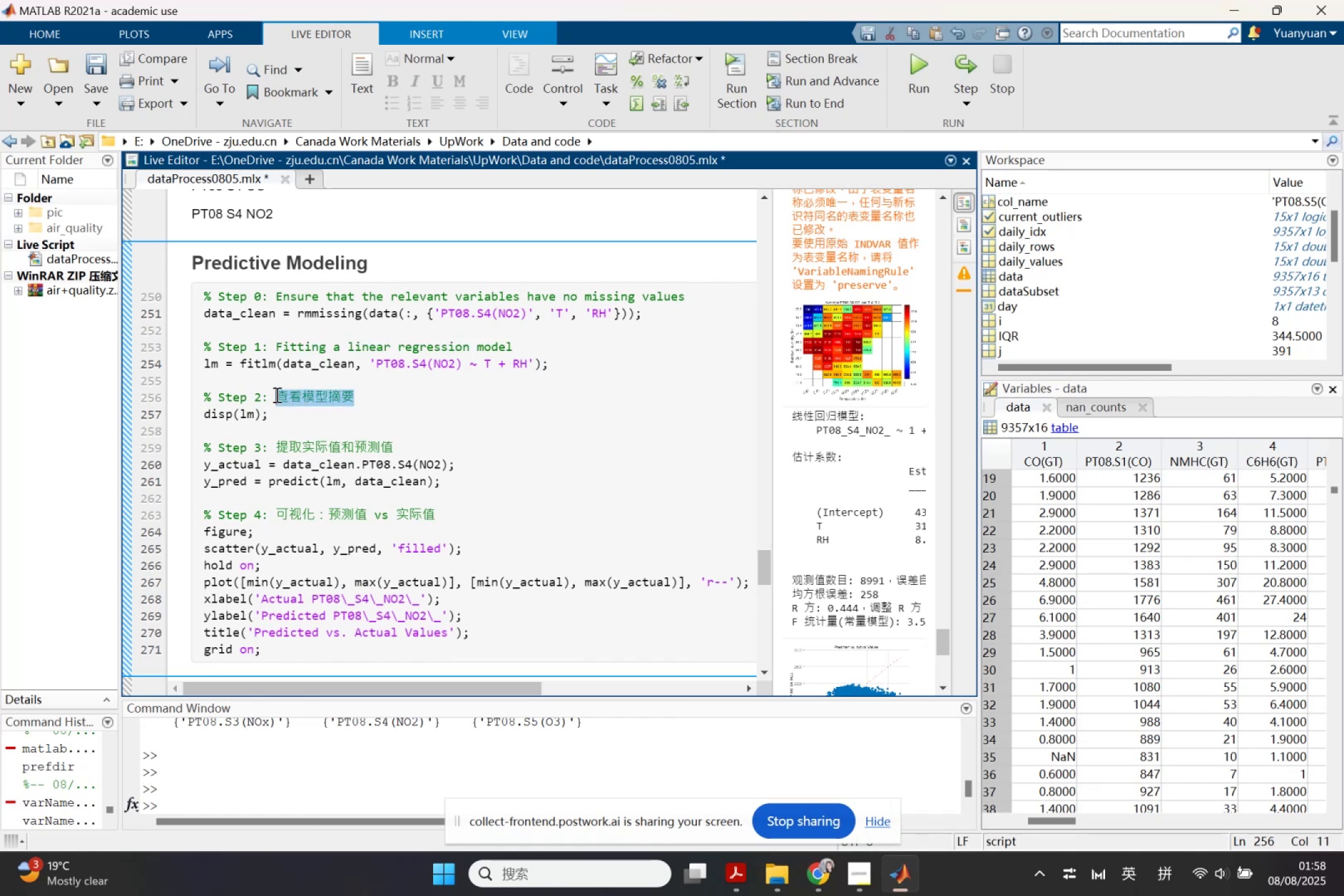 
key(Control+C)
 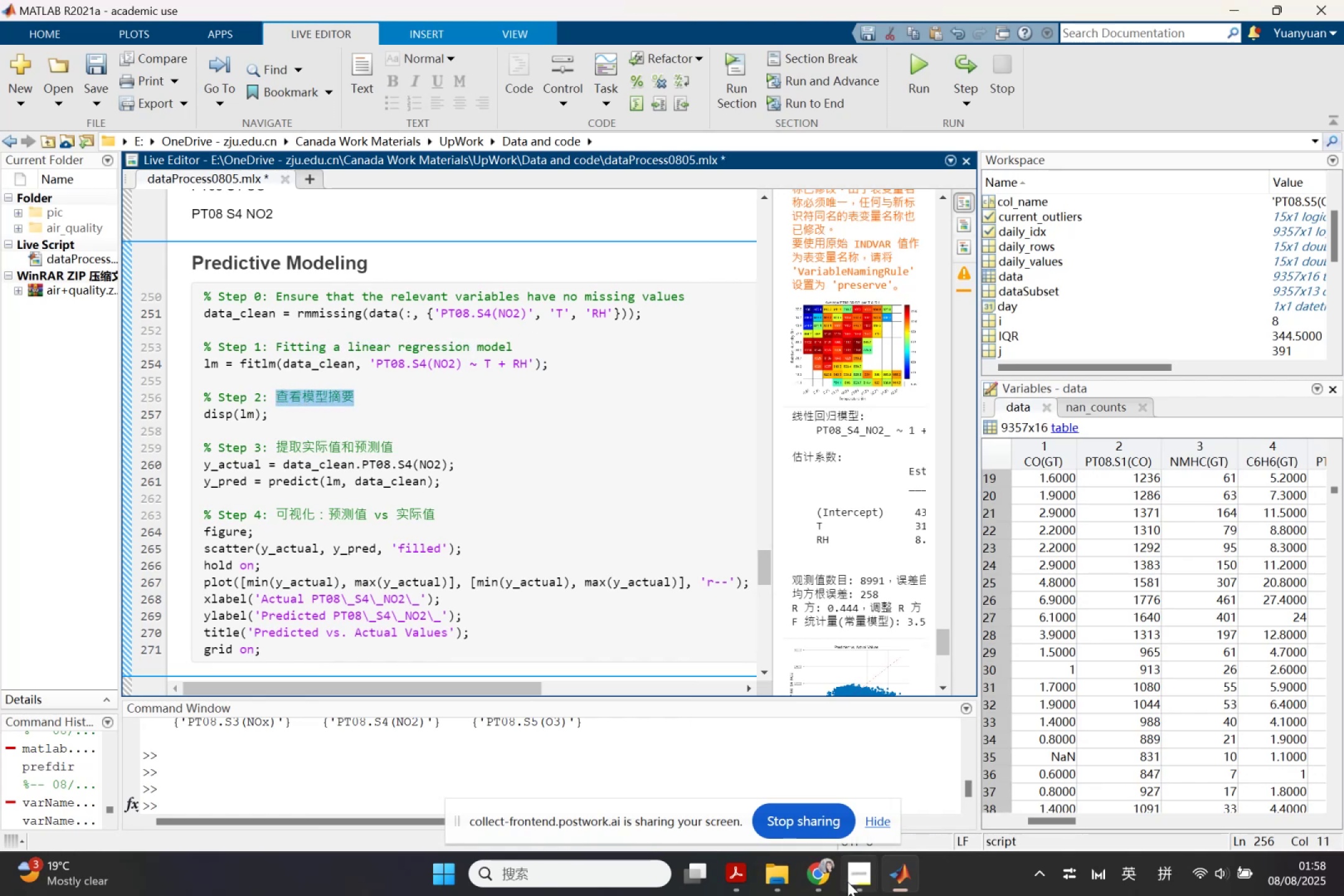 
left_click([823, 881])
 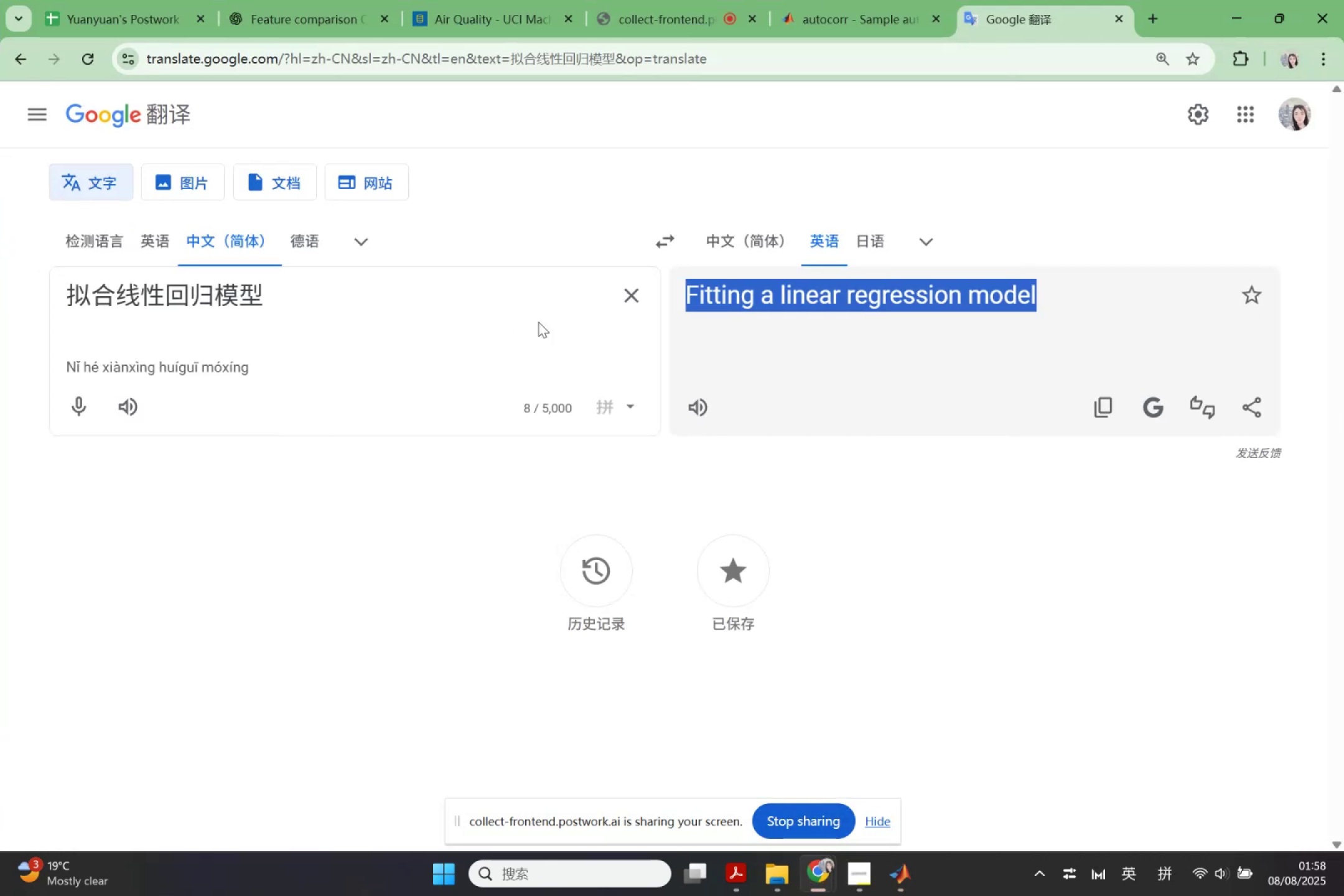 
left_click([631, 291])
 